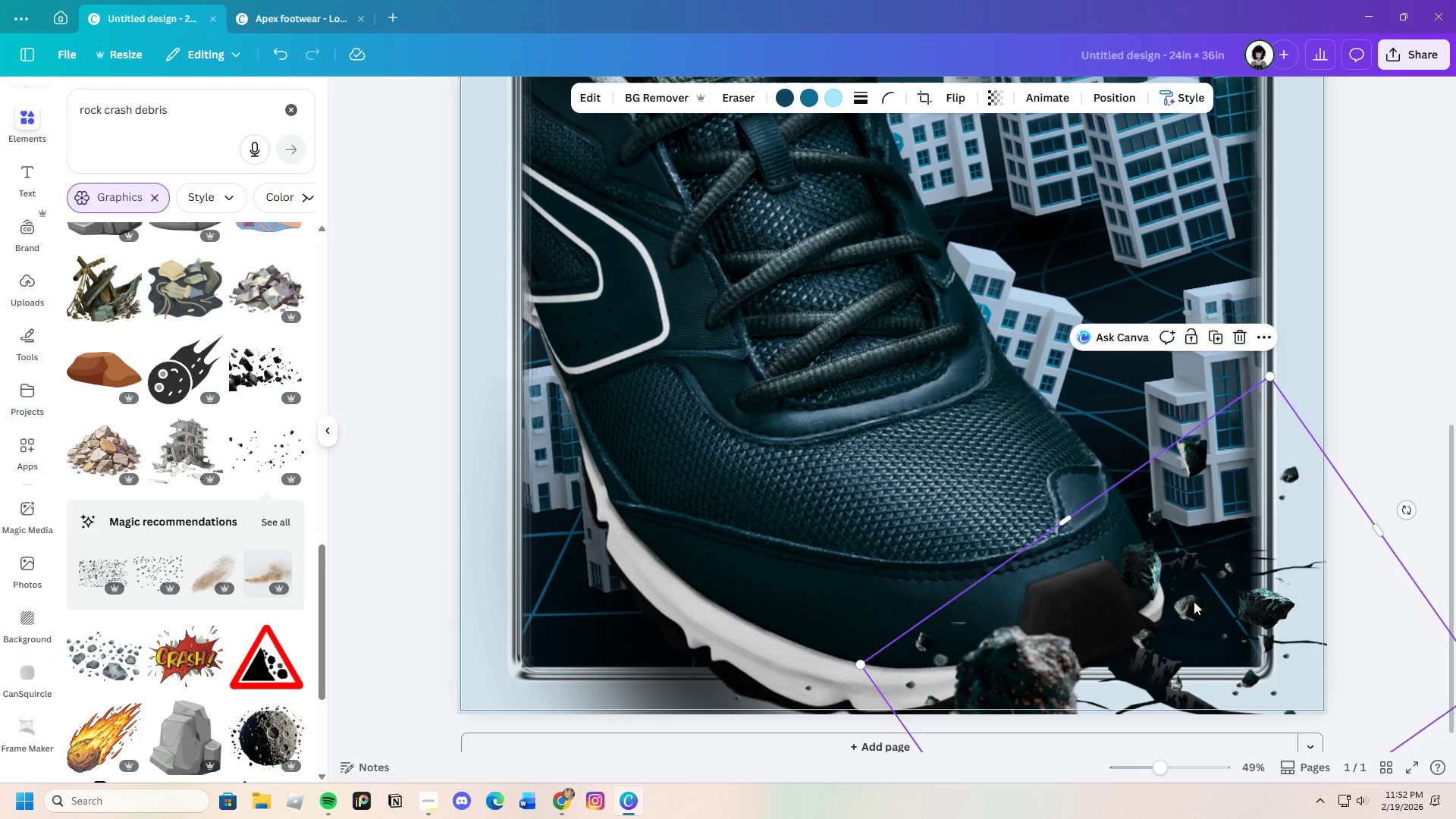 
left_click_drag(start_coordinate=[1194, 601], to_coordinate=[1304, 648])
 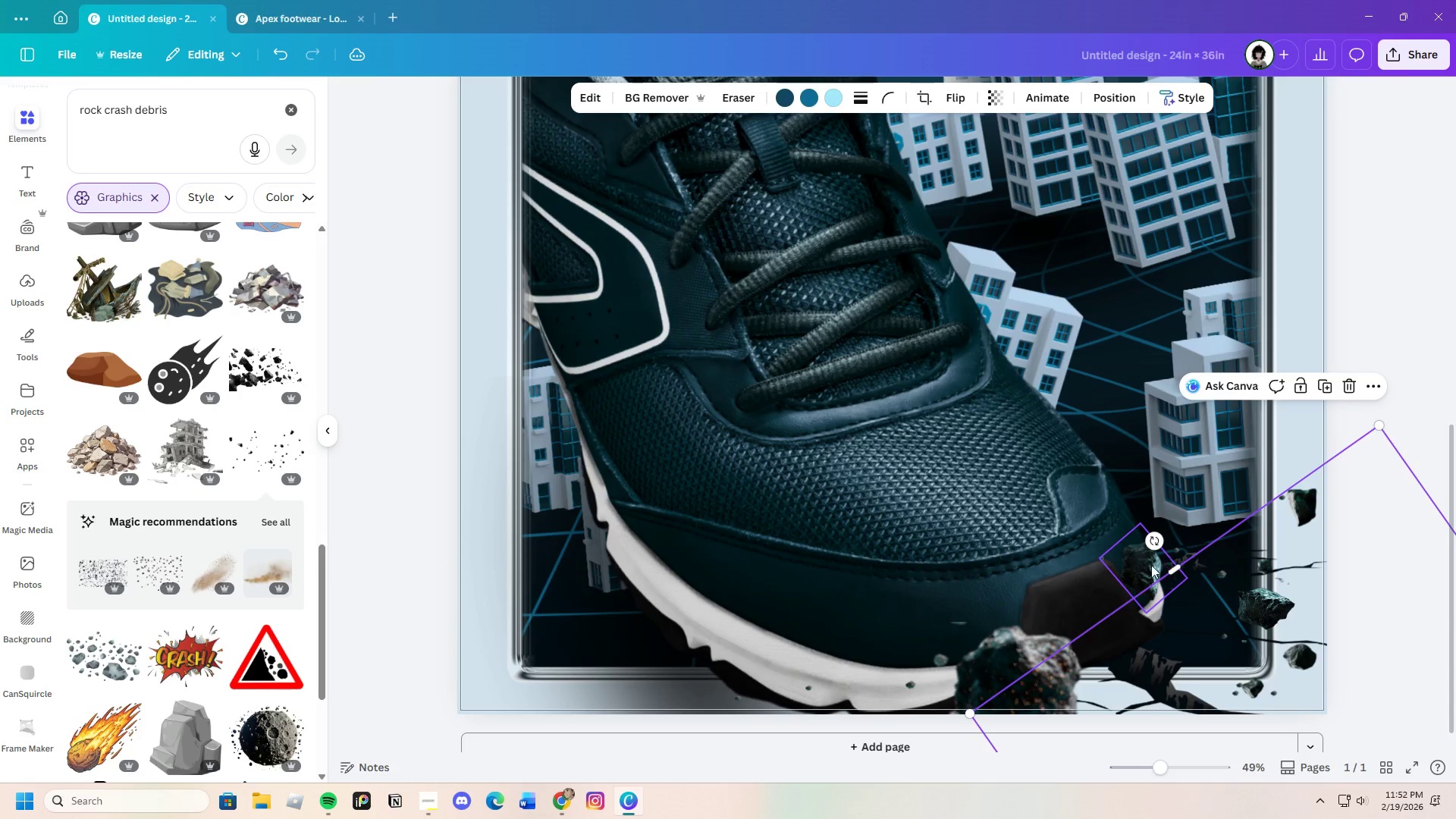 
left_click([1147, 567])
 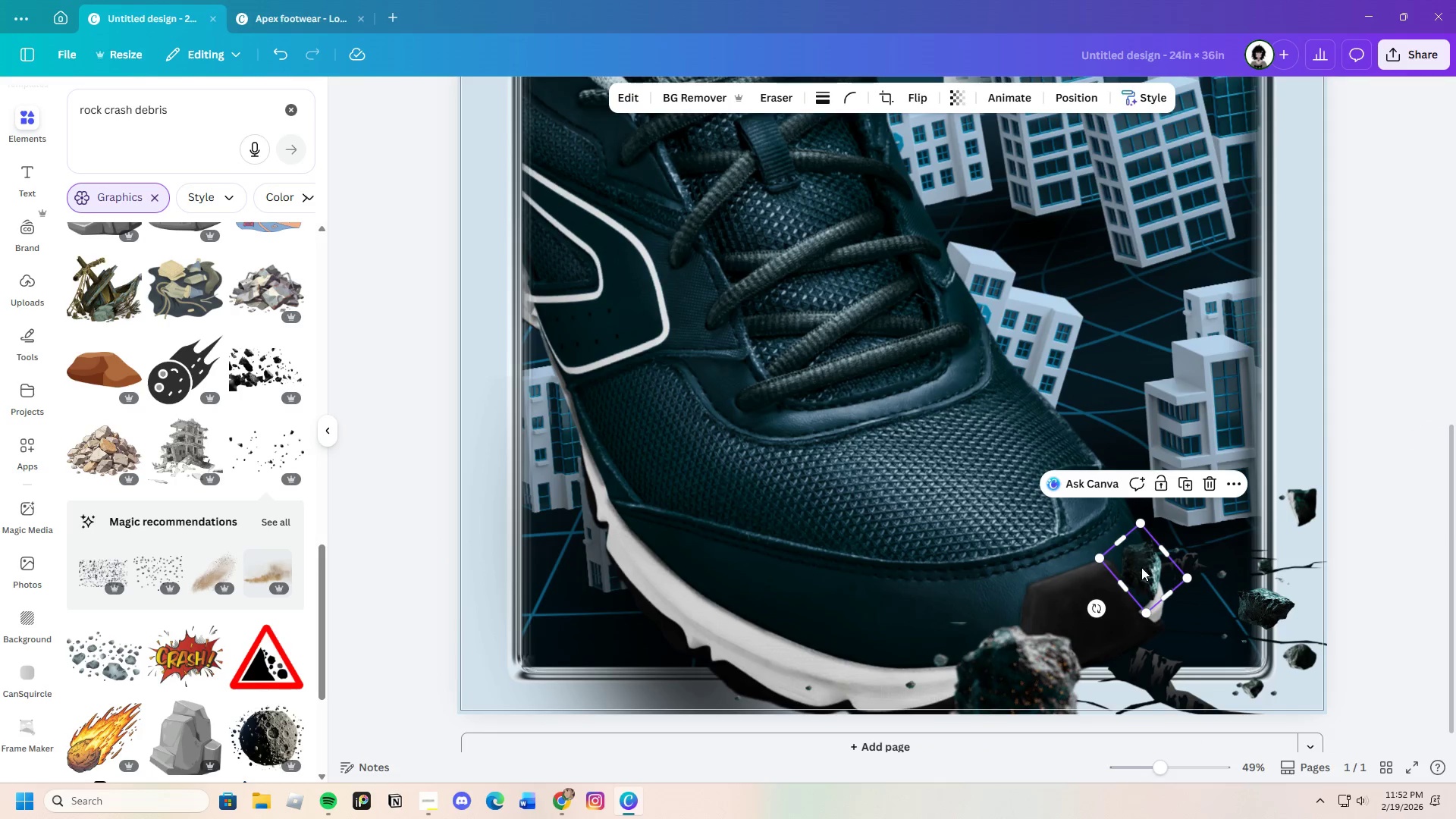 
left_click_drag(start_coordinate=[1149, 566], to_coordinate=[1179, 642])
 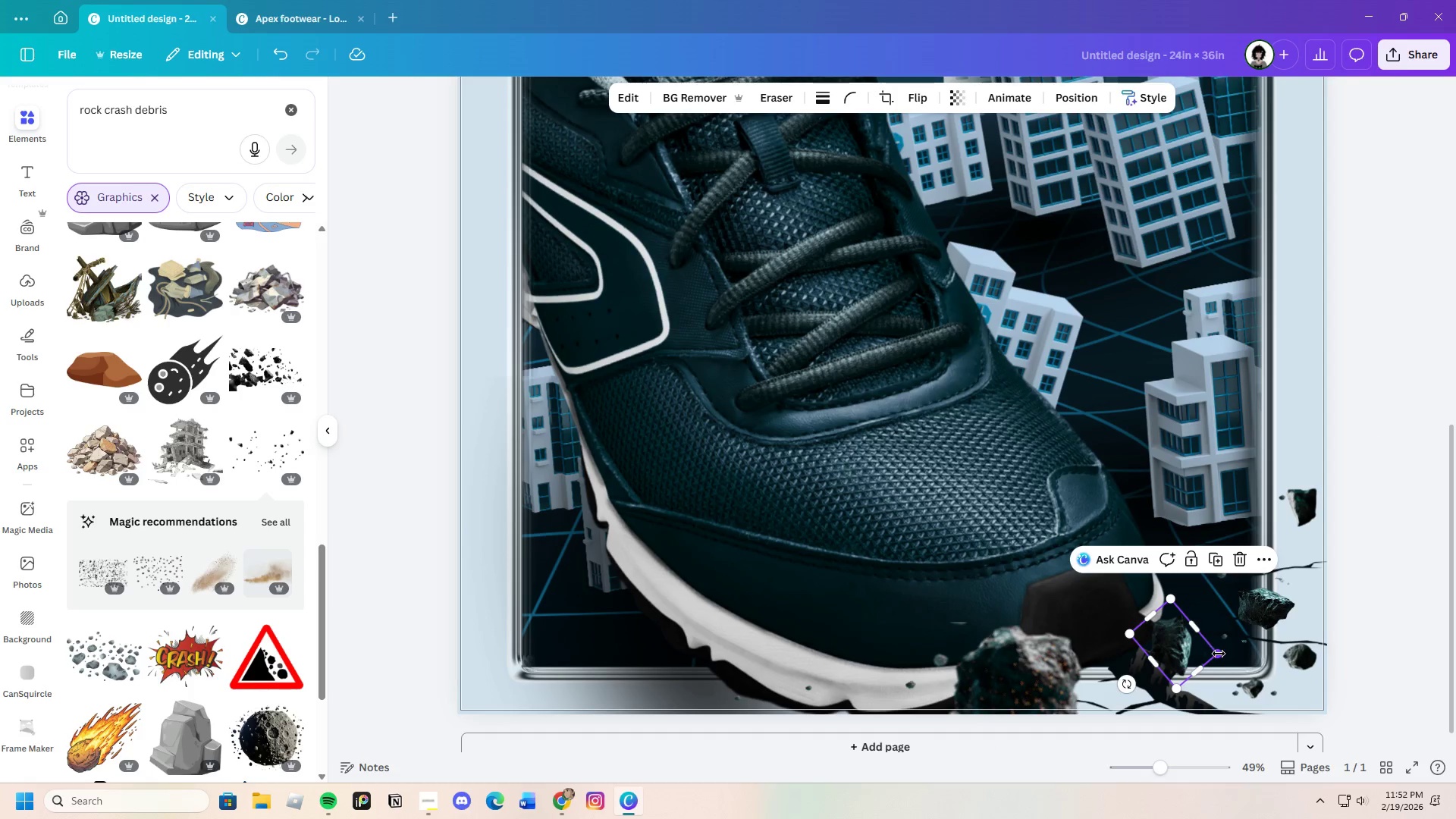 
left_click_drag(start_coordinate=[1219, 654], to_coordinate=[1187, 639])
 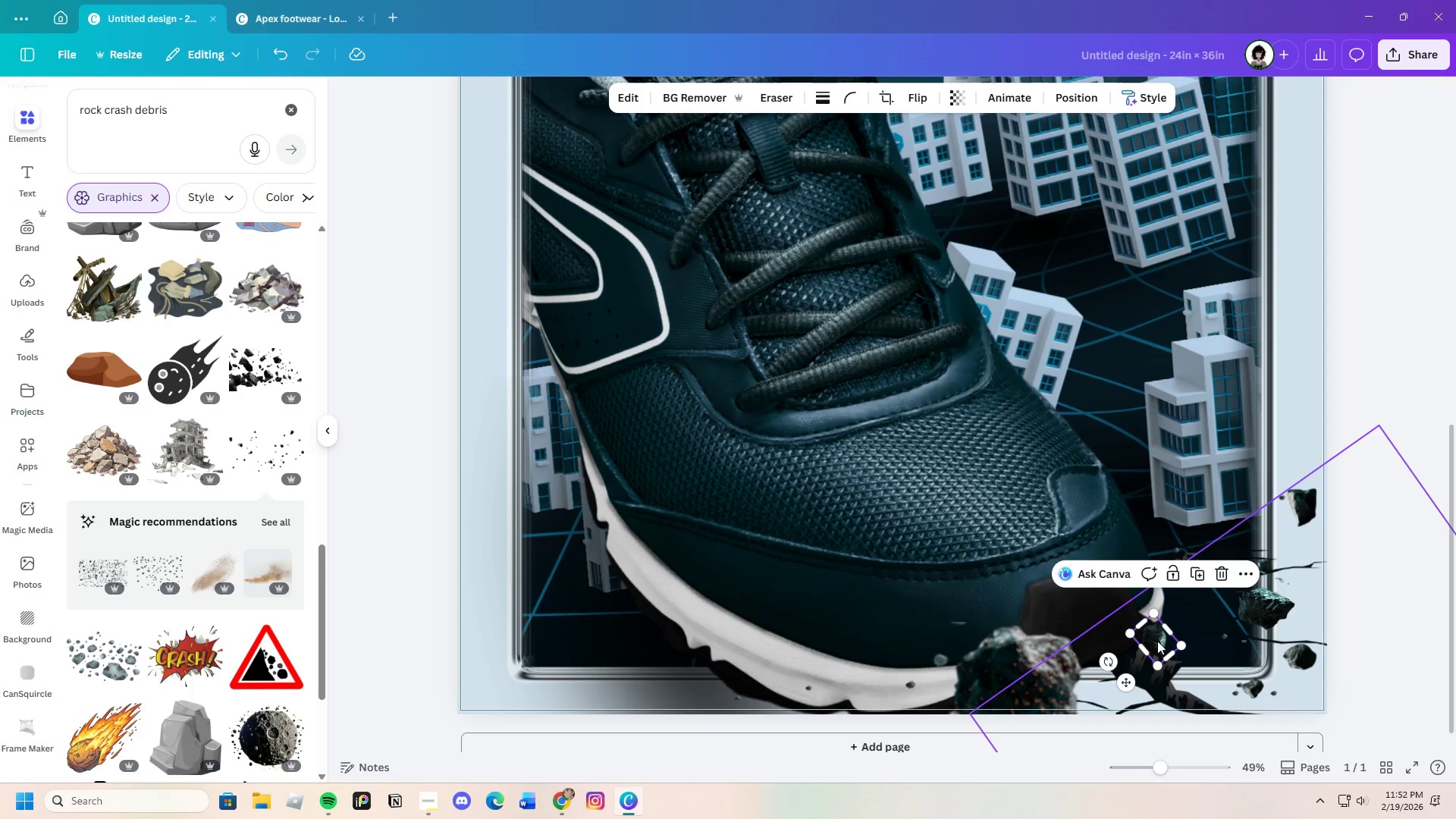 
left_click_drag(start_coordinate=[1157, 641], to_coordinate=[1191, 635])
 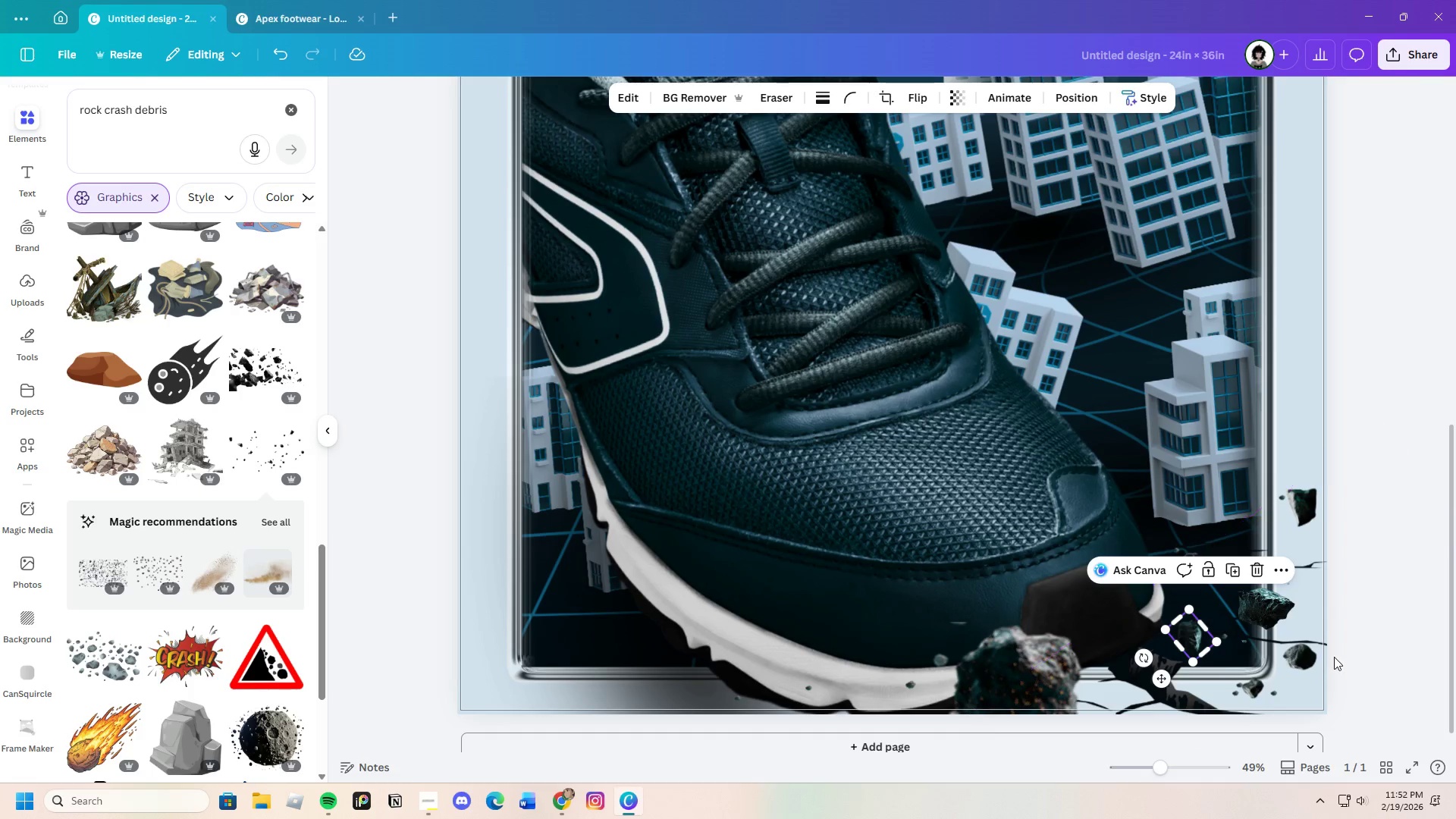 
left_click([1334, 657])
 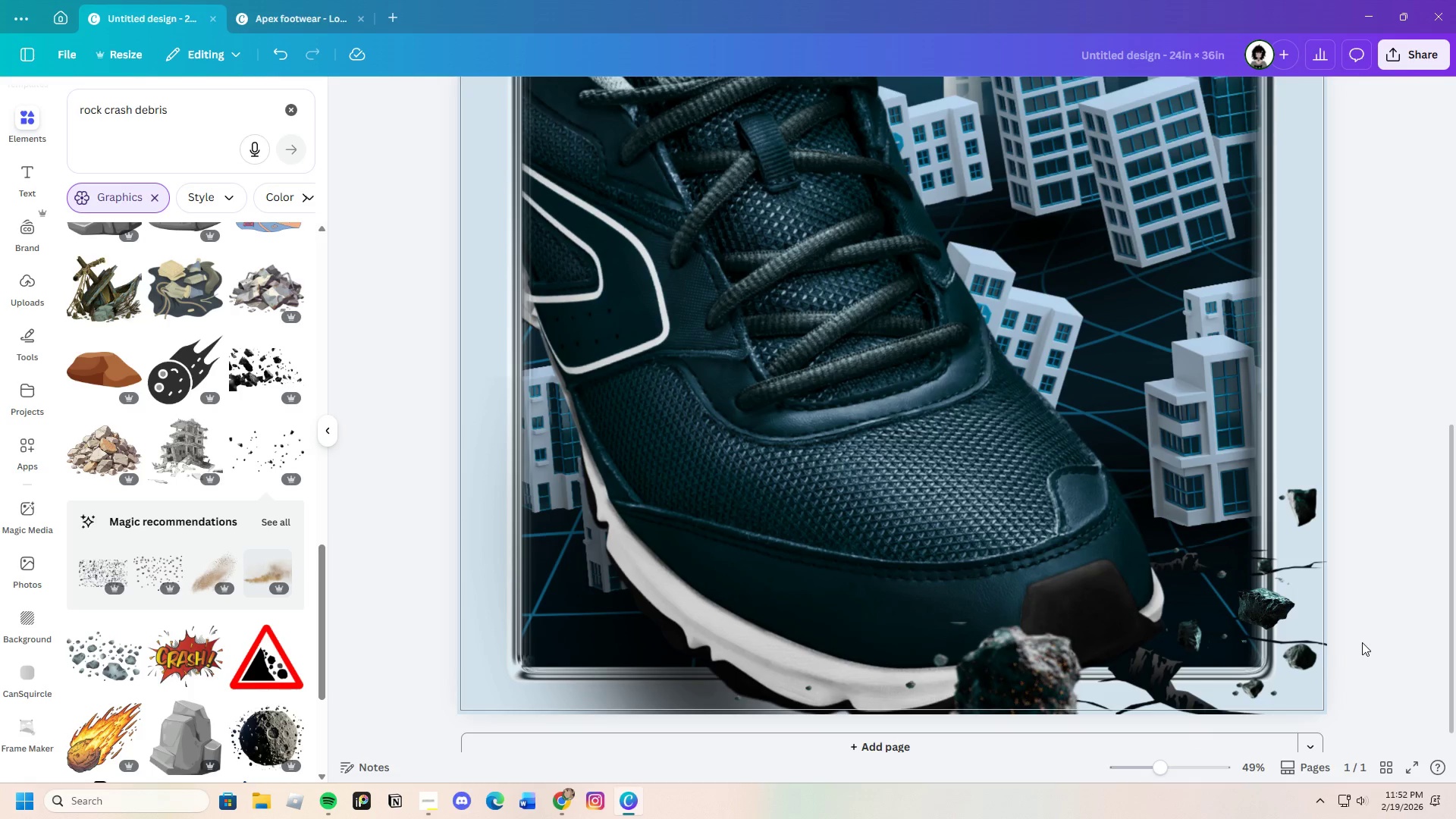 
left_click_drag(start_coordinate=[1362, 642], to_coordinate=[1298, 604])
 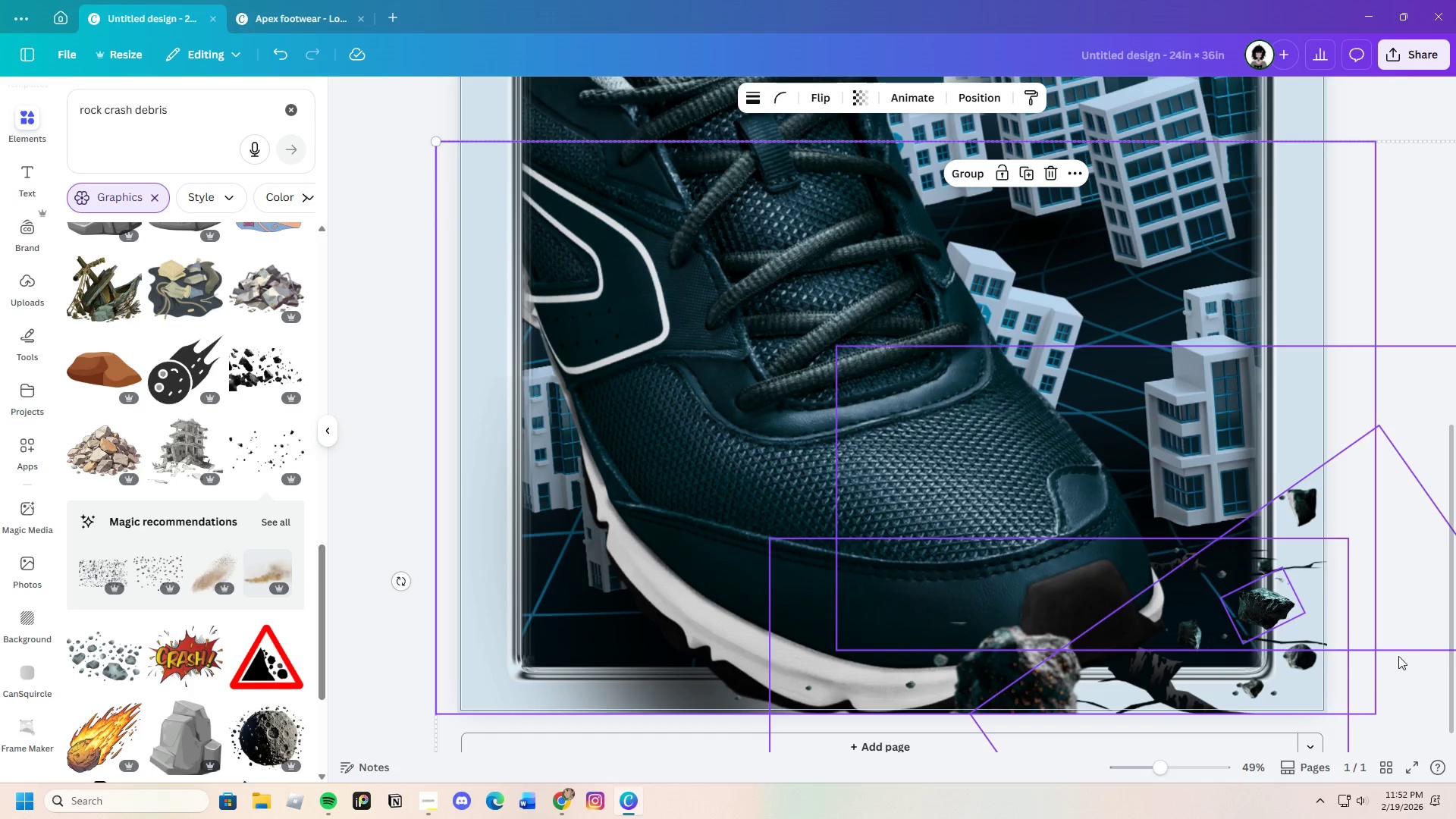 
left_click([1411, 645])
 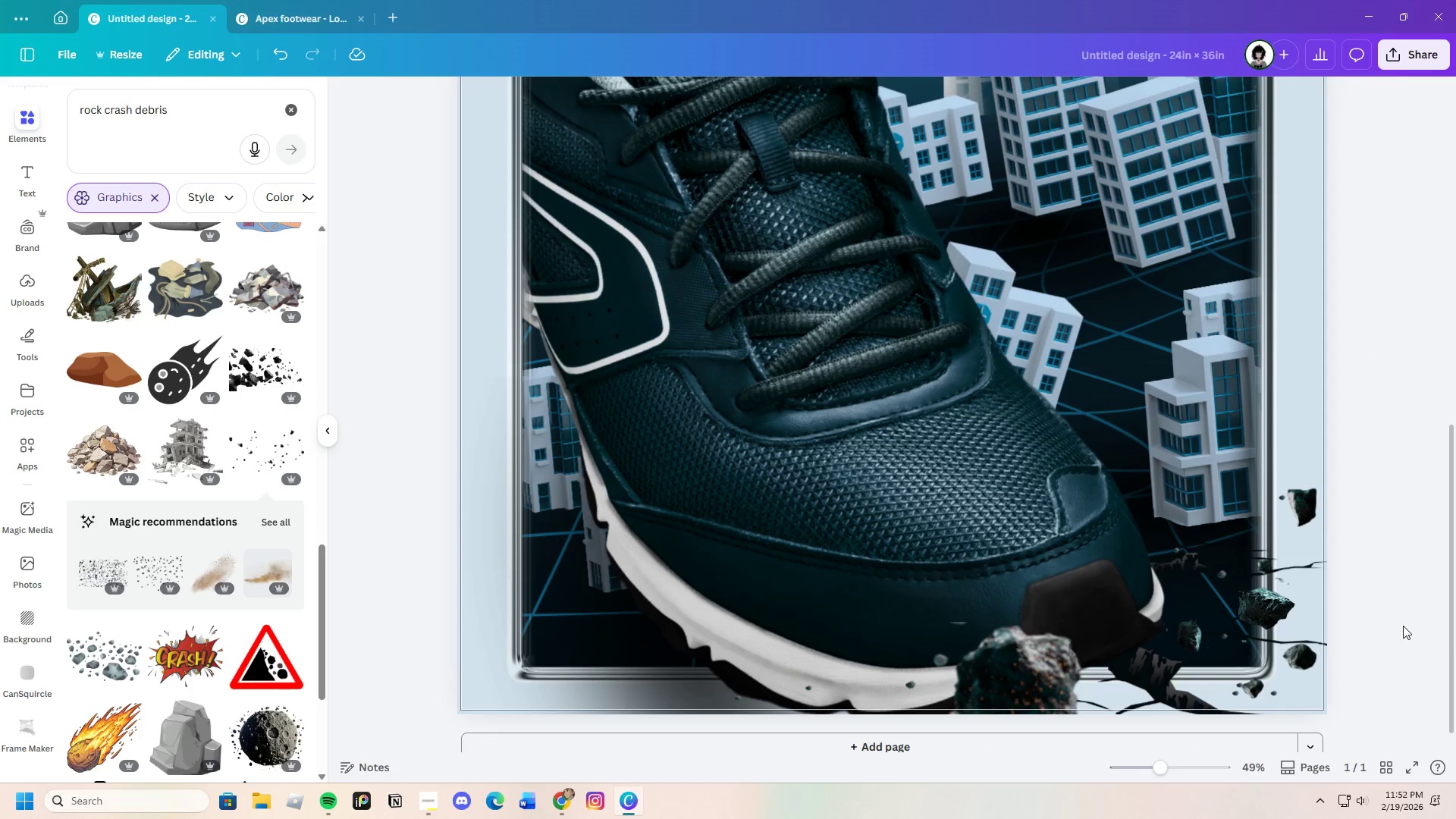 
left_click([1403, 624])
 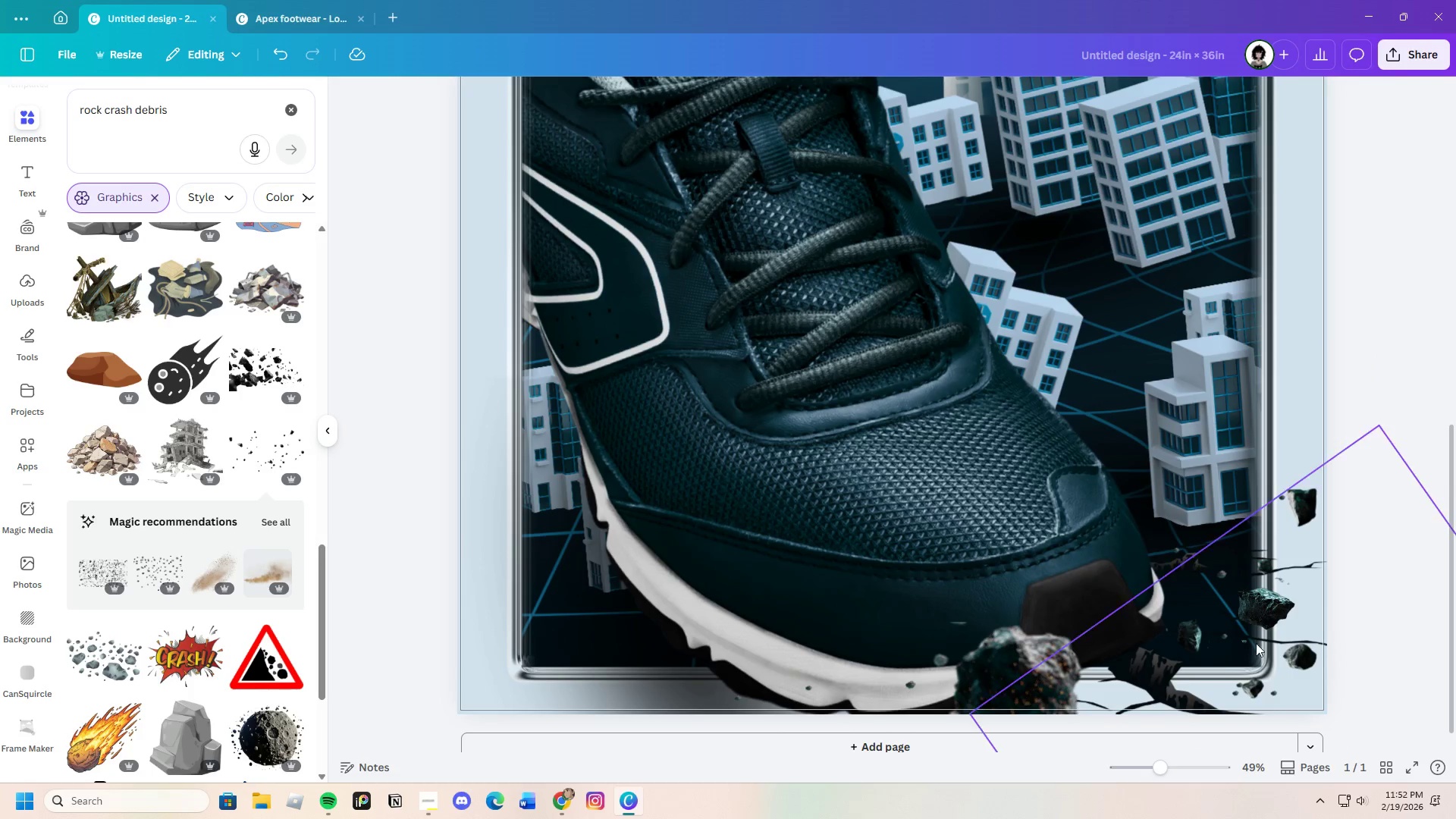 
scroll: coordinate [1225, 636], scroll_direction: down, amount: 2.0
 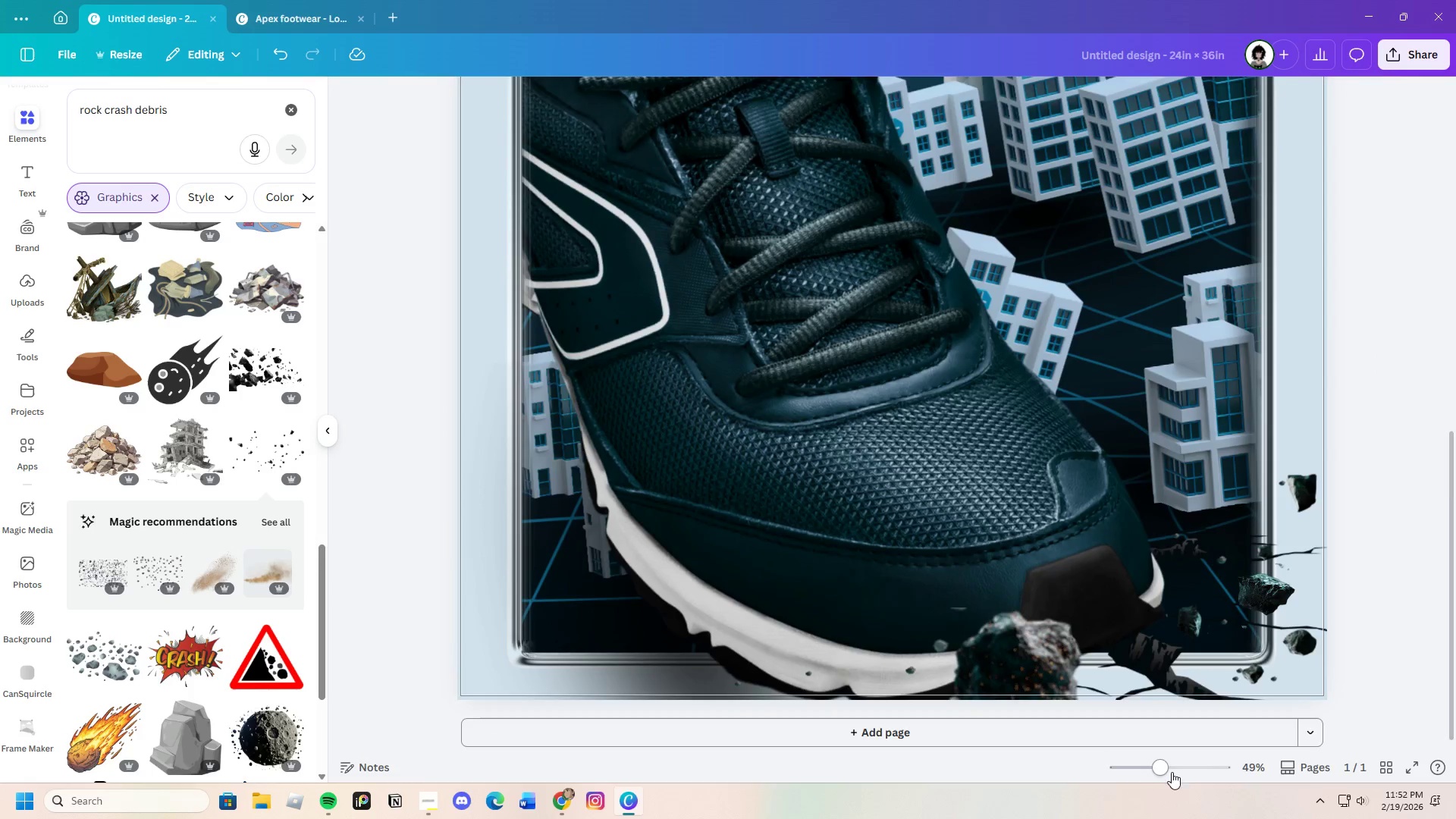 
left_click_drag(start_coordinate=[1165, 772], to_coordinate=[1148, 771])
 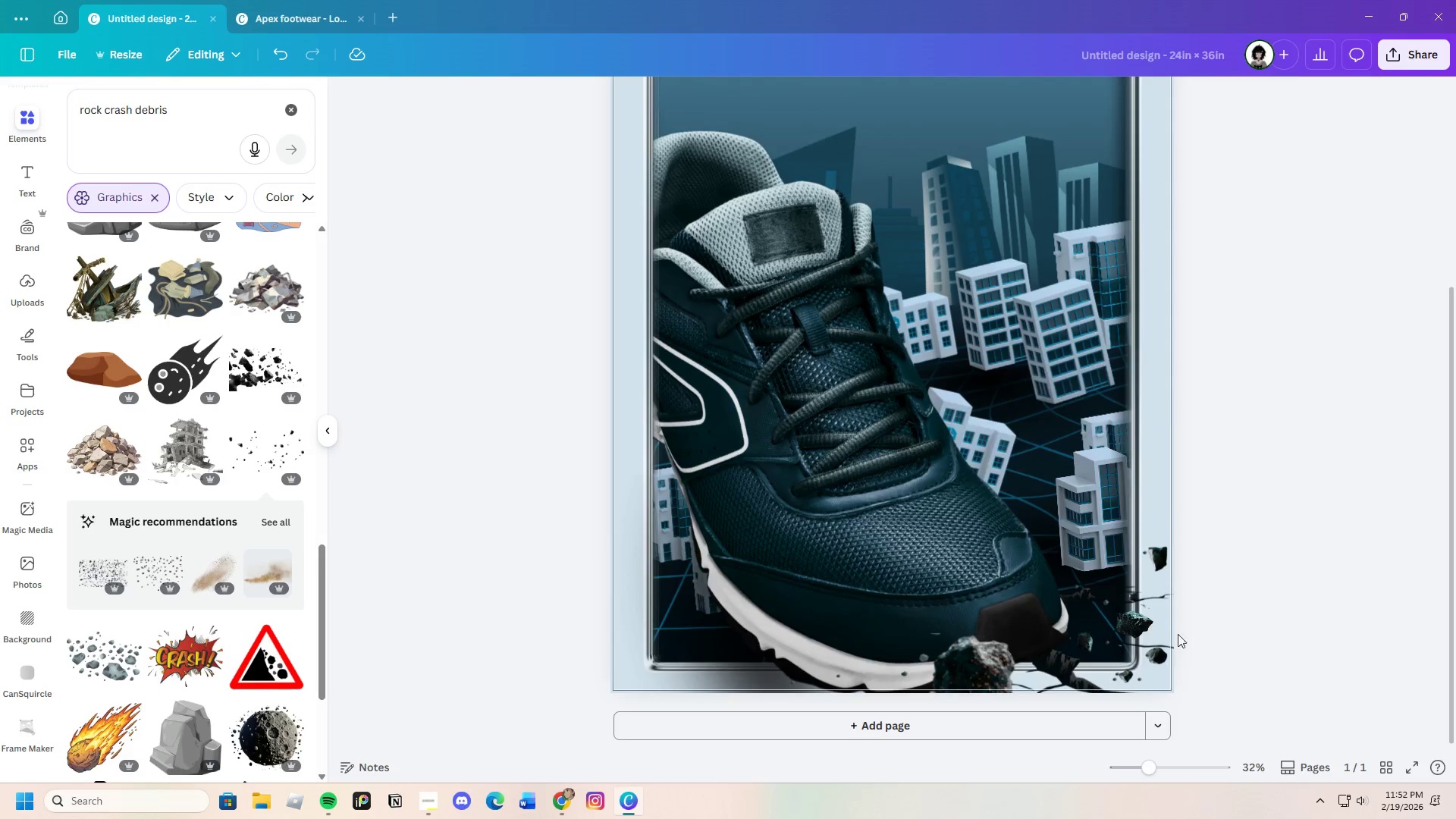 
scroll: coordinate [1248, 648], scroll_direction: up, amount: 1.0
 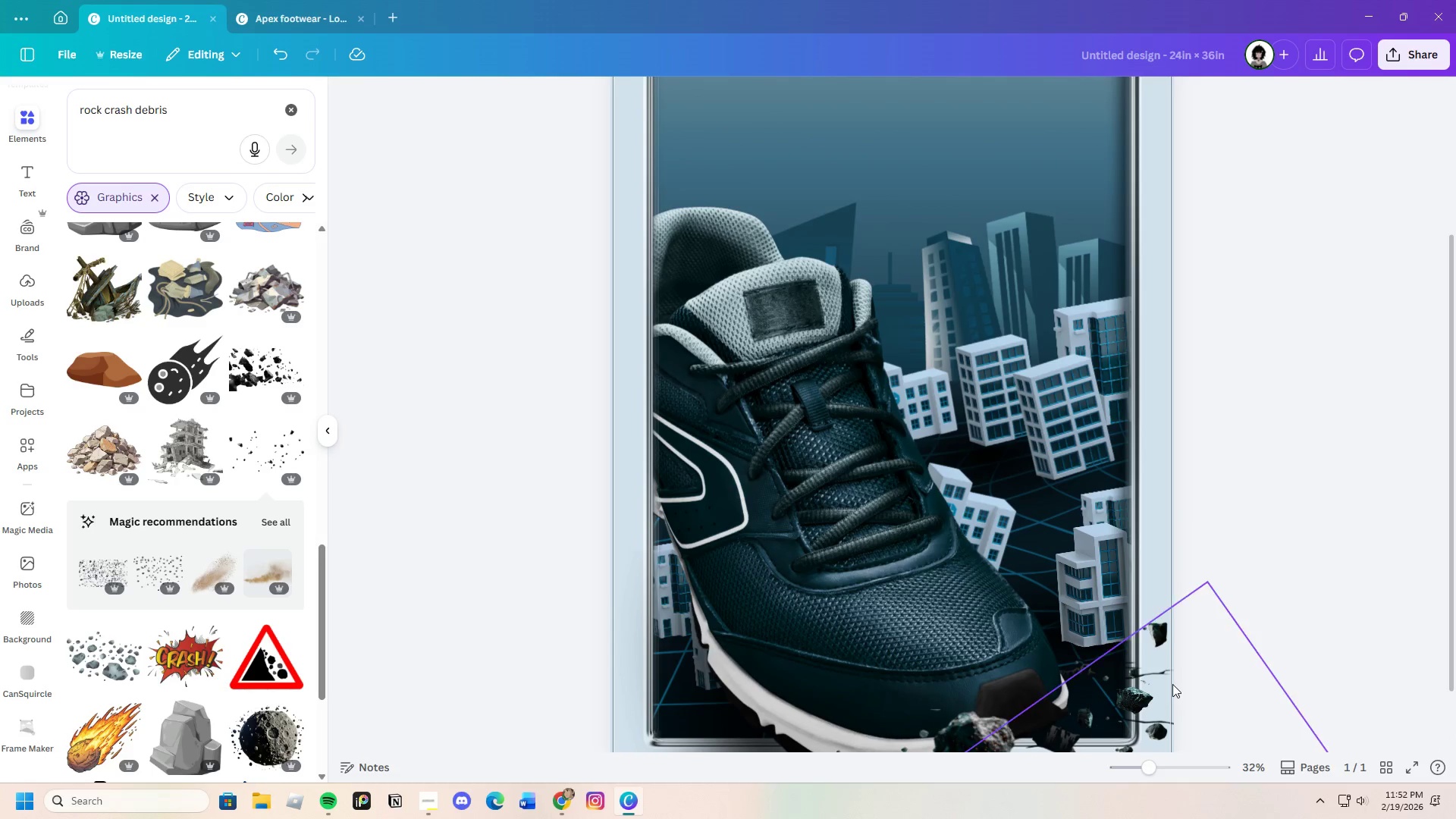 
left_click([1172, 684])
 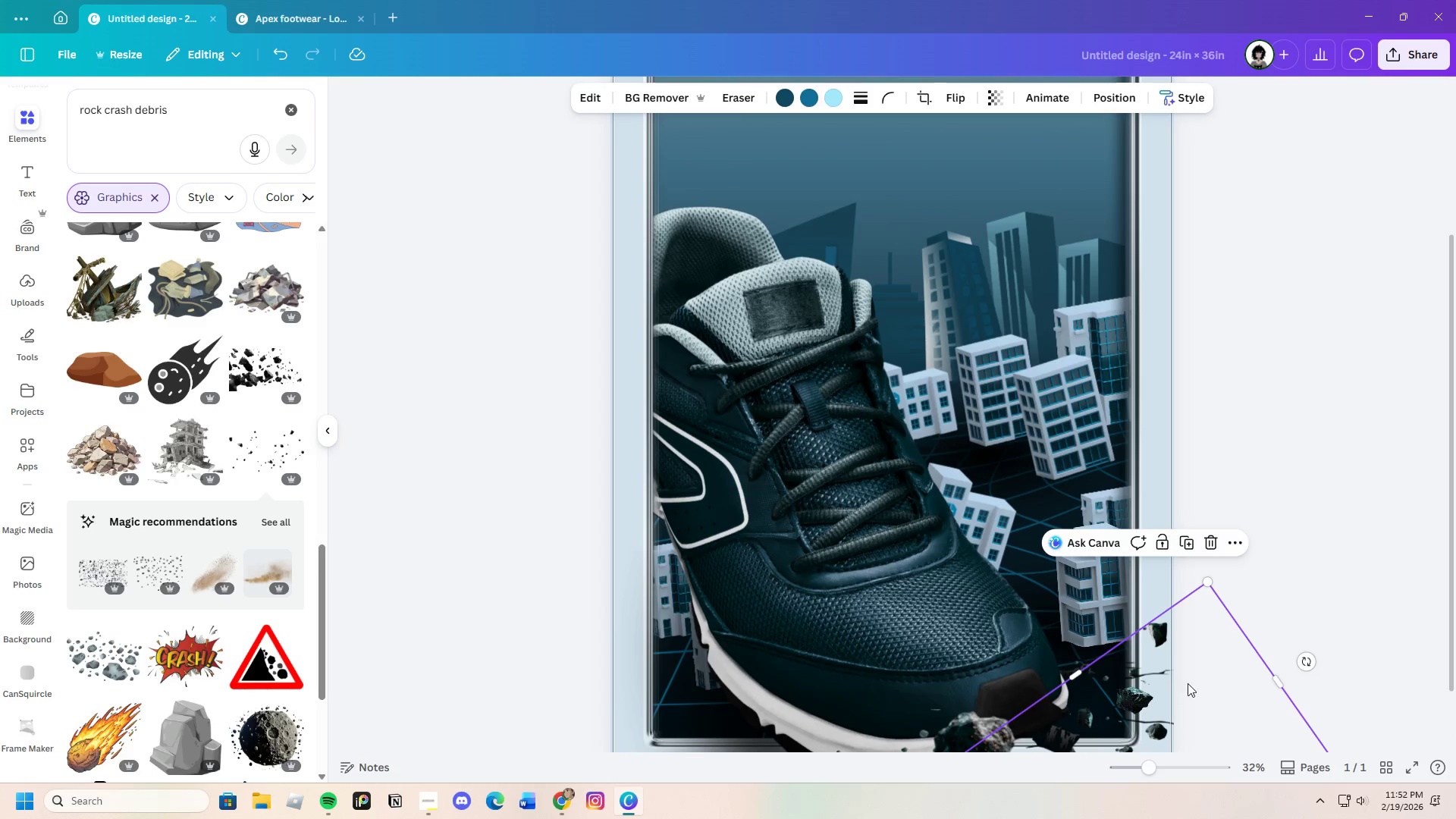 
left_click_drag(start_coordinate=[1188, 683], to_coordinate=[1147, 543])
 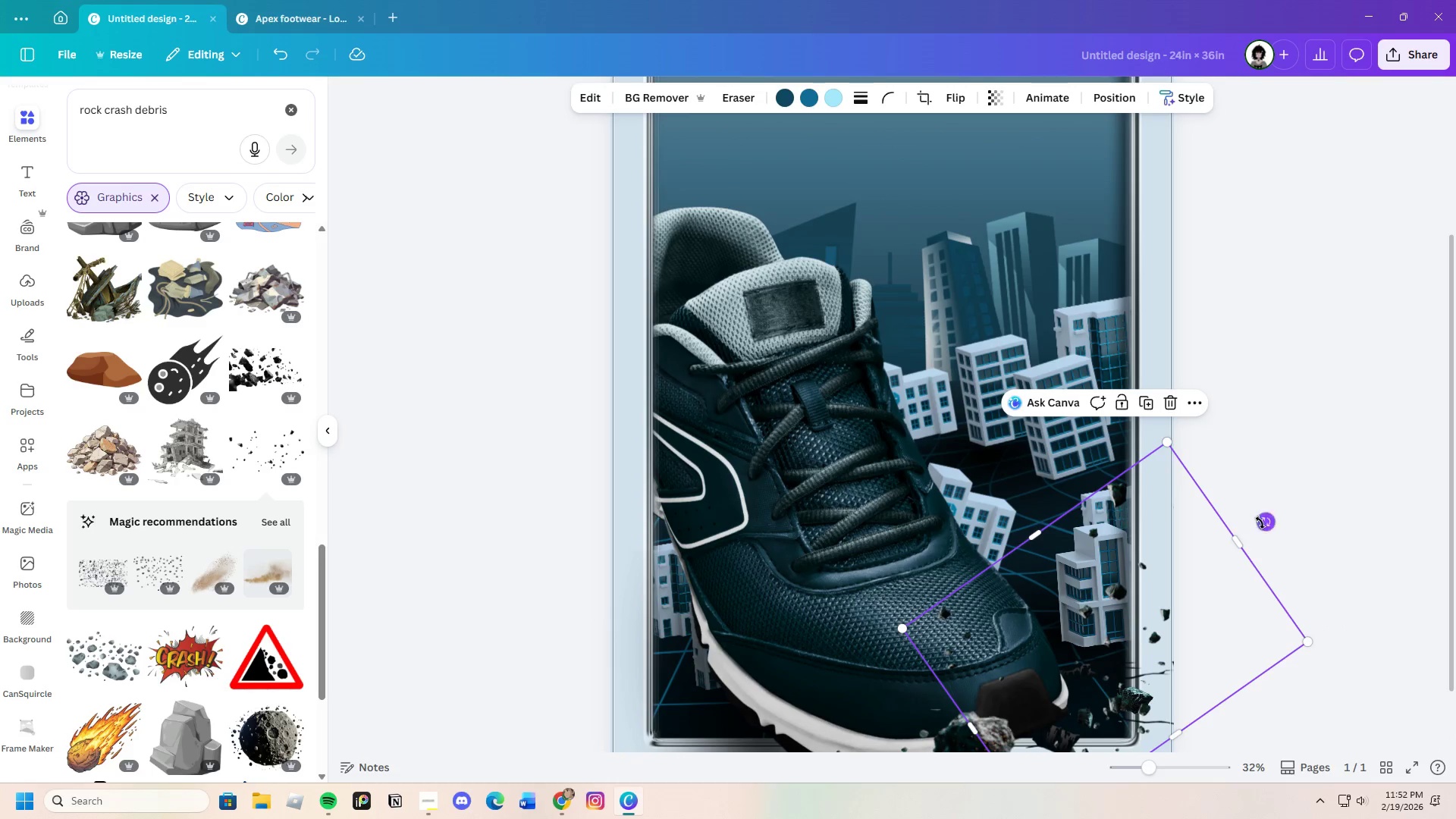 
left_click_drag(start_coordinate=[1267, 522], to_coordinate=[1305, 620])
 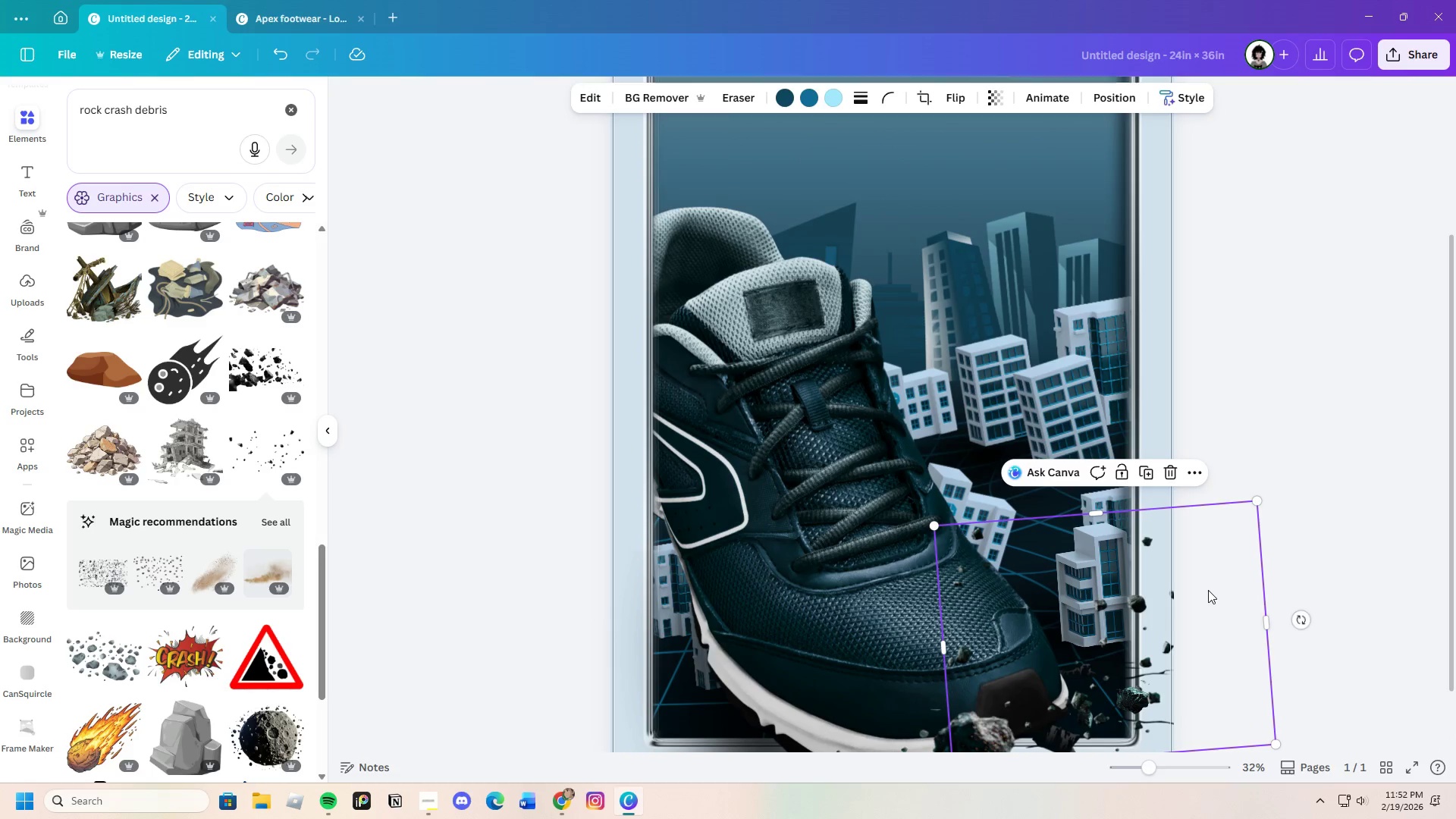 
left_click_drag(start_coordinate=[1208, 590], to_coordinate=[1126, 697])
 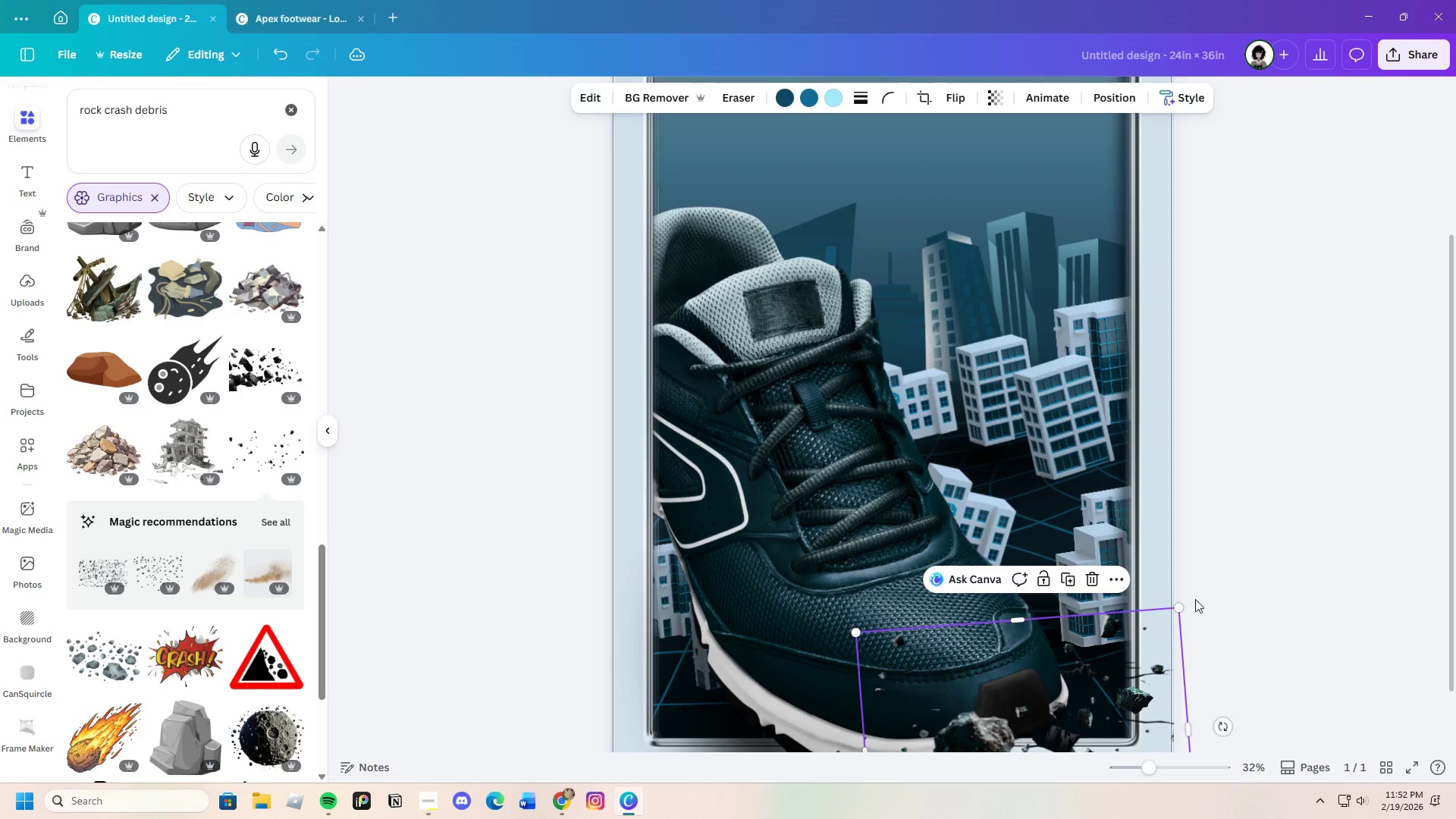 
left_click([1276, 526])
 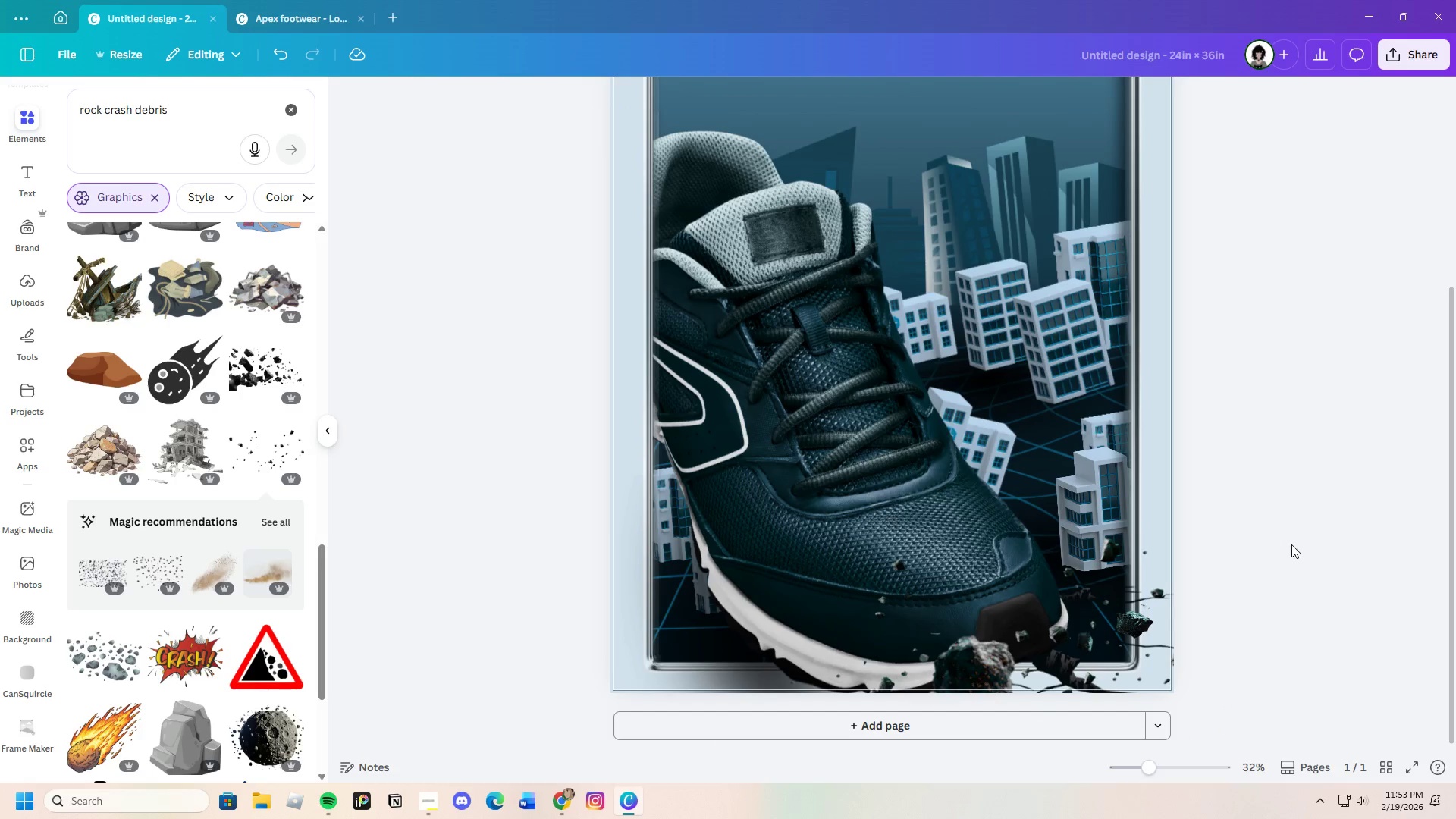 
scroll: coordinate [1195, 601], scroll_direction: down, amount: 1.0
 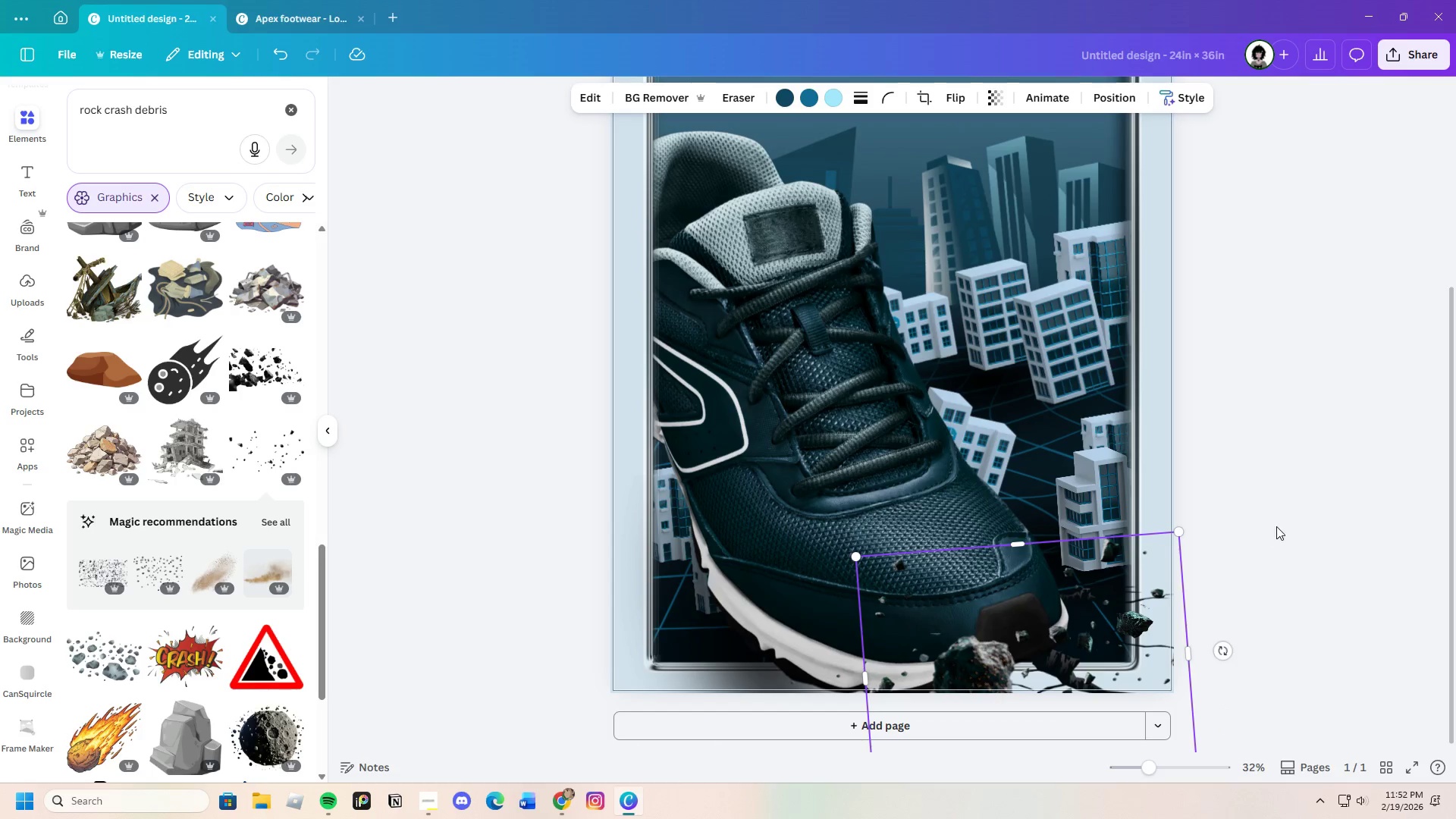 
wait(5.83)
 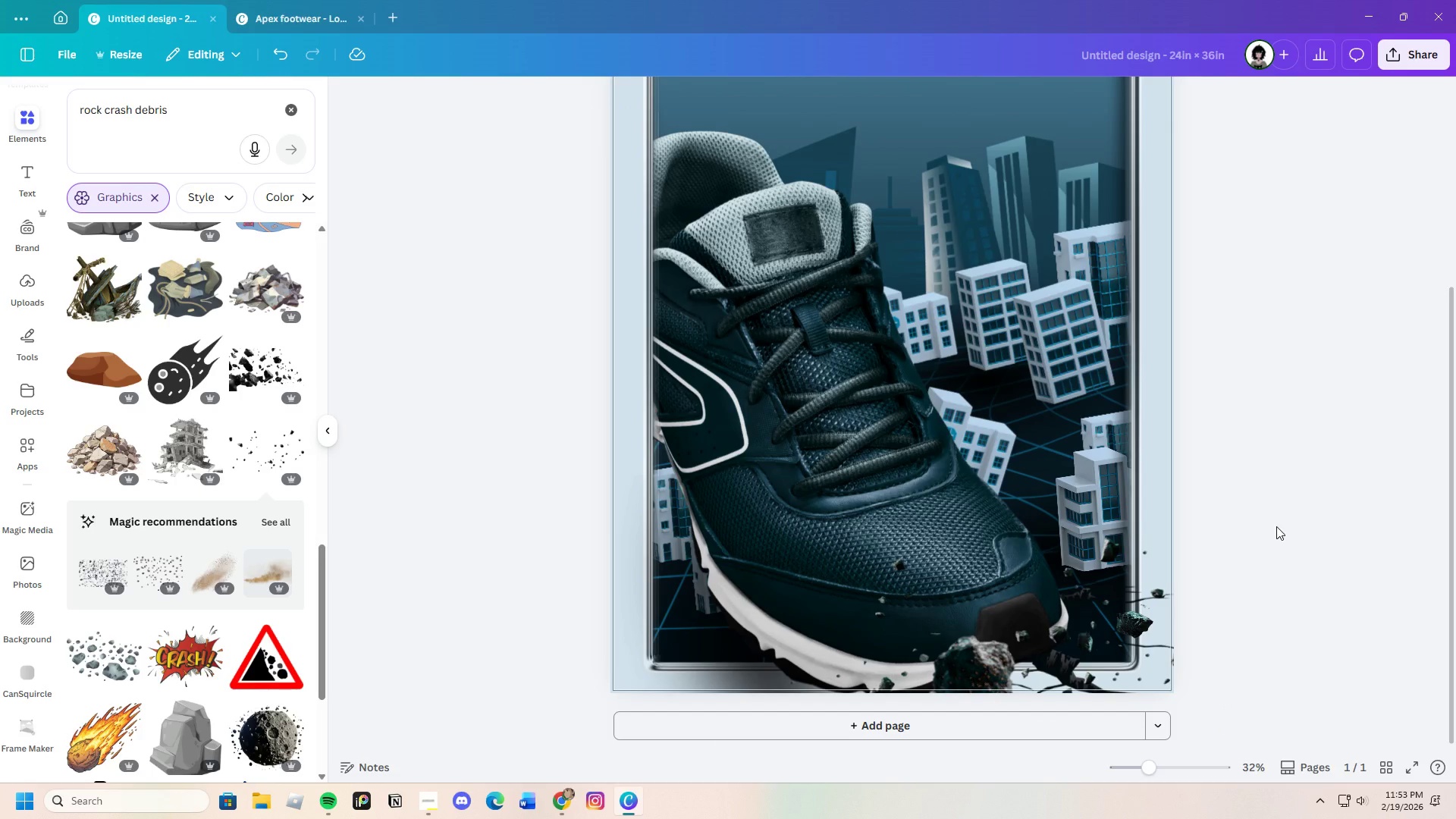 
scroll: coordinate [1275, 570], scroll_direction: none, amount: 0.0
 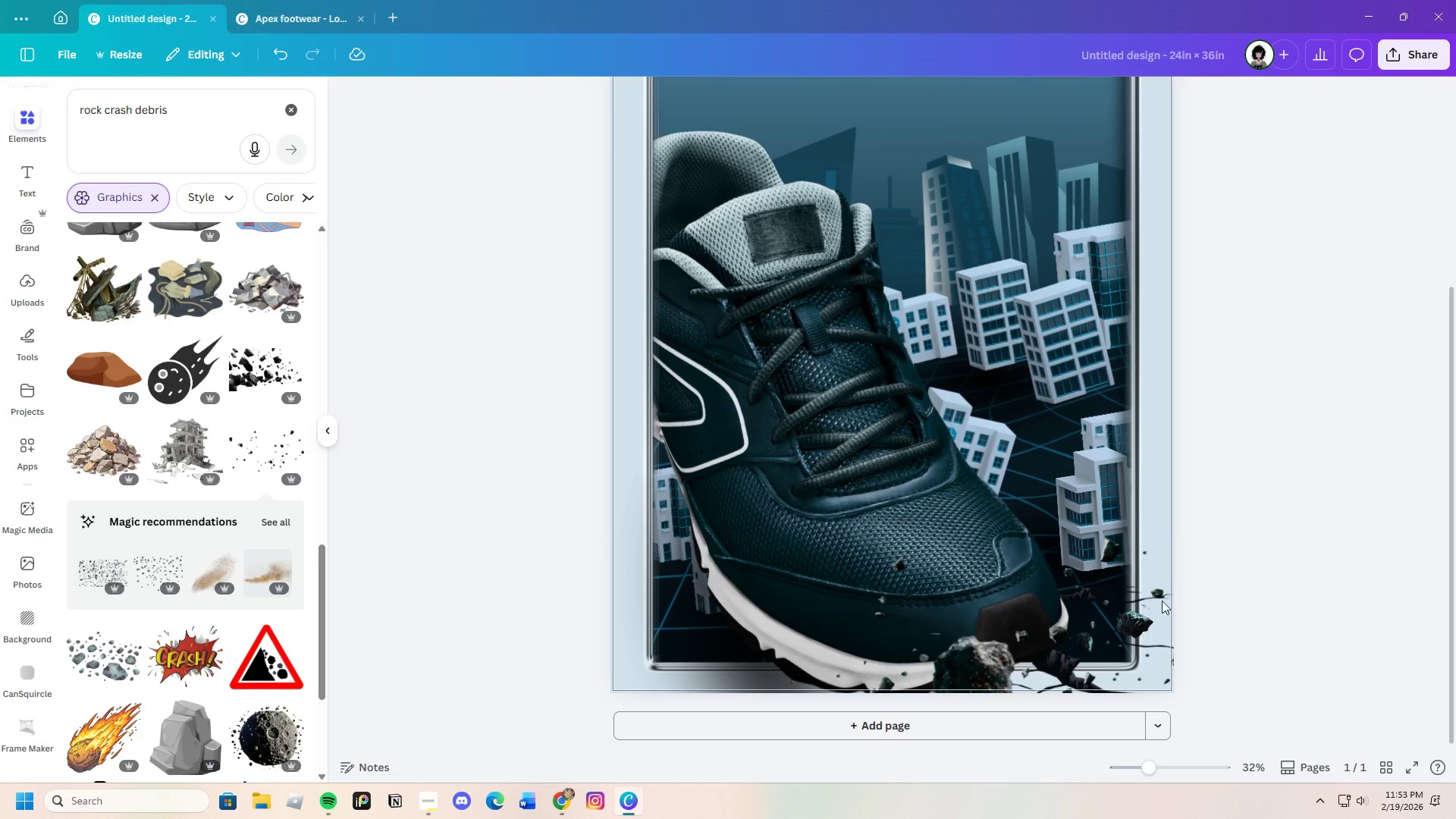 
left_click_drag(start_coordinate=[1050, 612], to_coordinate=[1046, 607])
 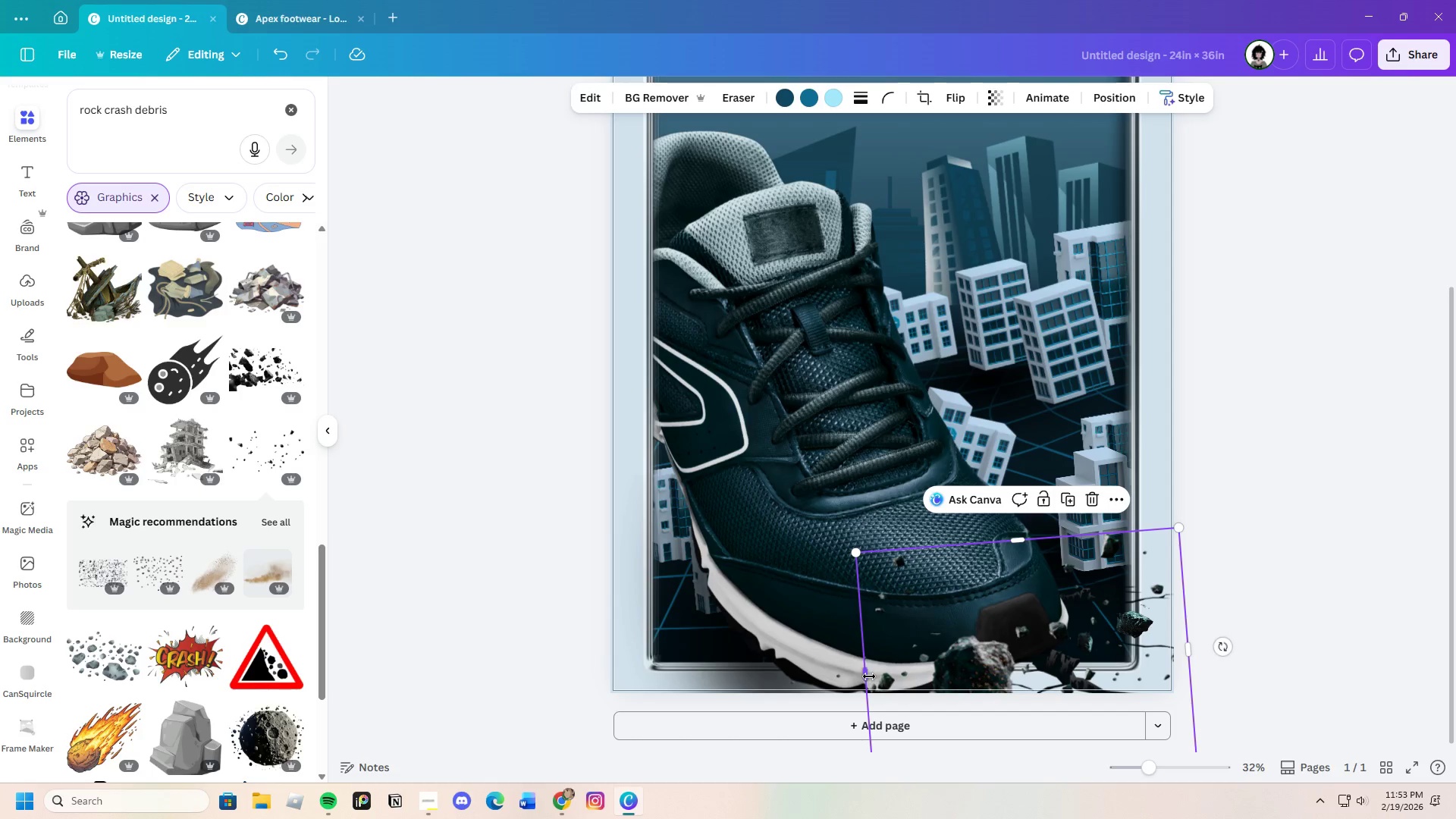 
left_click_drag(start_coordinate=[868, 676], to_coordinate=[873, 675])
 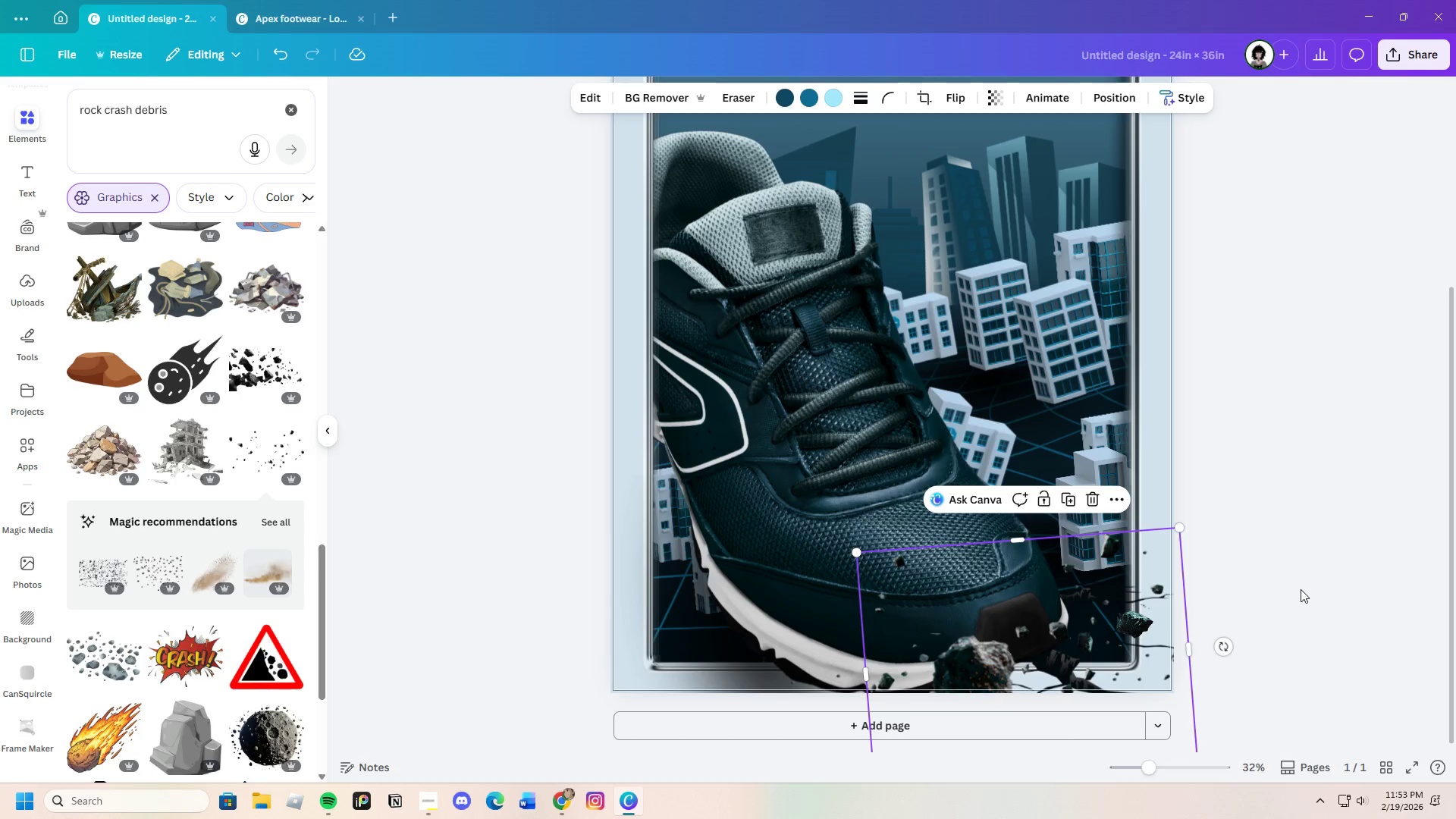 
left_click([1301, 589])
 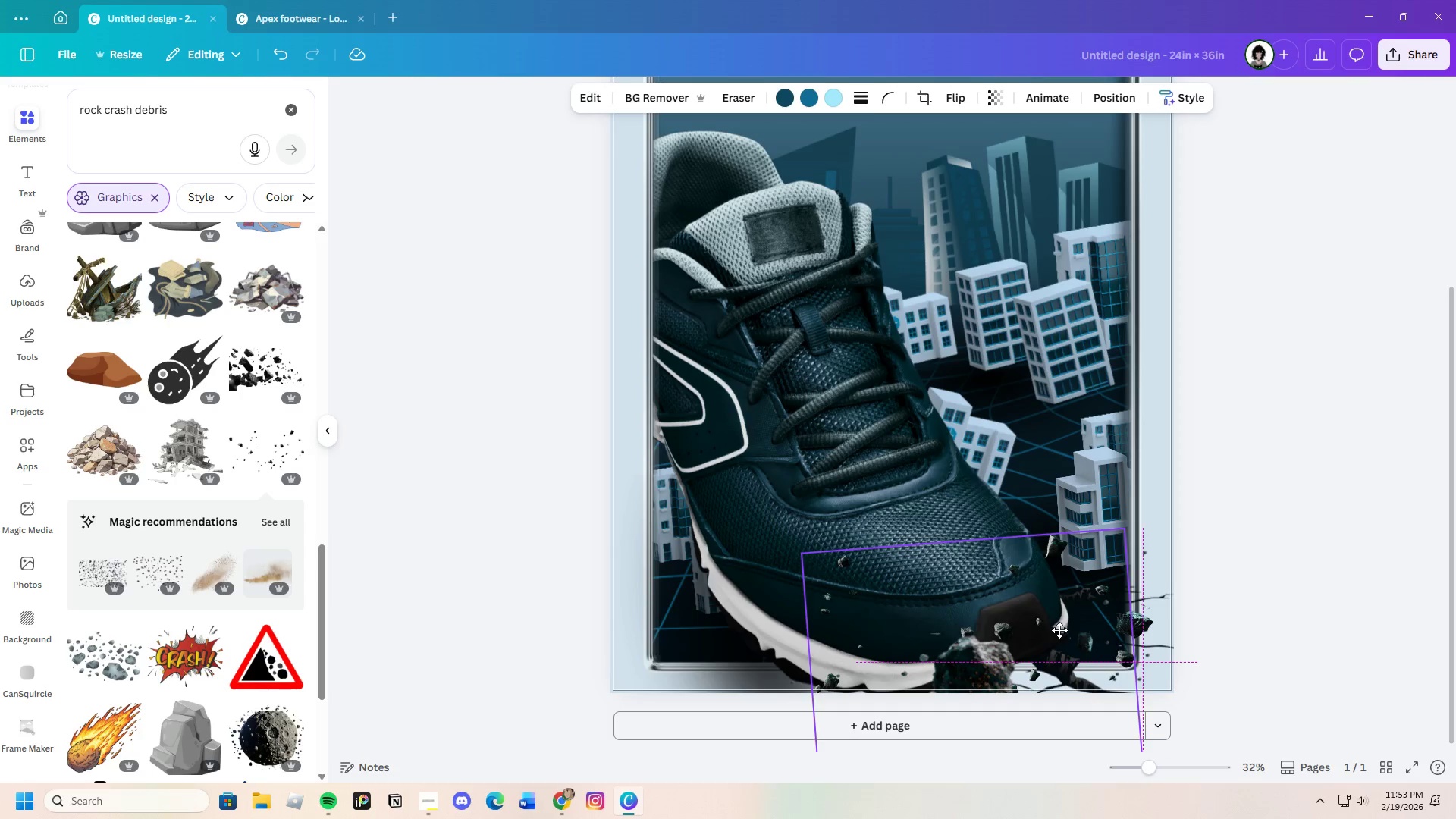 
wait(6.45)
 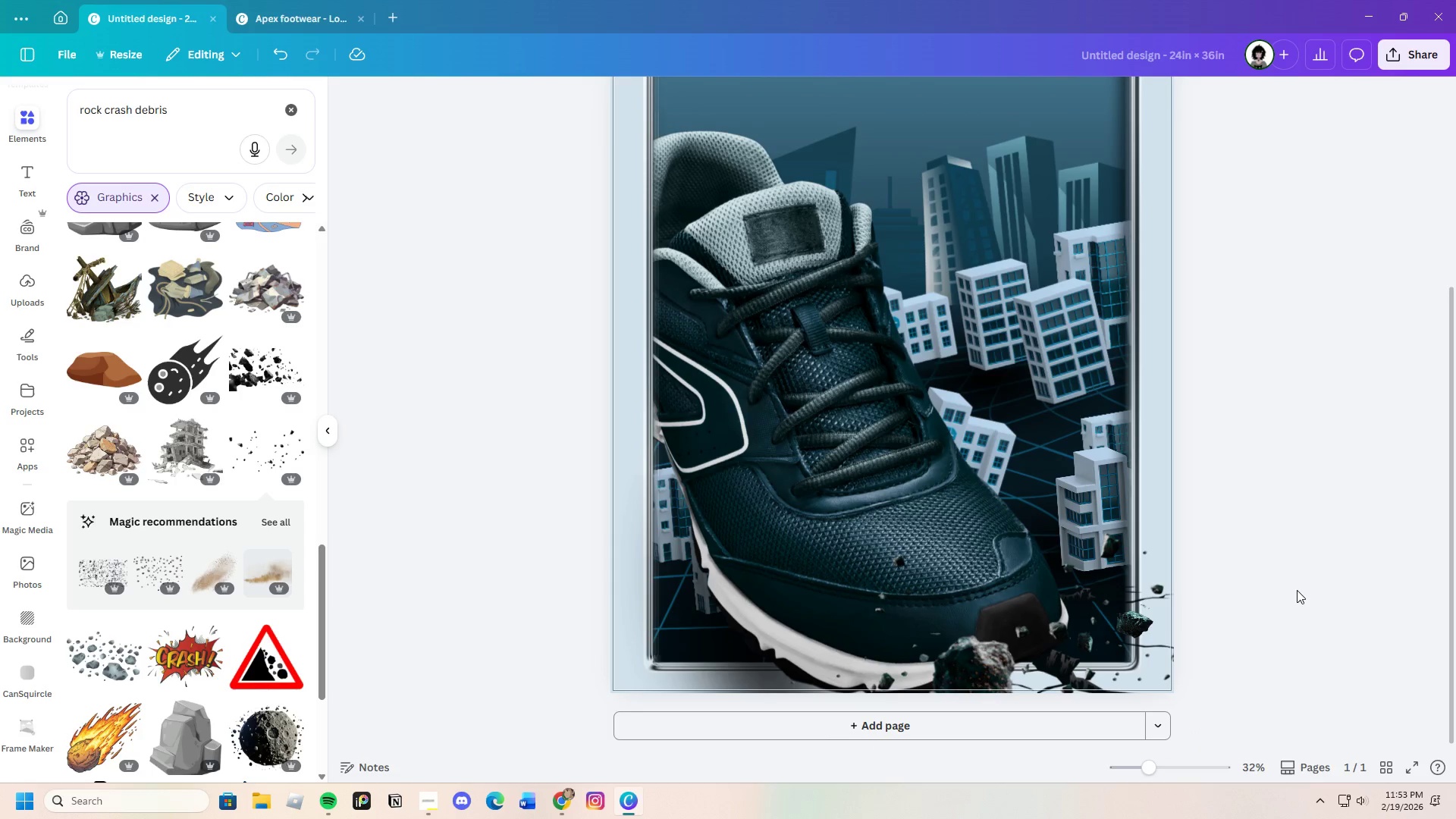 
left_click([1379, 604])
 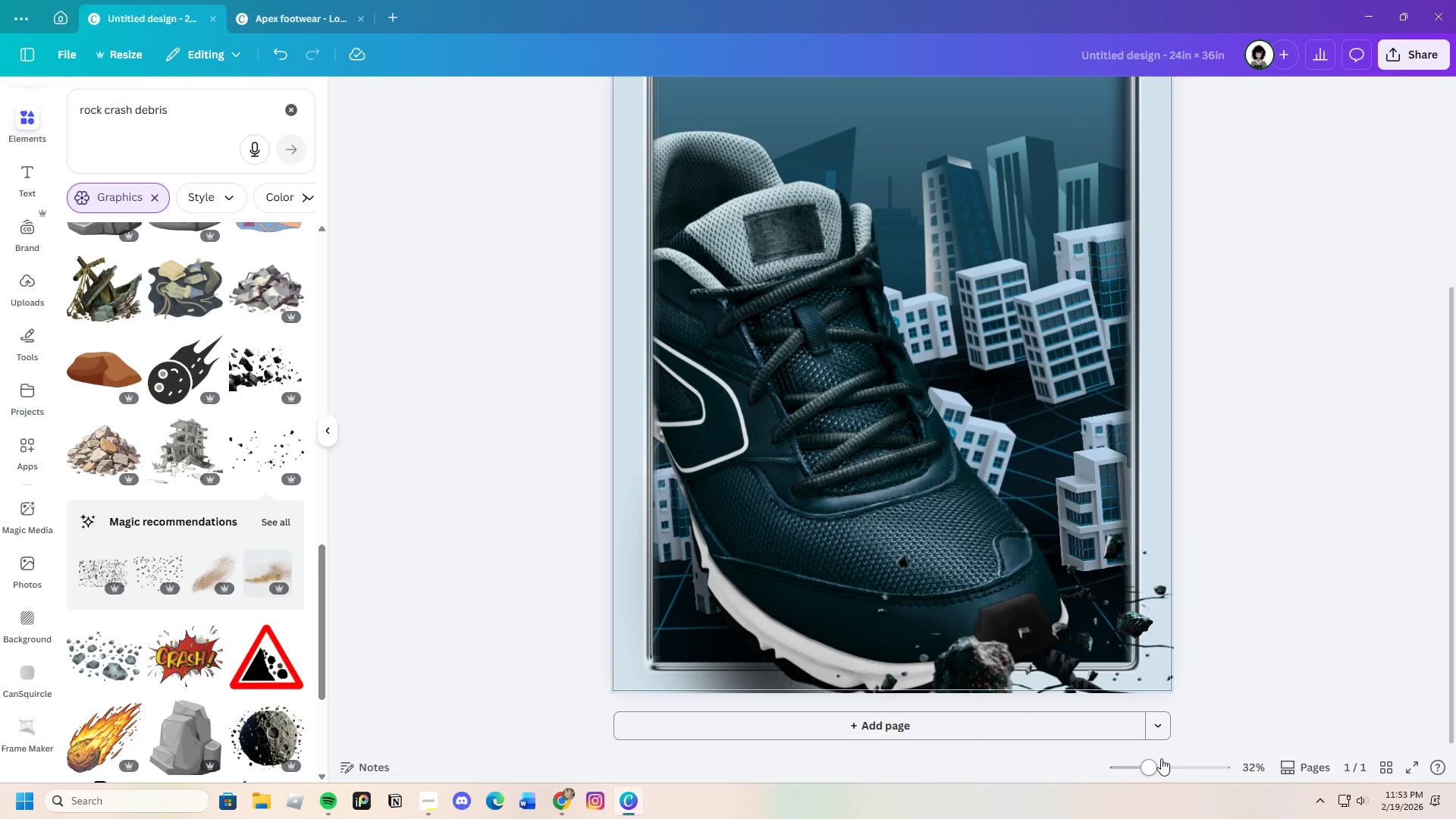 
left_click_drag(start_coordinate=[1141, 647], to_coordinate=[998, 613])
 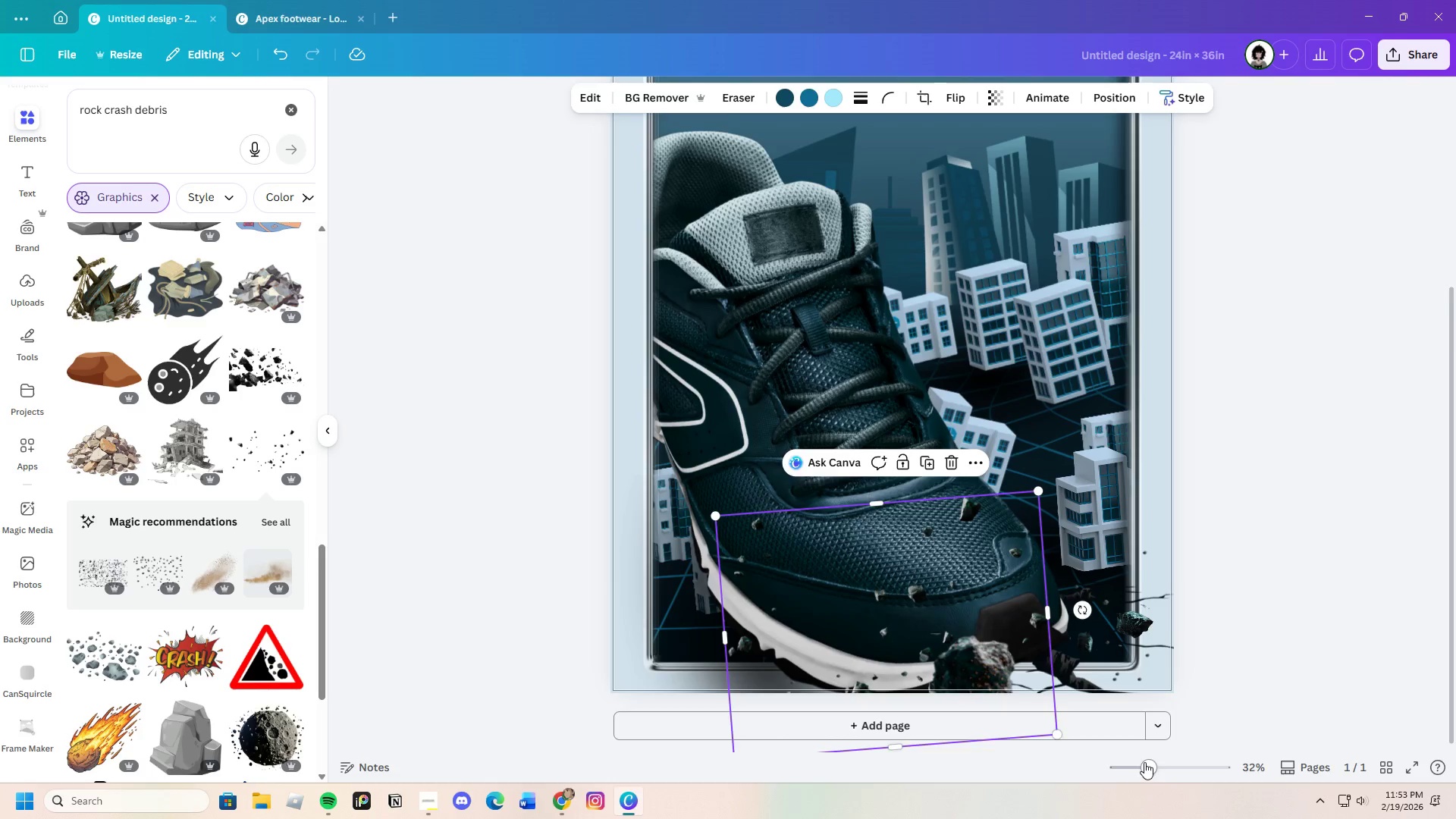 
left_click_drag(start_coordinate=[1147, 767], to_coordinate=[1169, 767])
 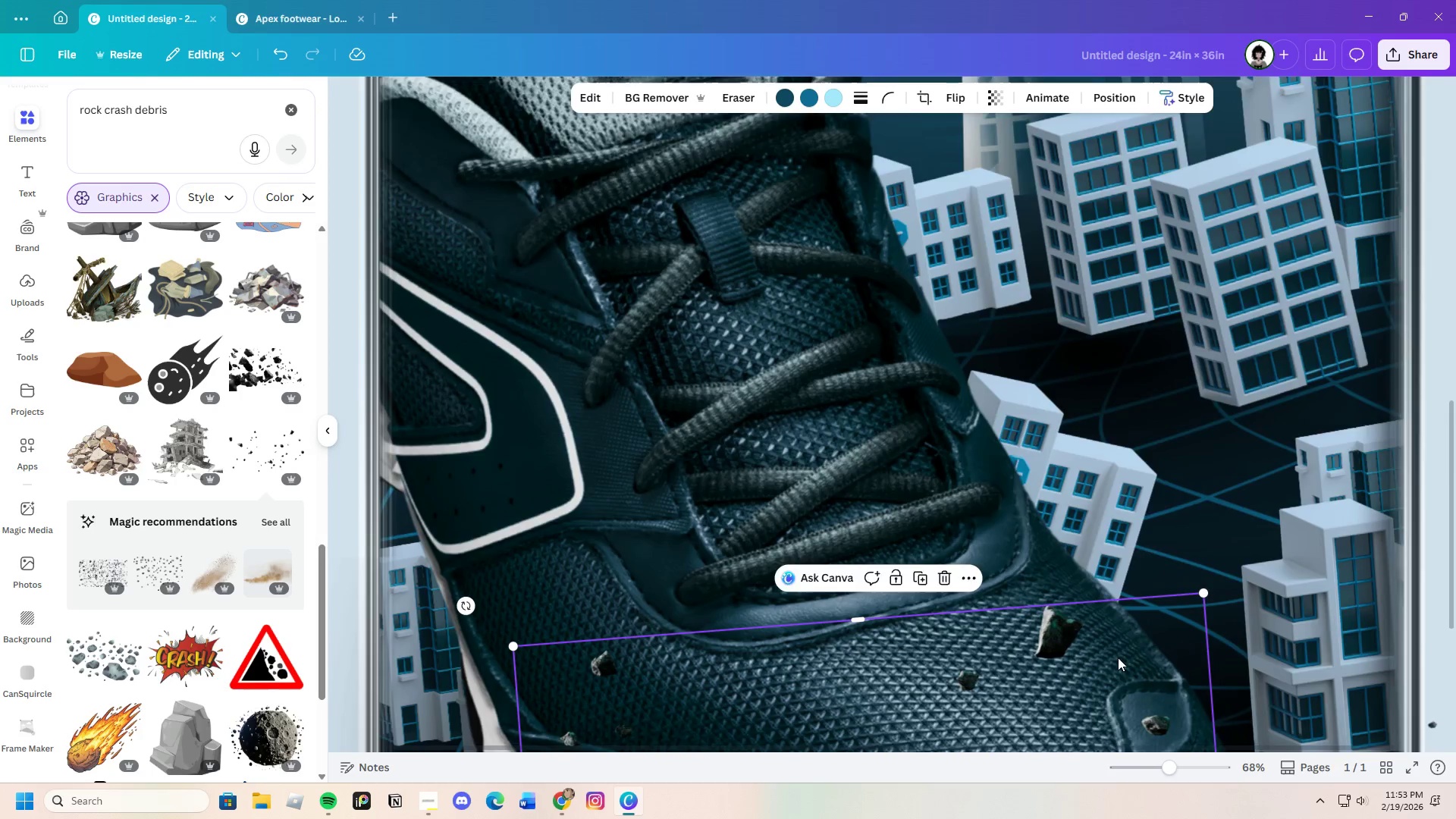 
scroll: coordinate [1168, 617], scroll_direction: down, amount: 5.0
 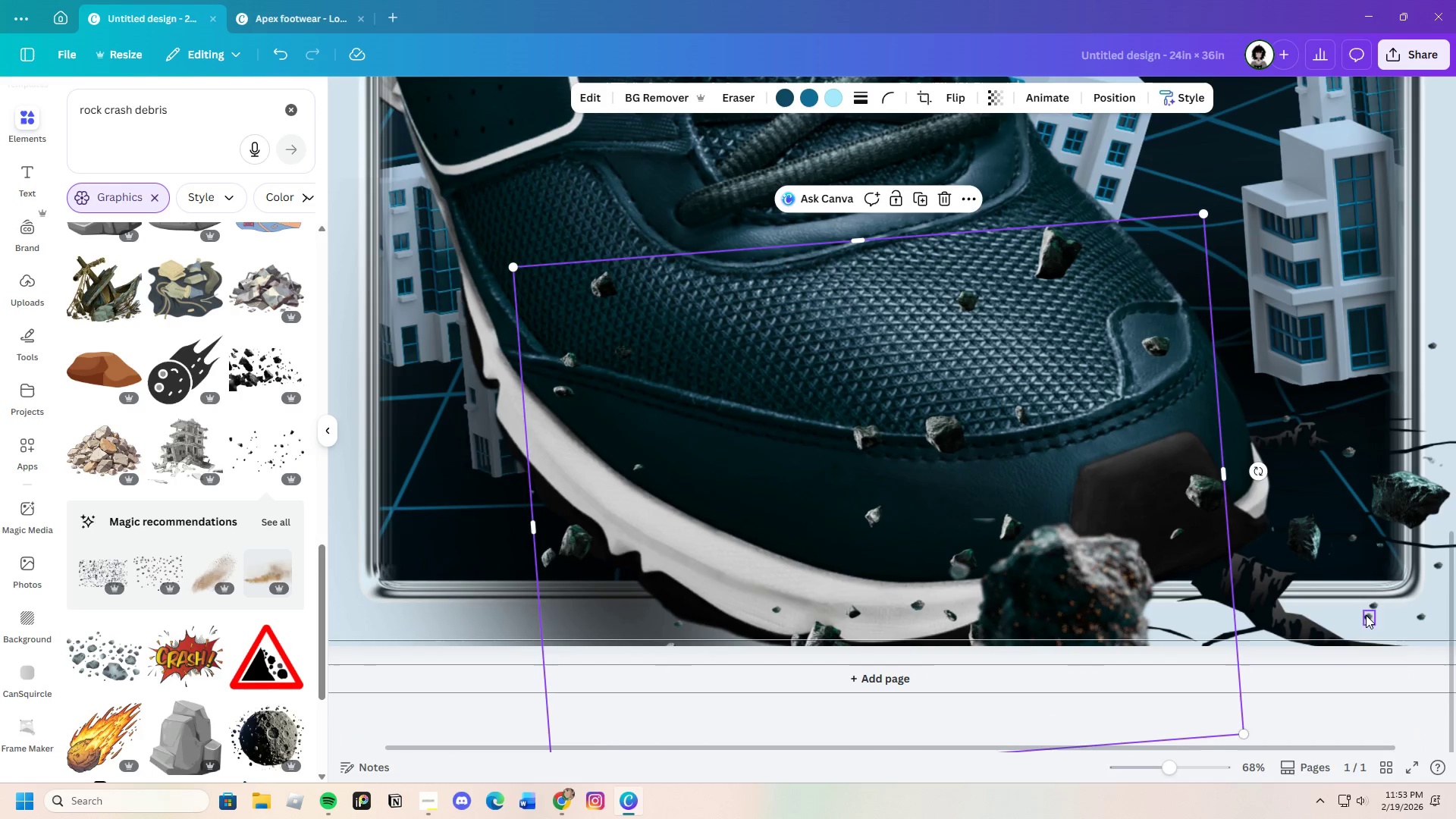 
left_click([1365, 615])
 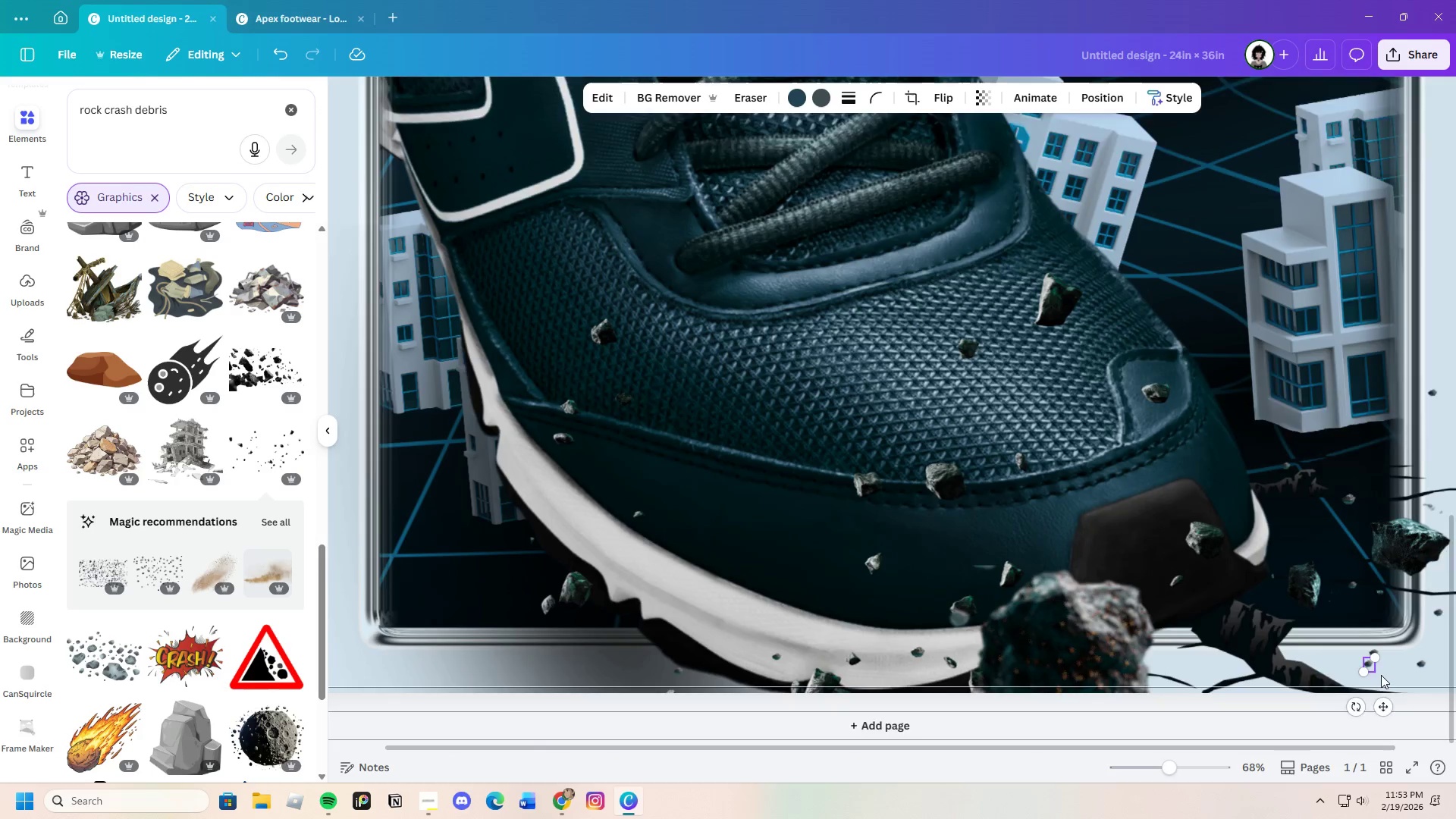 
scroll: coordinate [1379, 627], scroll_direction: up, amount: 1.0
 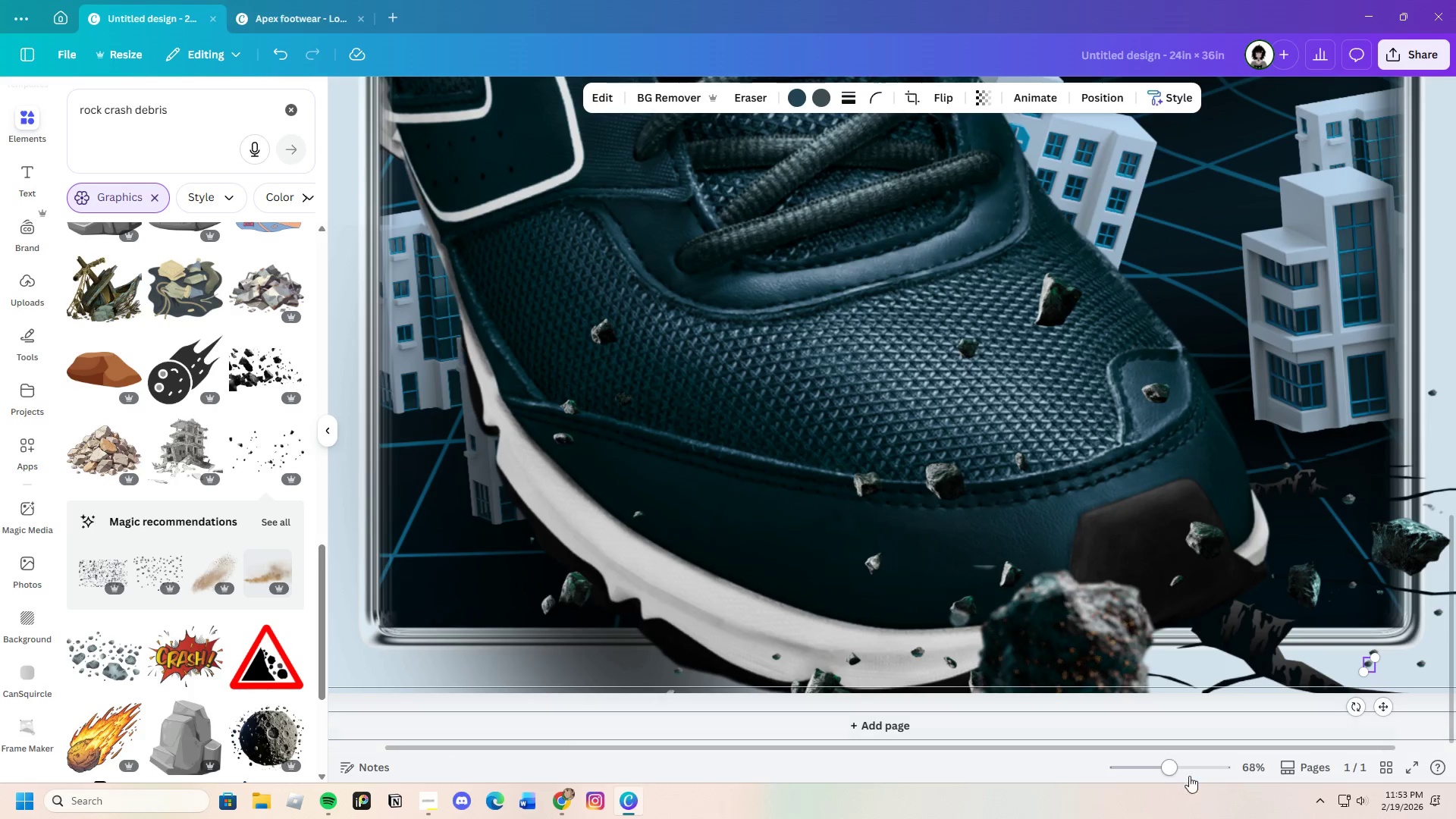 
left_click_drag(start_coordinate=[1167, 770], to_coordinate=[1149, 776])
 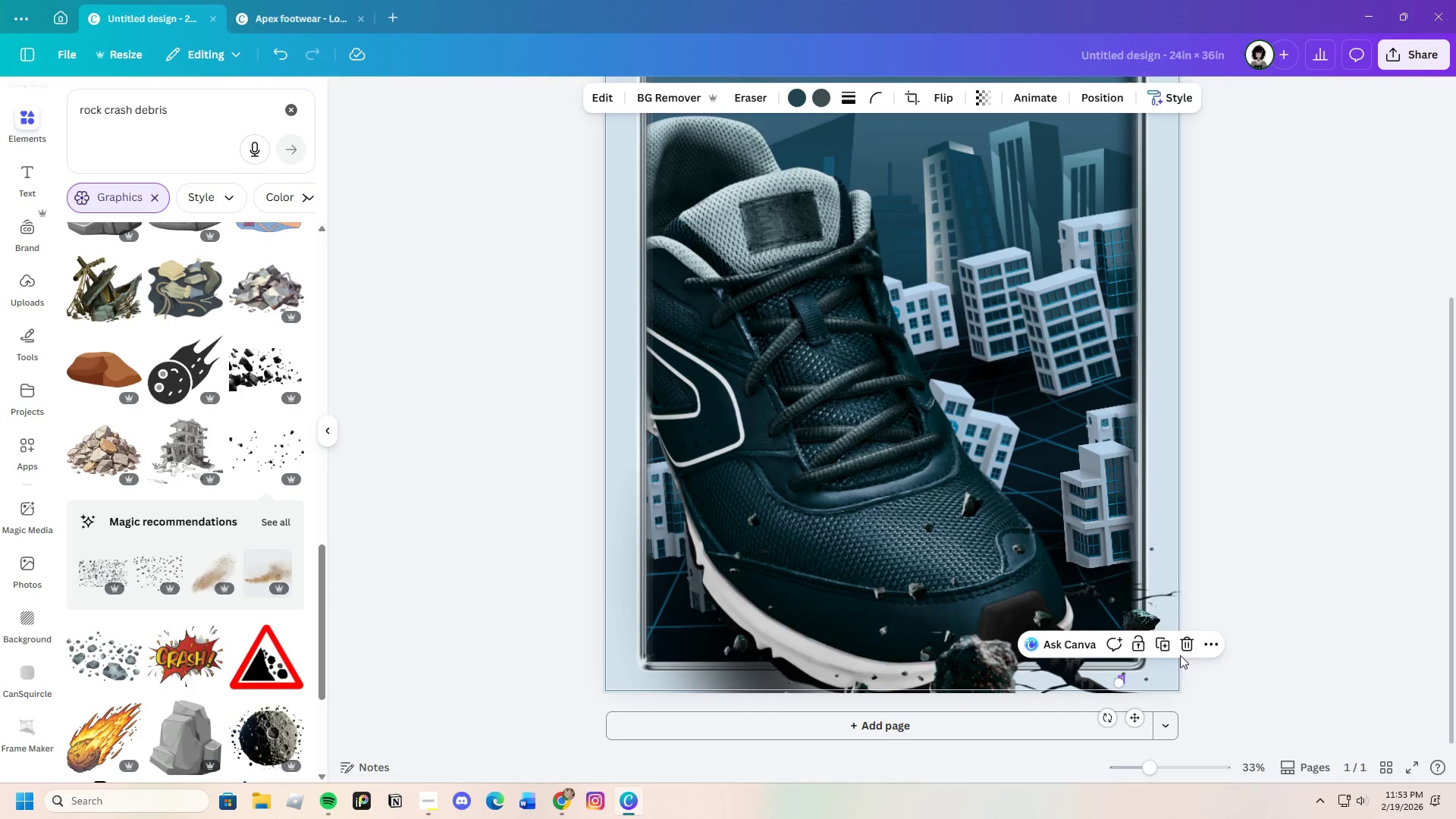 
left_click([1188, 643])
 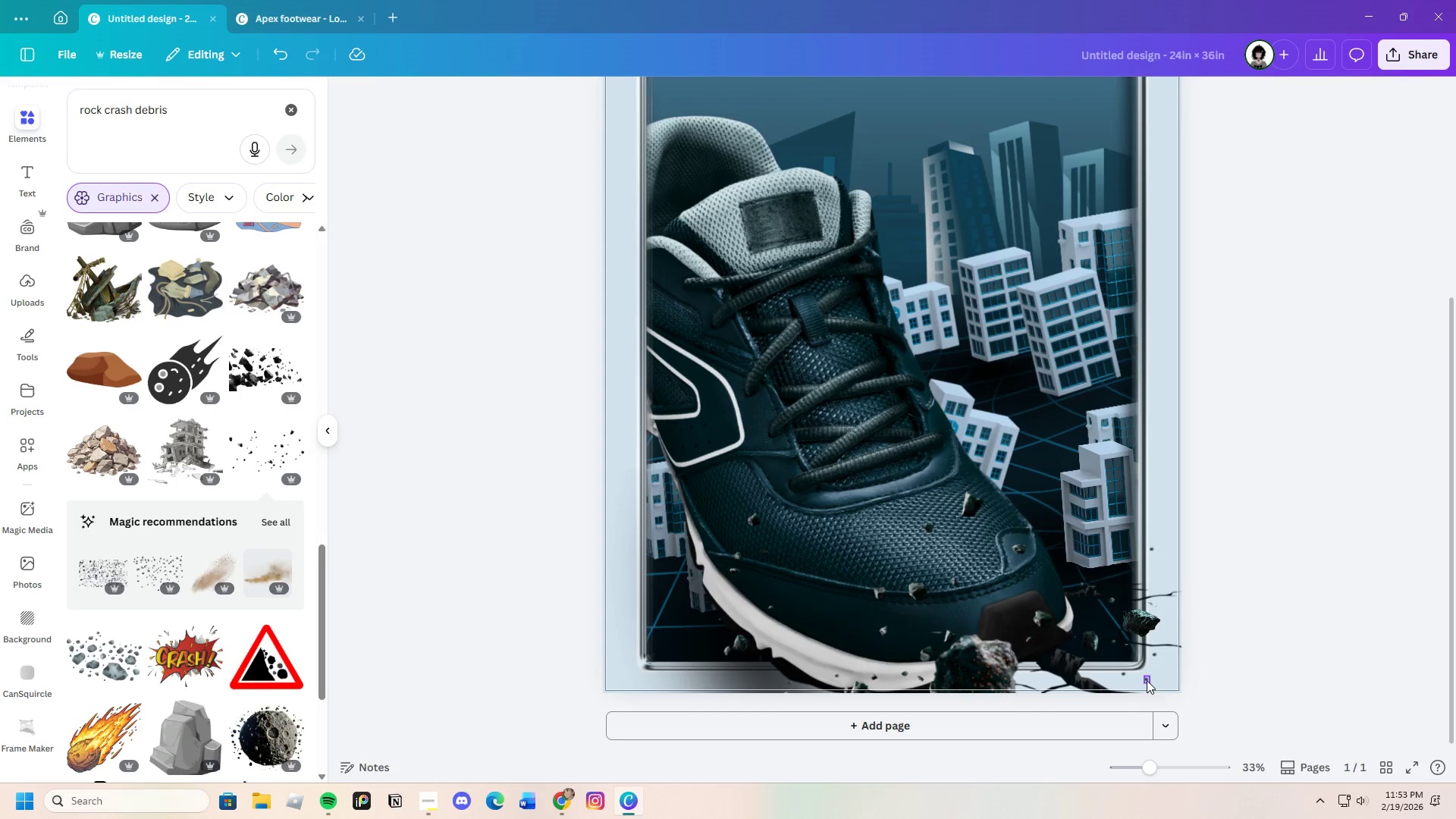 
left_click([1146, 679])
 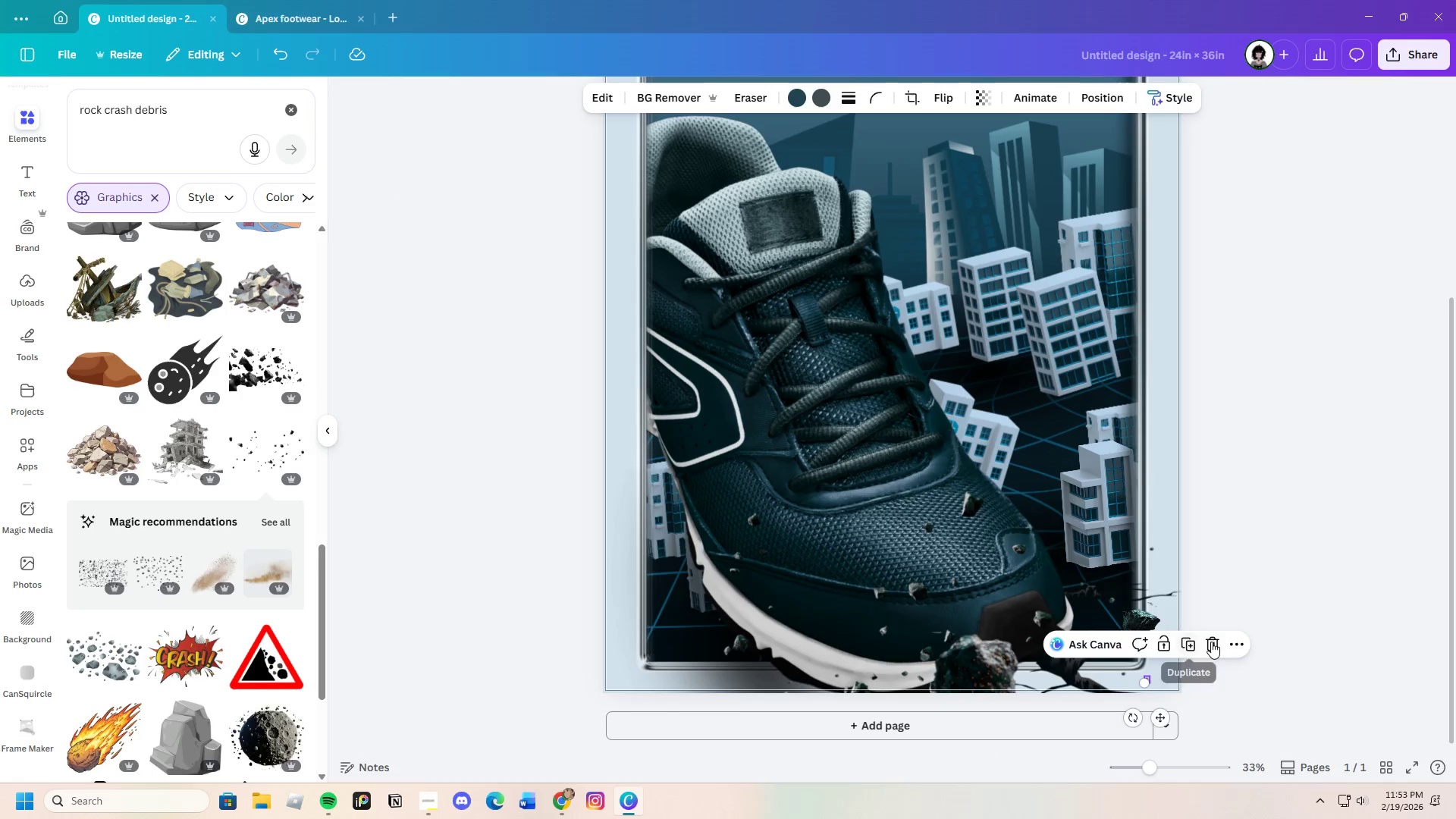 
left_click([1211, 642])
 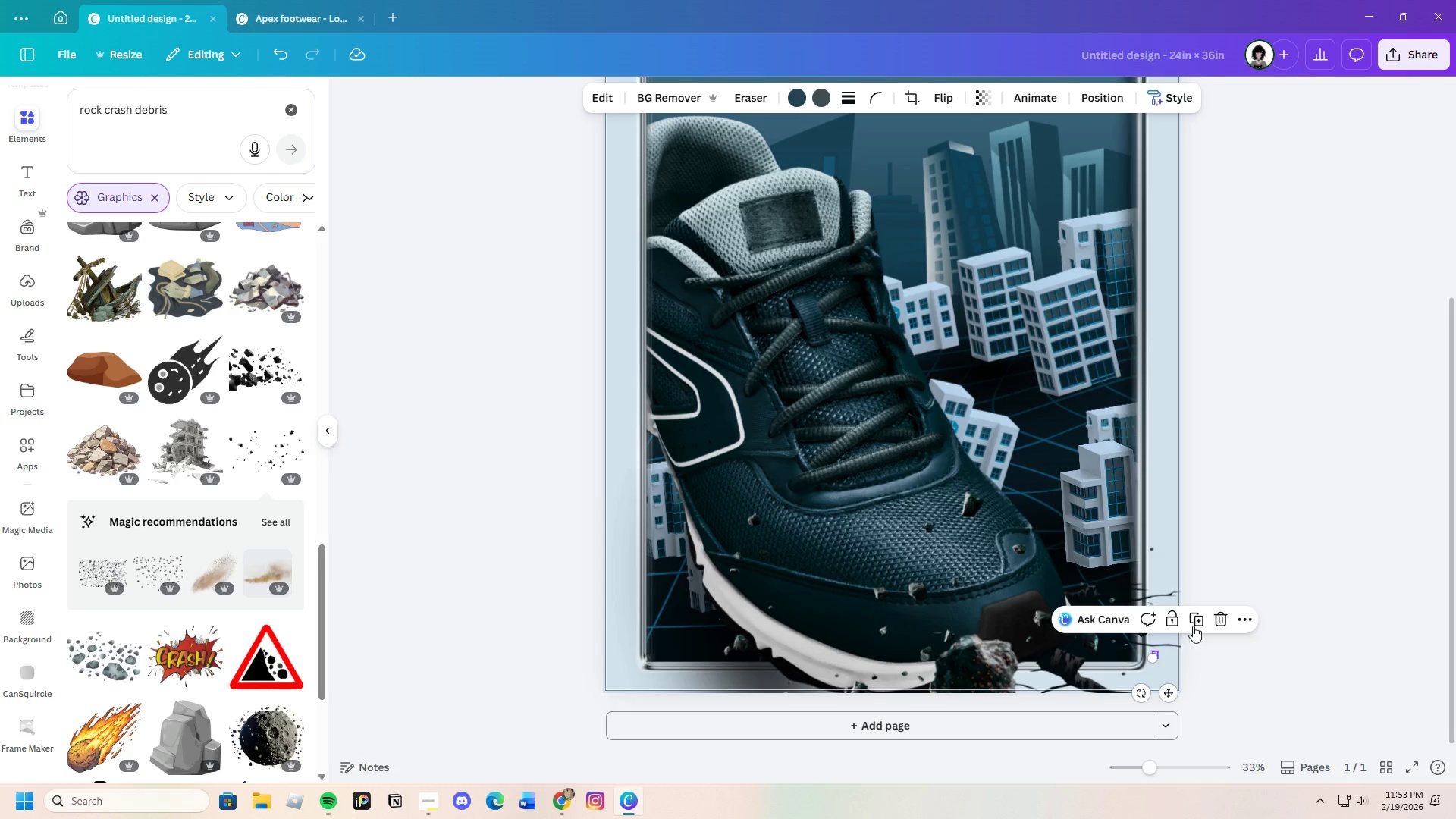 
left_click([1219, 621])
 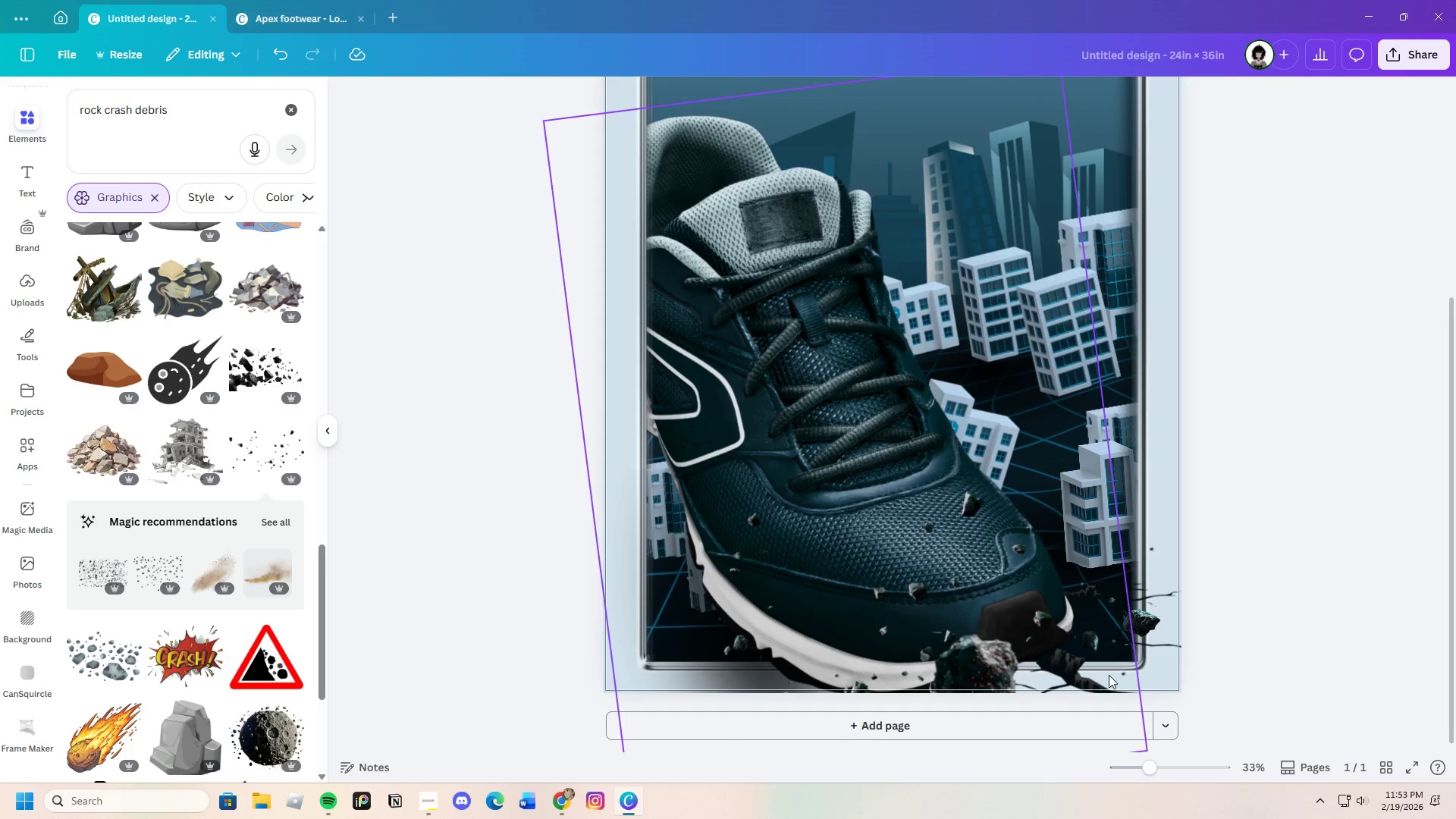 
left_click_drag(start_coordinate=[1106, 673], to_coordinate=[1073, 670])
 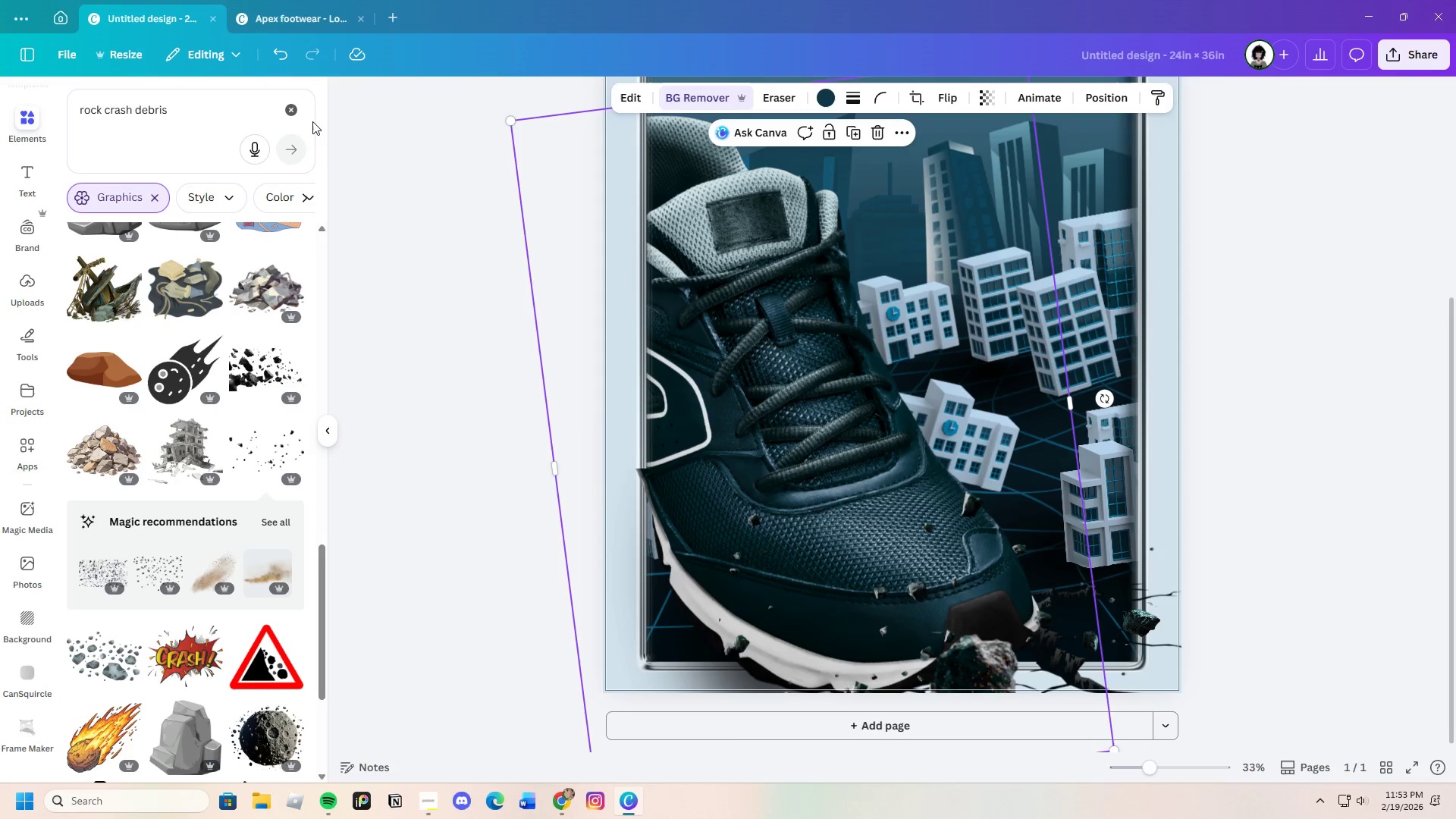 
left_click([281, 46])
 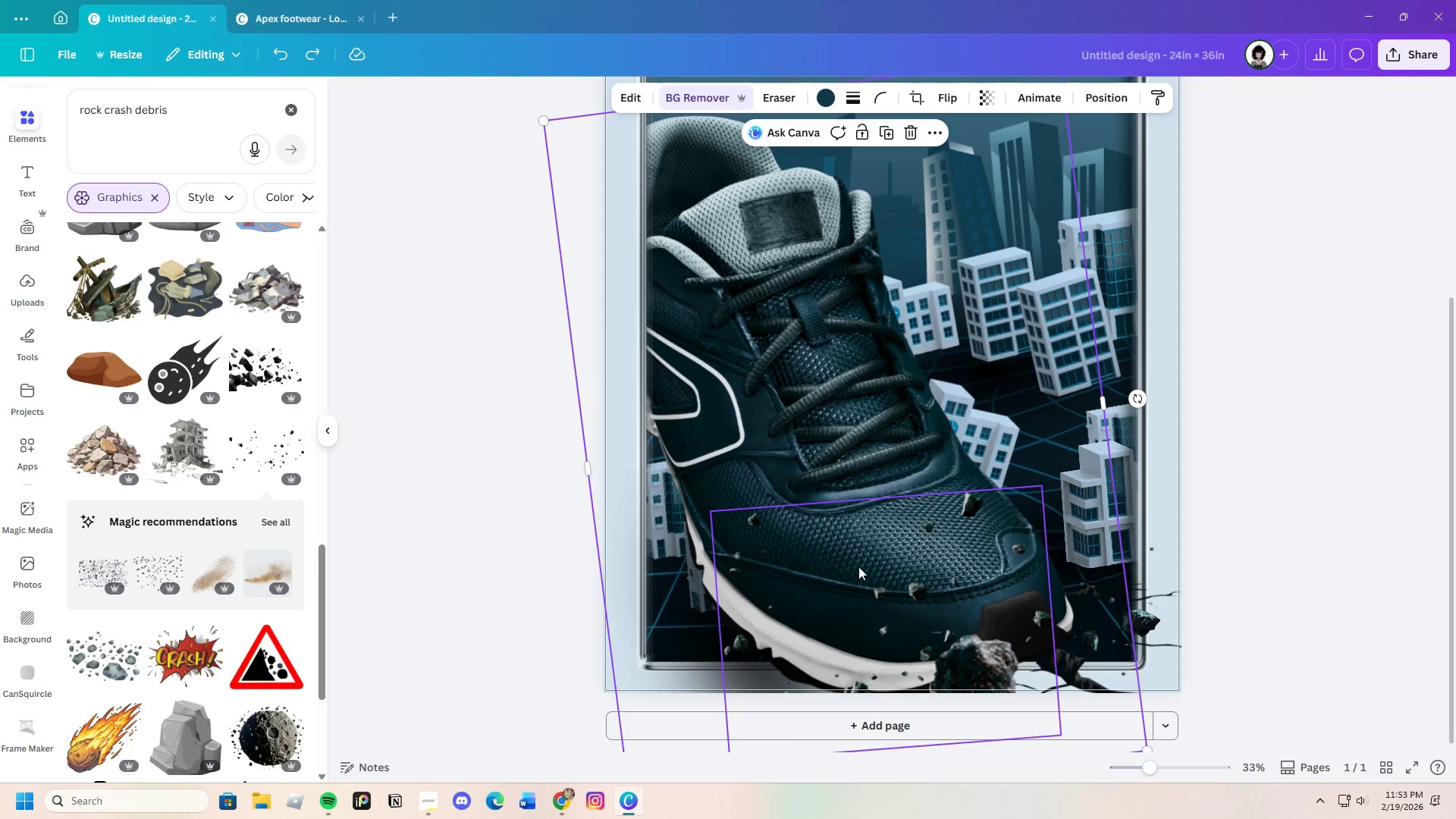 
left_click([832, 575])
 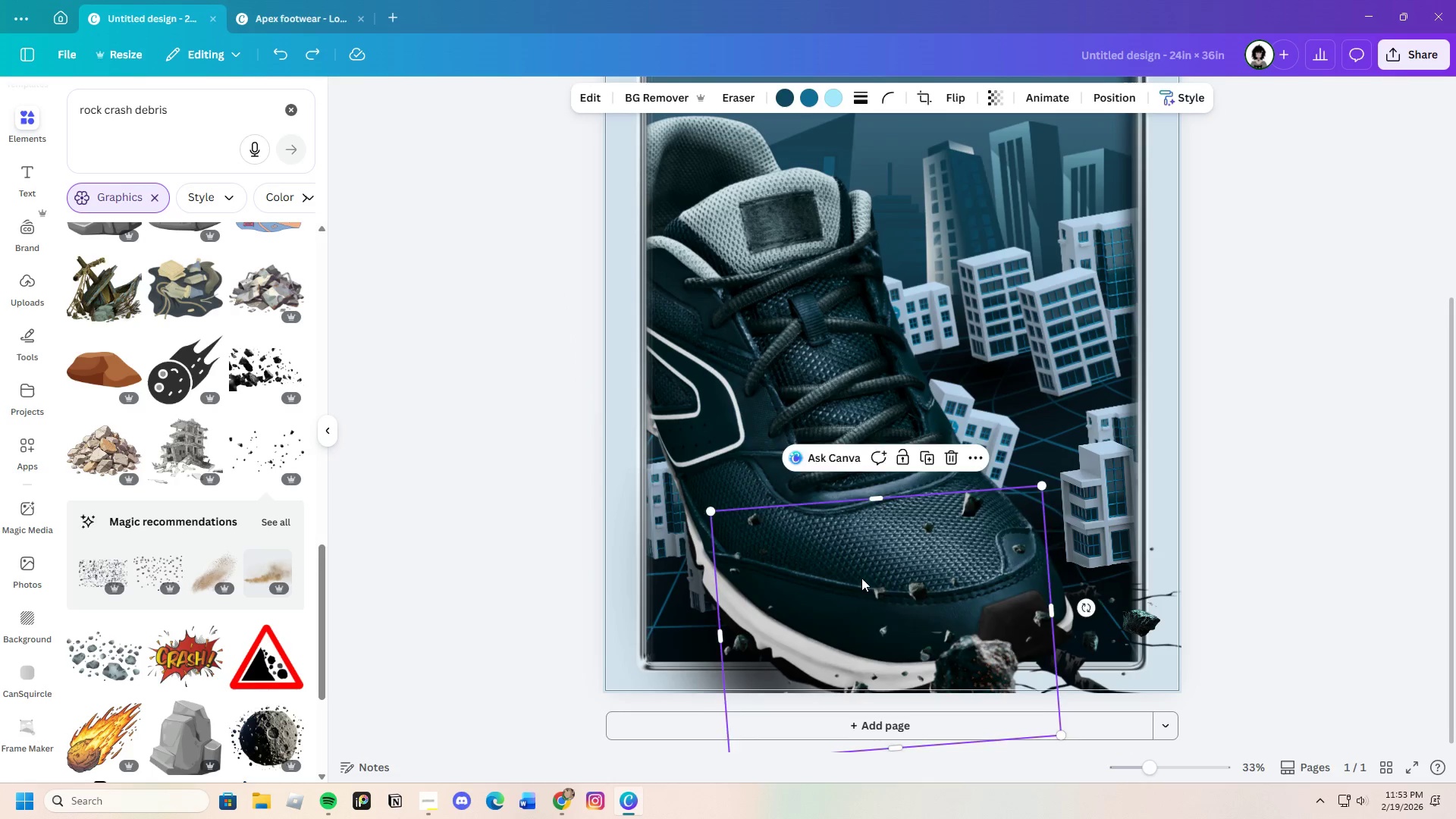 
left_click_drag(start_coordinate=[863, 578], to_coordinate=[803, 578])
 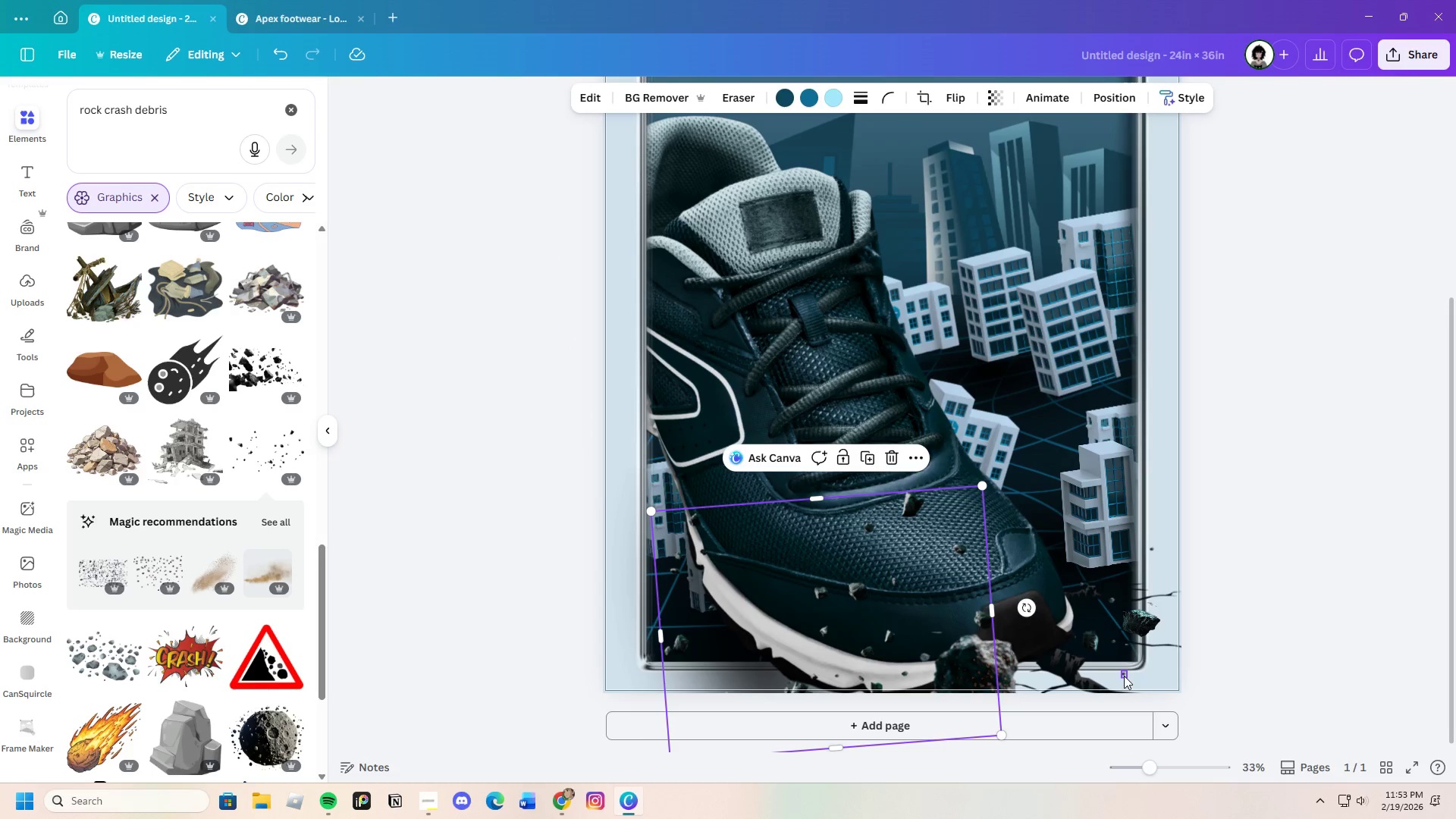 
left_click([1124, 676])
 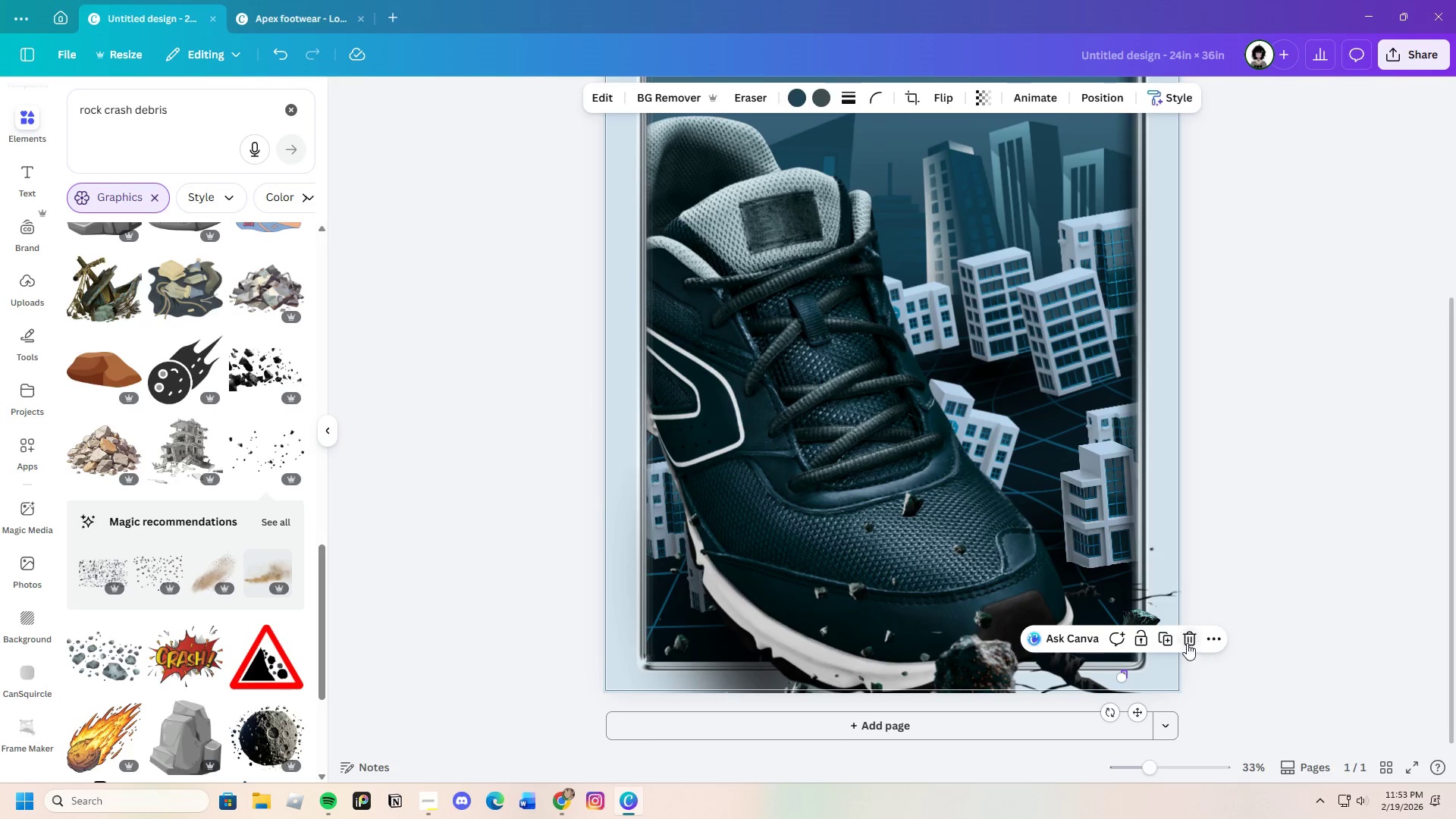 
left_click([1187, 642])
 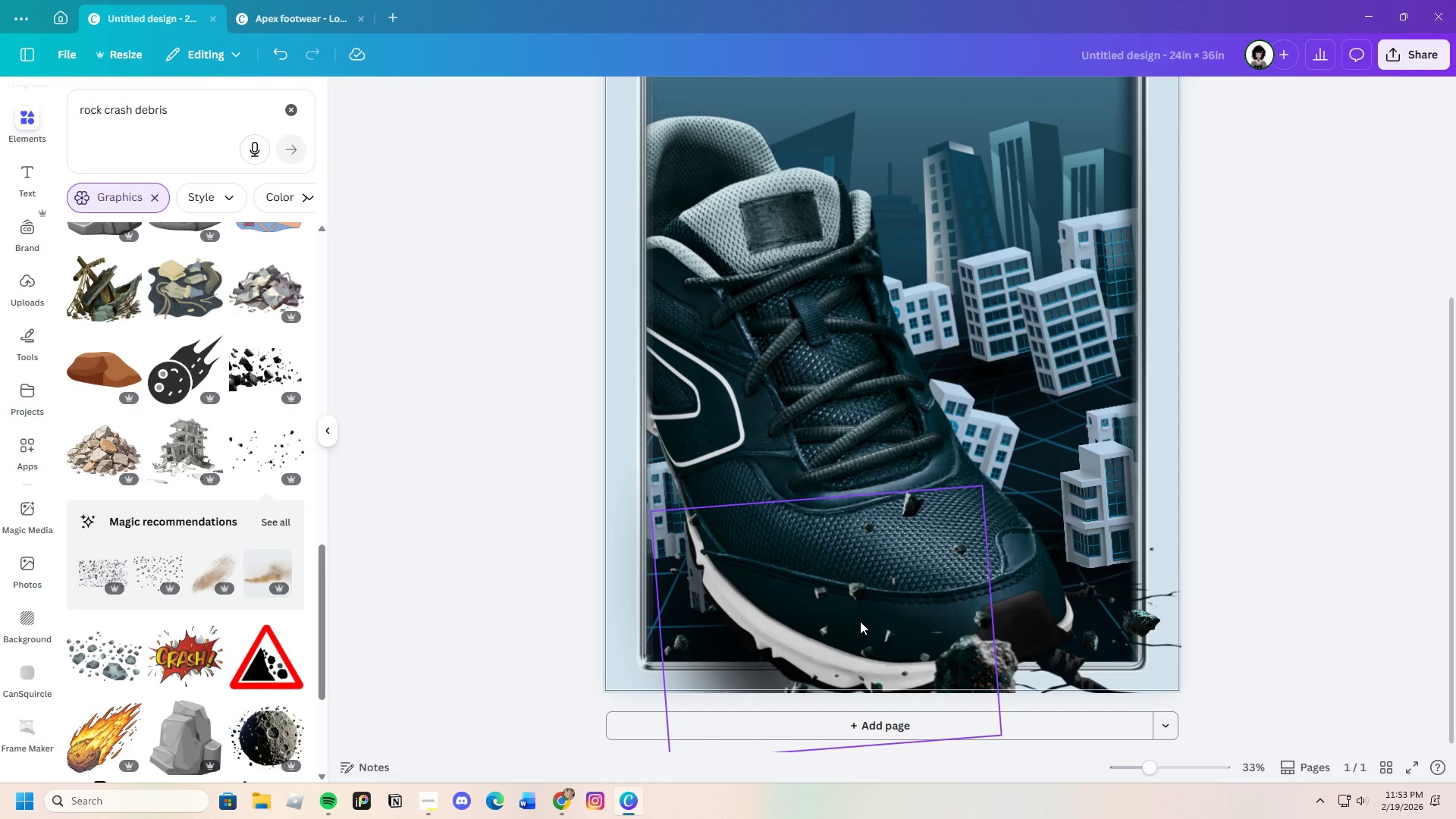 
left_click_drag(start_coordinate=[884, 620], to_coordinate=[1085, 651])
 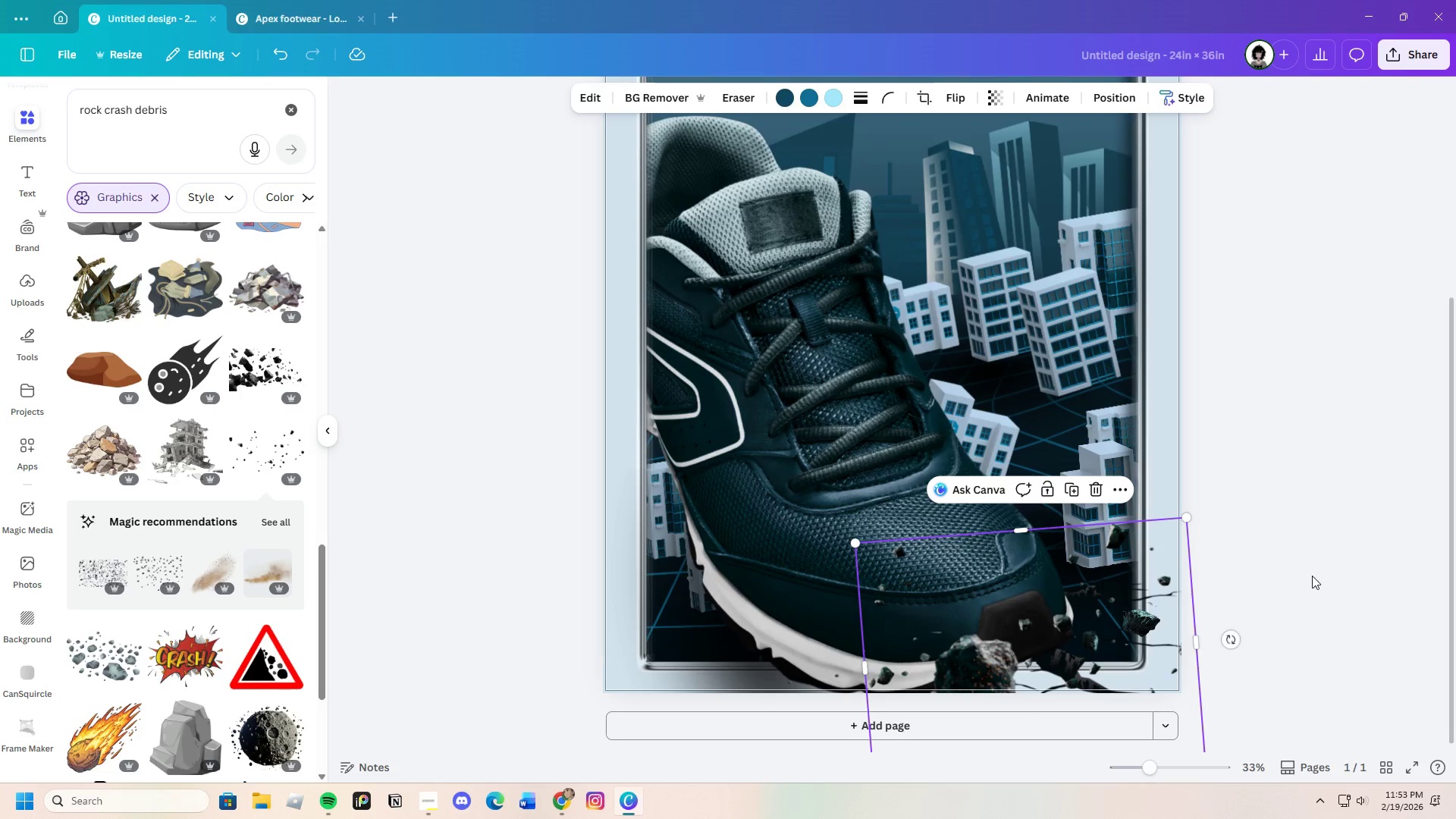 
left_click([1312, 573])
 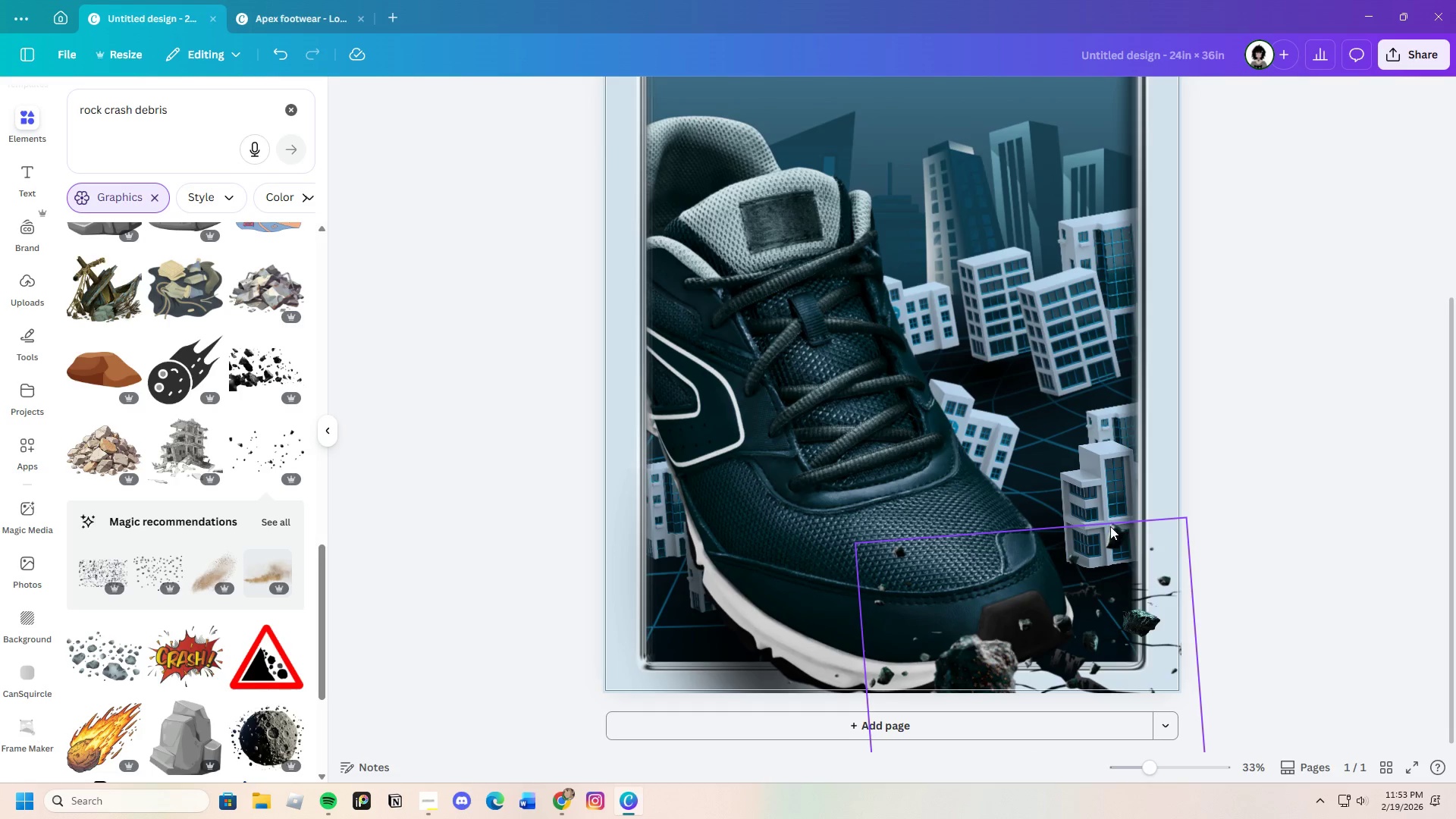 
left_click_drag(start_coordinate=[1108, 601], to_coordinate=[990, 607])
 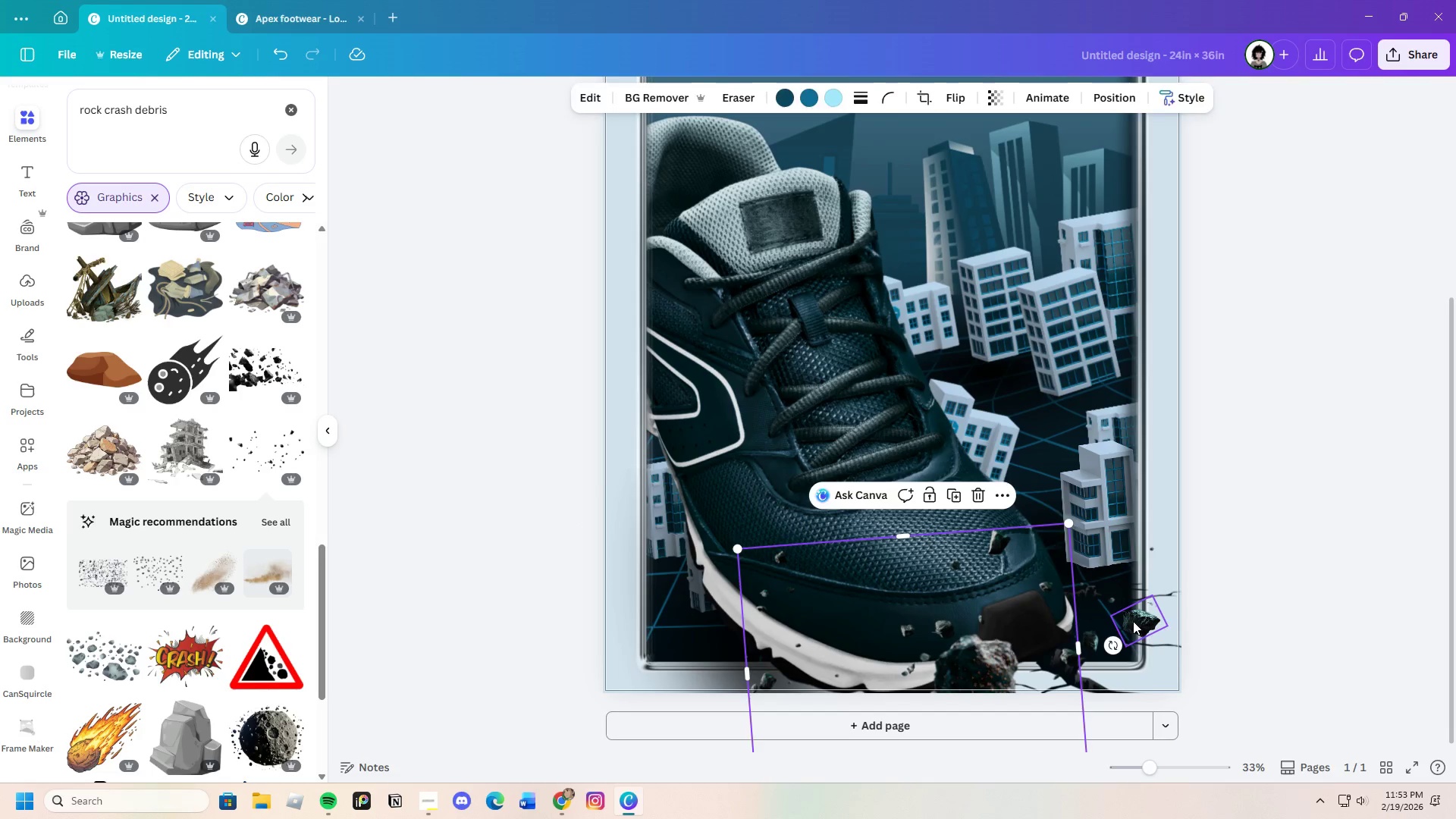 
left_click([1134, 621])
 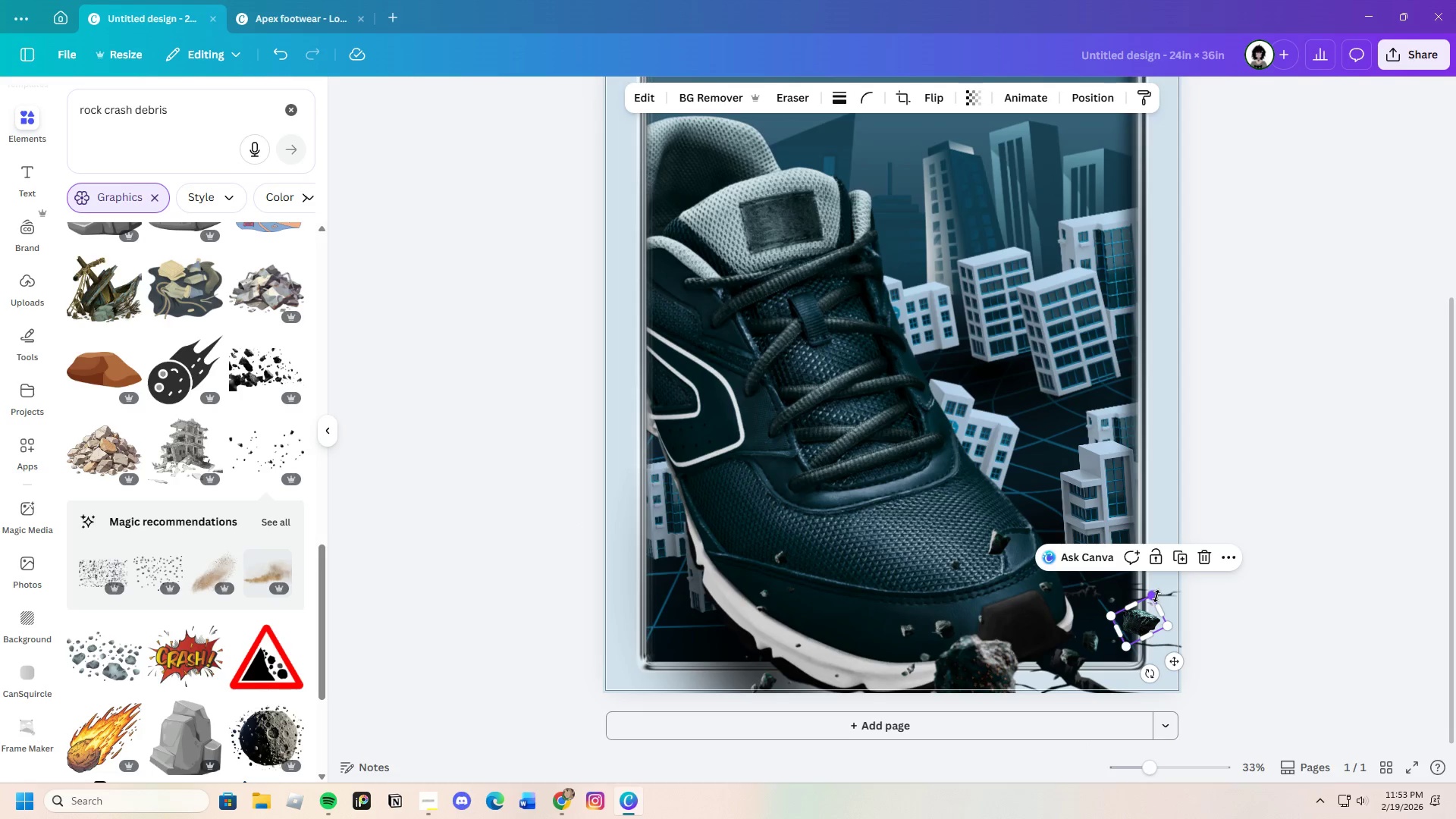 
left_click_drag(start_coordinate=[1156, 596], to_coordinate=[1174, 587])
 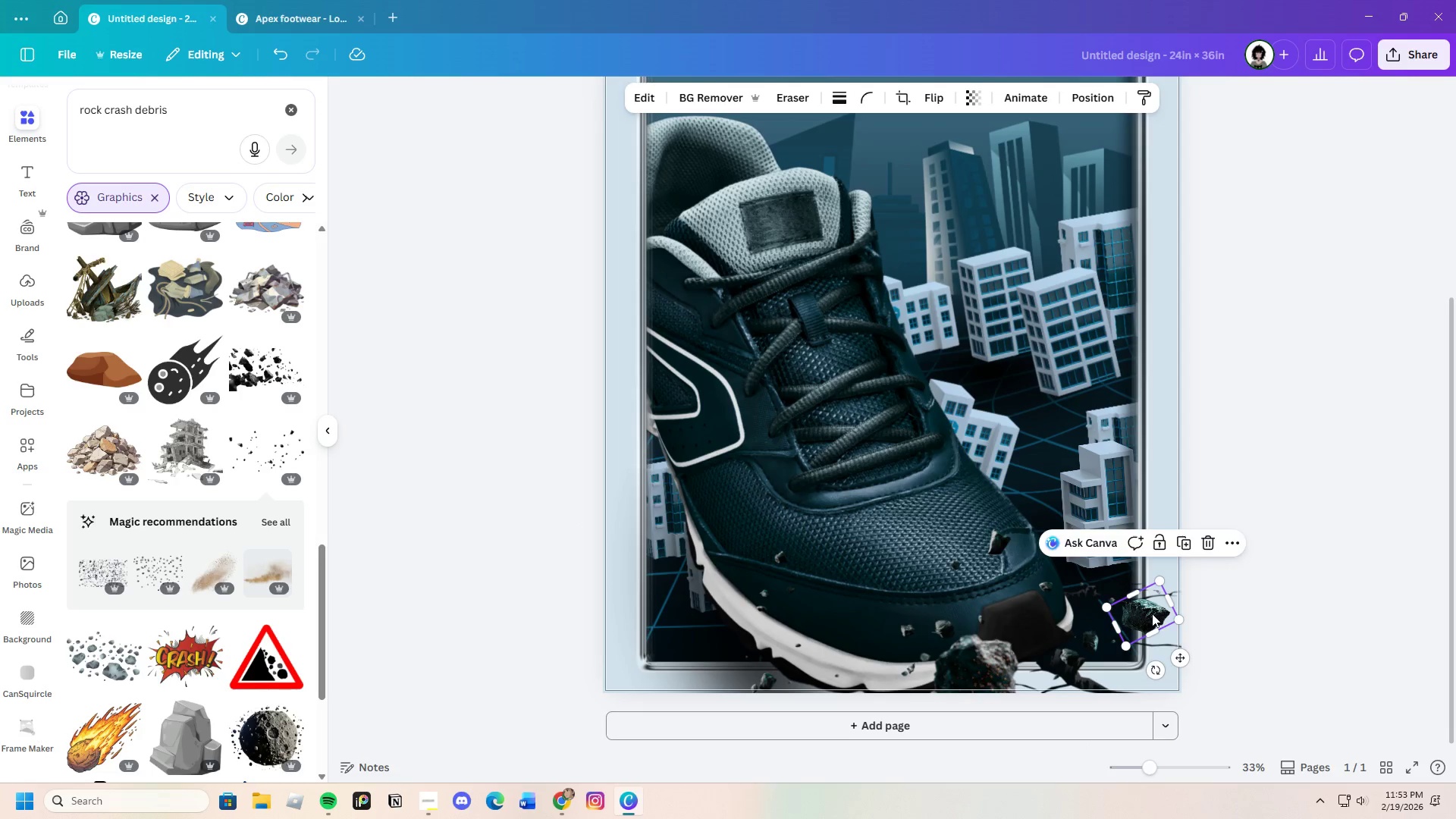 
left_click_drag(start_coordinate=[1153, 610], to_coordinate=[1150, 616])
 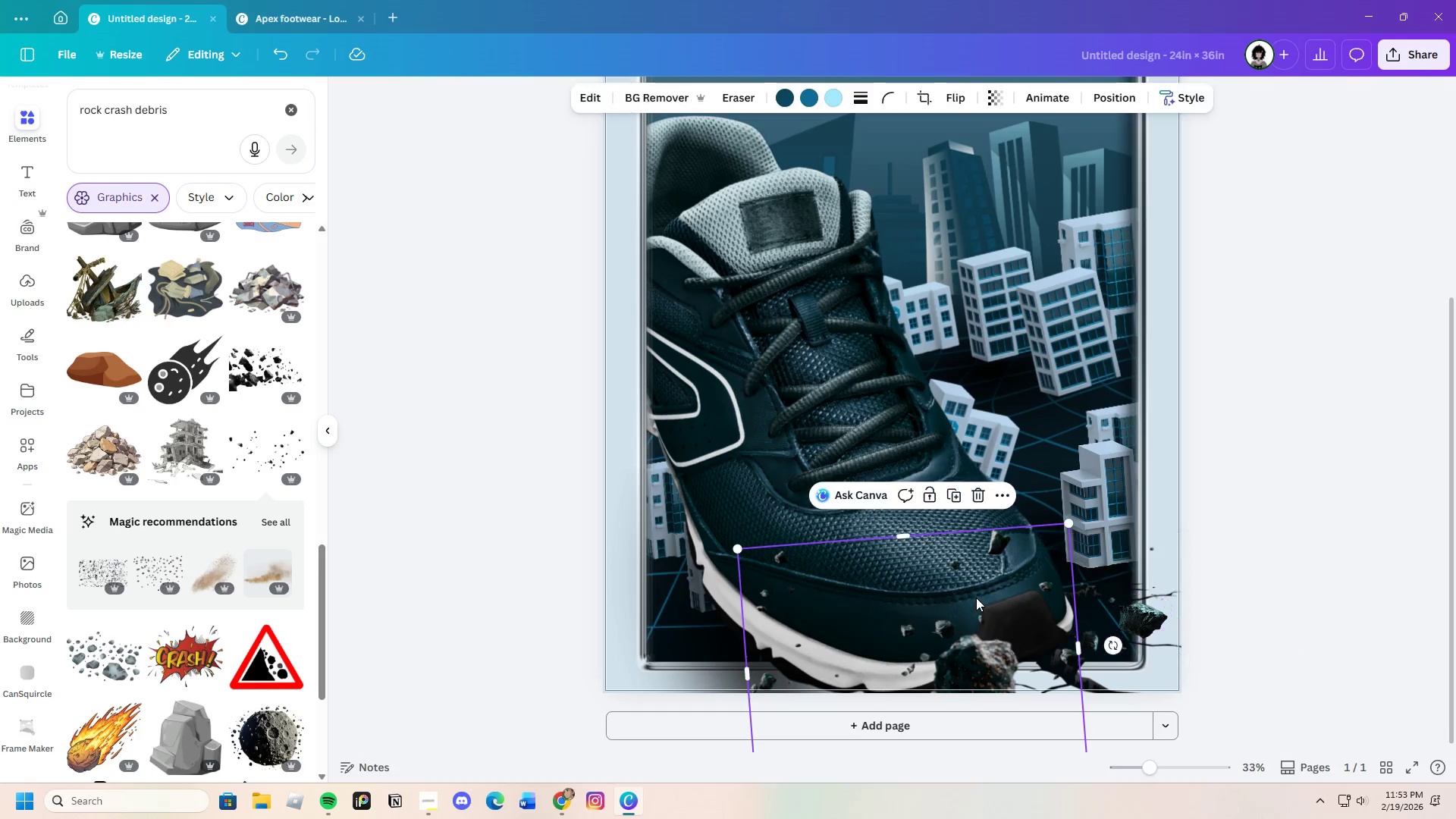 
left_click([976, 598])
 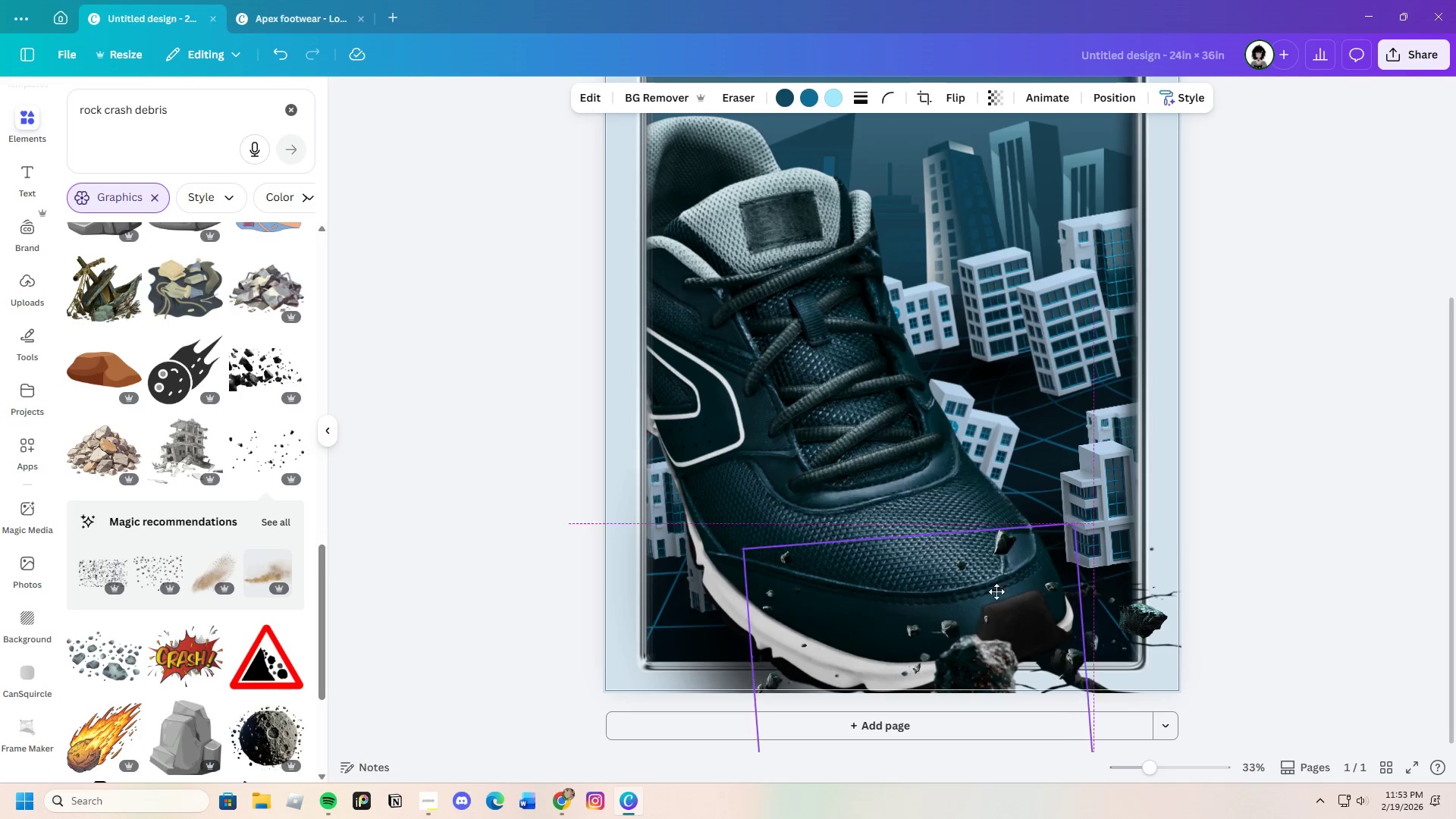 
left_click_drag(start_coordinate=[985, 594], to_coordinate=[1129, 600])
 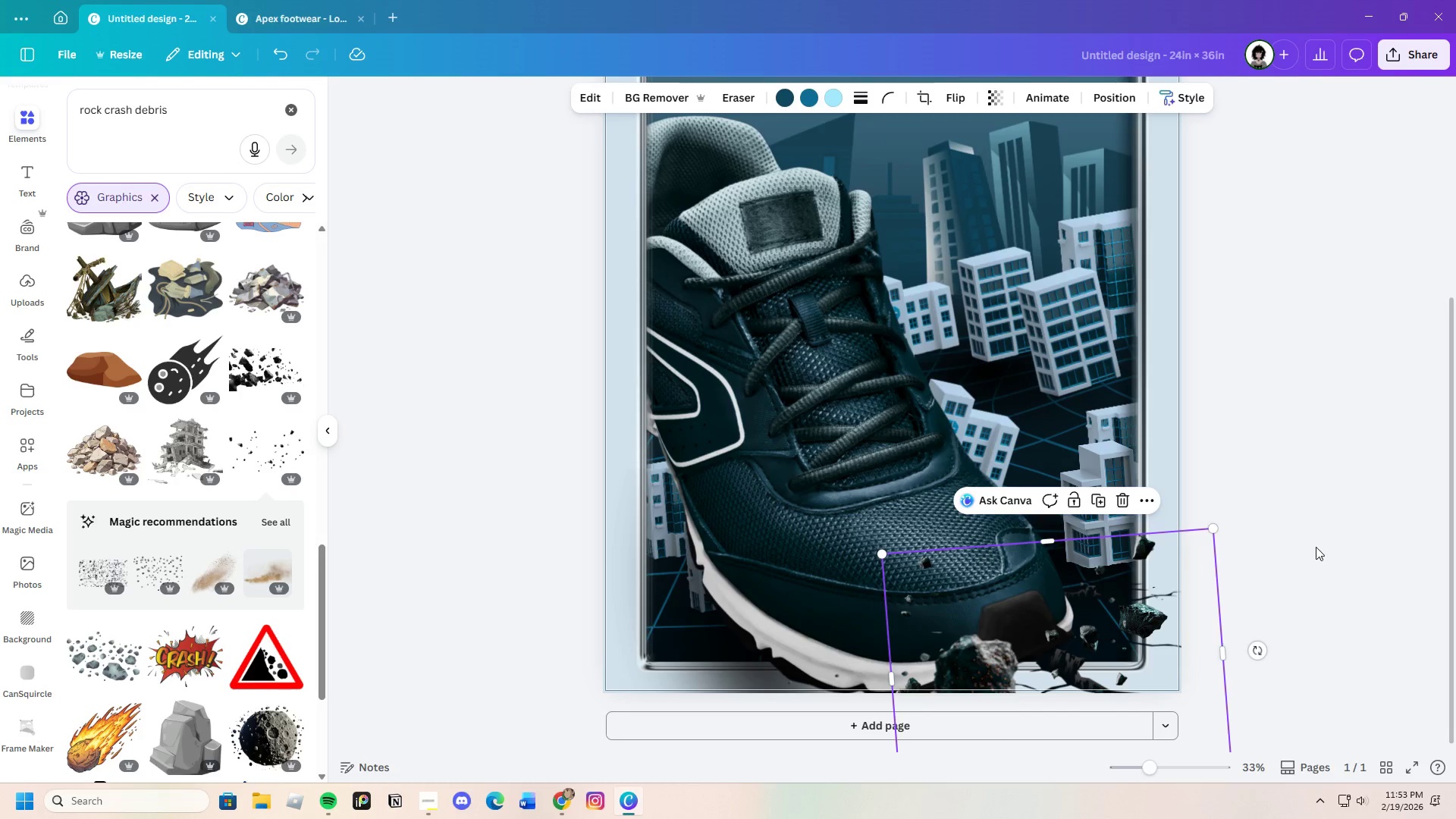 
left_click([1316, 547])
 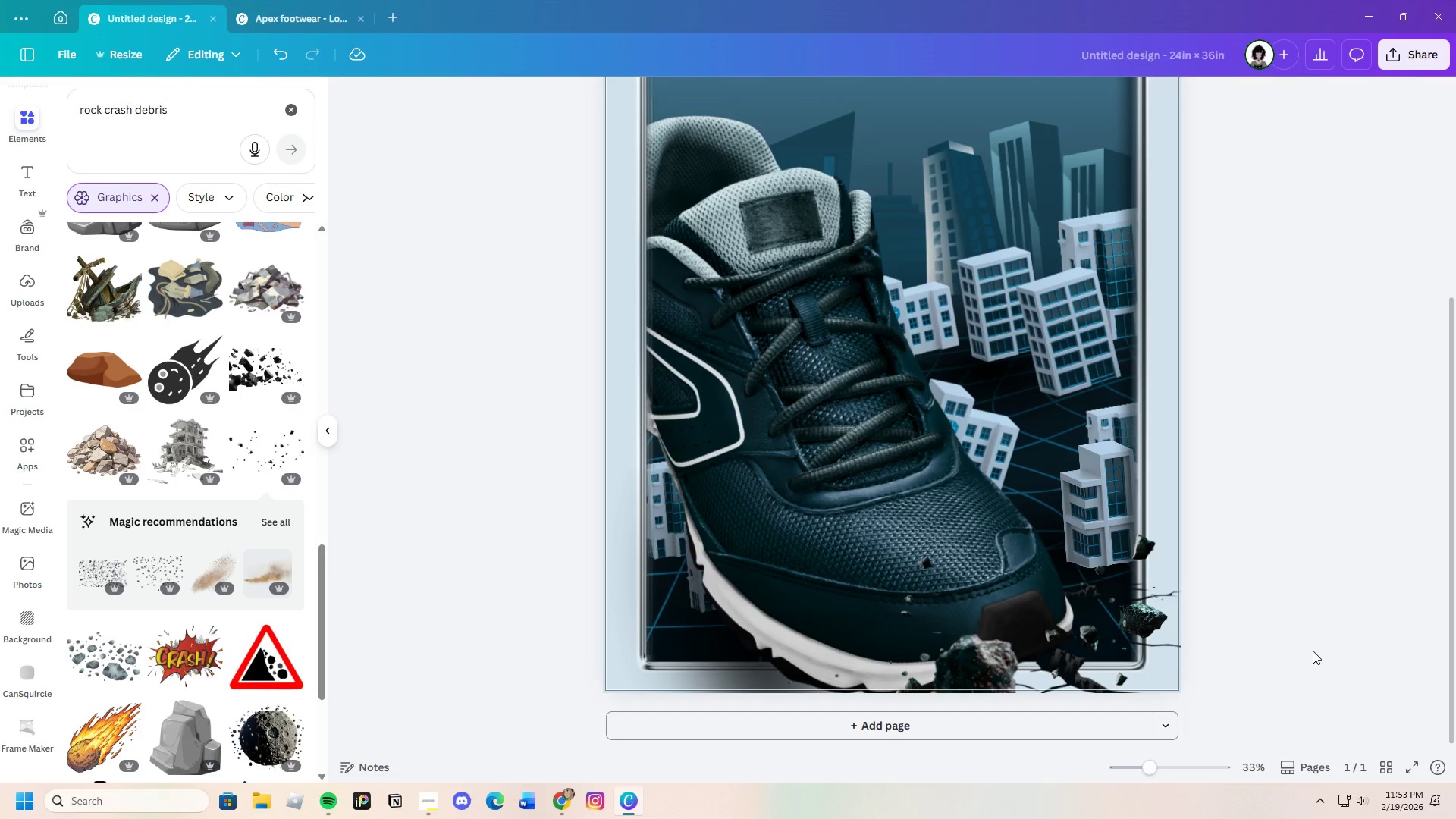 
scroll: coordinate [1313, 651], scroll_direction: up, amount: 1.0
 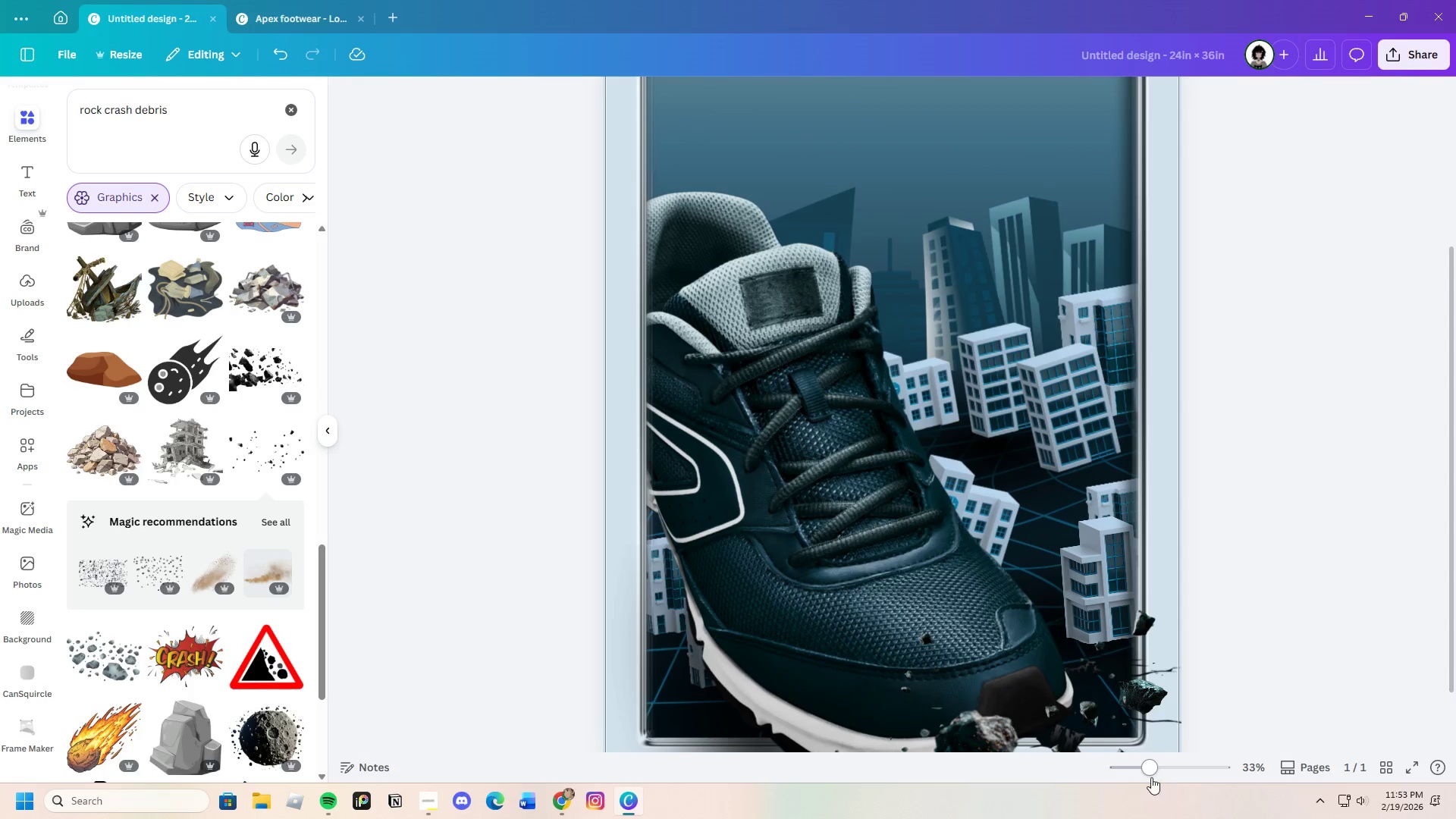 
left_click_drag(start_coordinate=[1150, 768], to_coordinate=[1140, 770])
 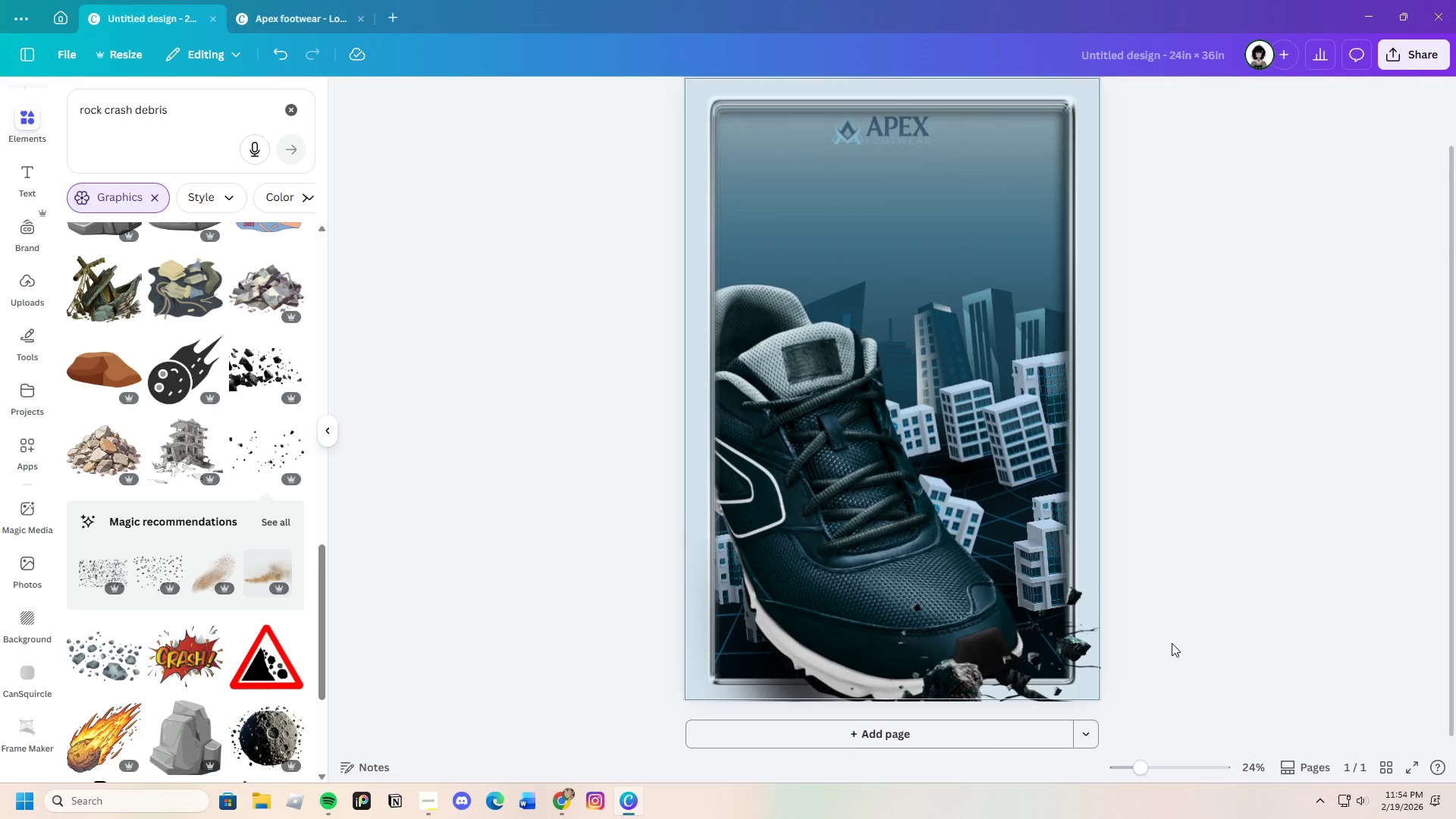 
left_click([1172, 642])
 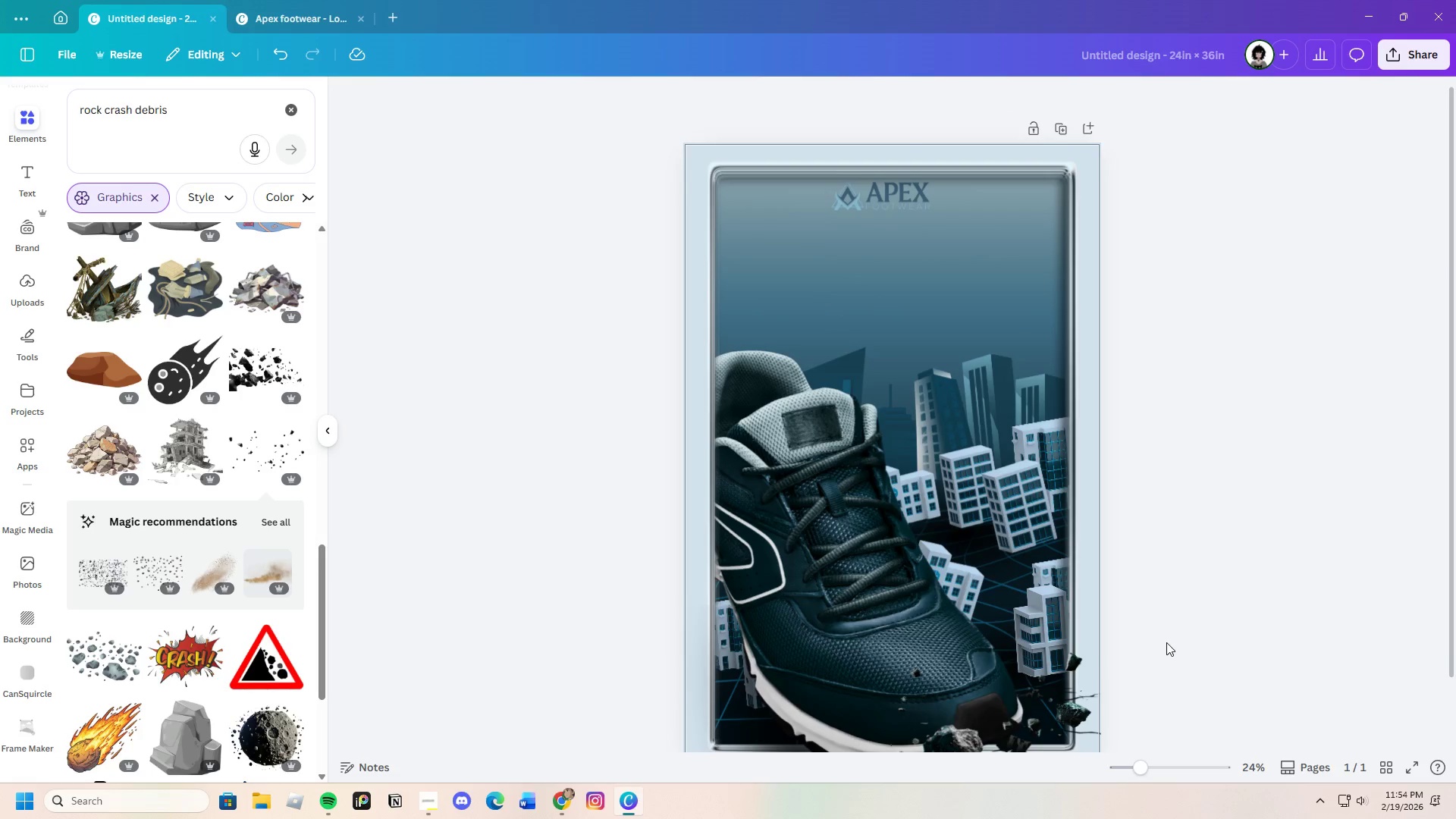 
scroll: coordinate [1175, 643], scroll_direction: up, amount: 1.0
 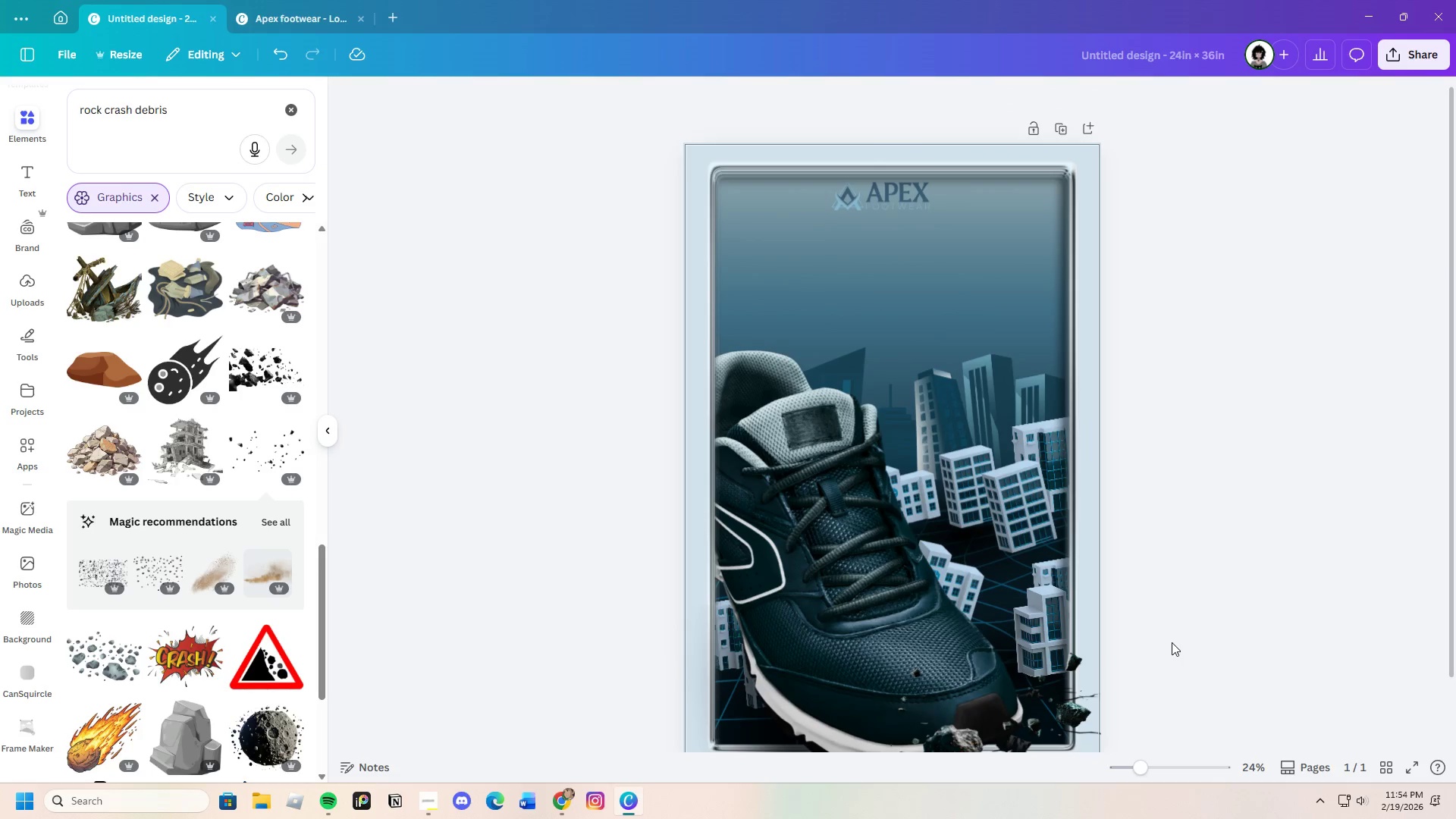 
scroll: coordinate [1166, 642], scroll_direction: down, amount: 2.0
 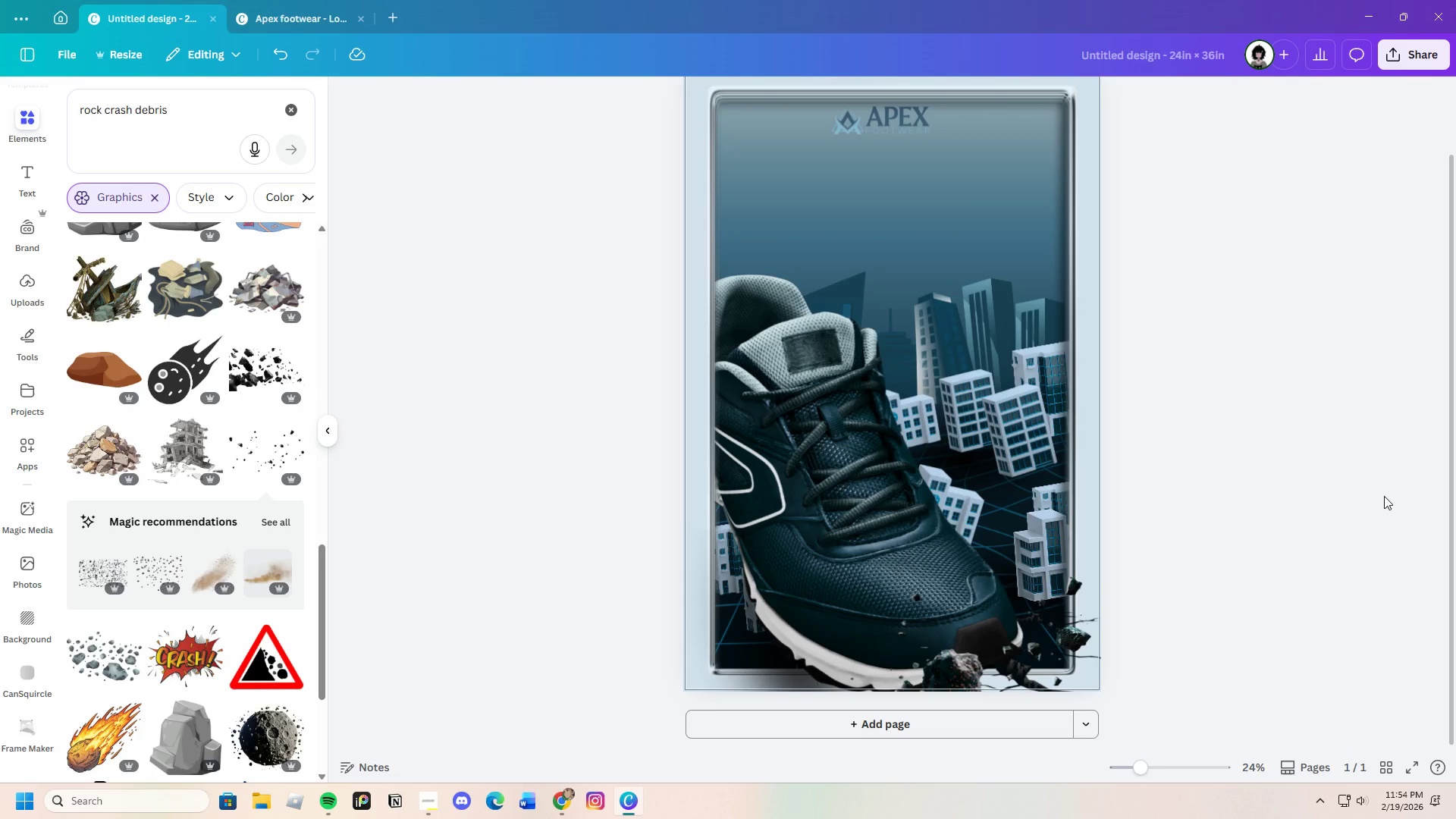 
wait(7.21)
 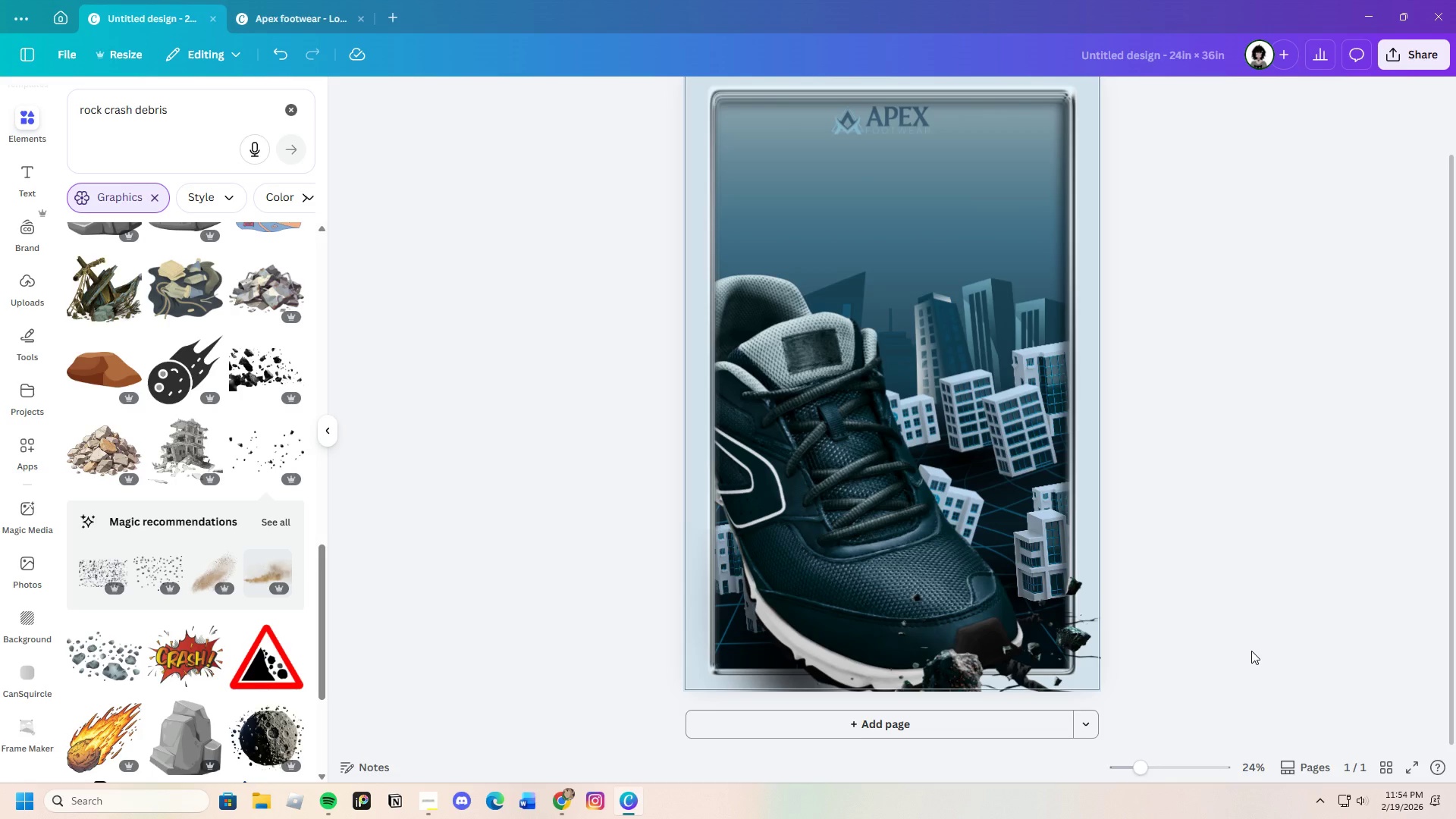 
left_click_drag(start_coordinate=[1144, 774], to_coordinate=[1154, 772])
 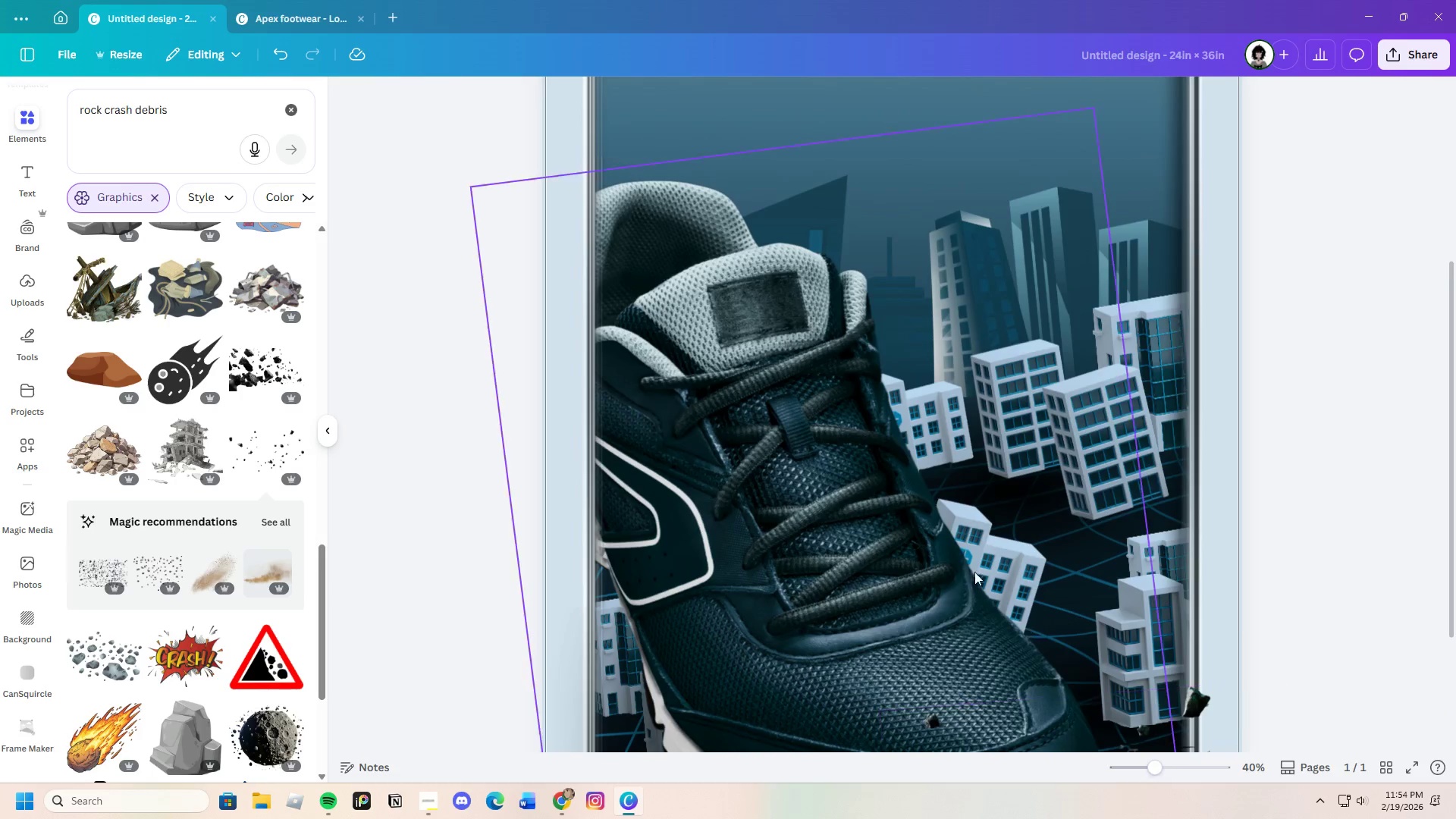 
scroll: coordinate [968, 572], scroll_direction: down, amount: 4.0
 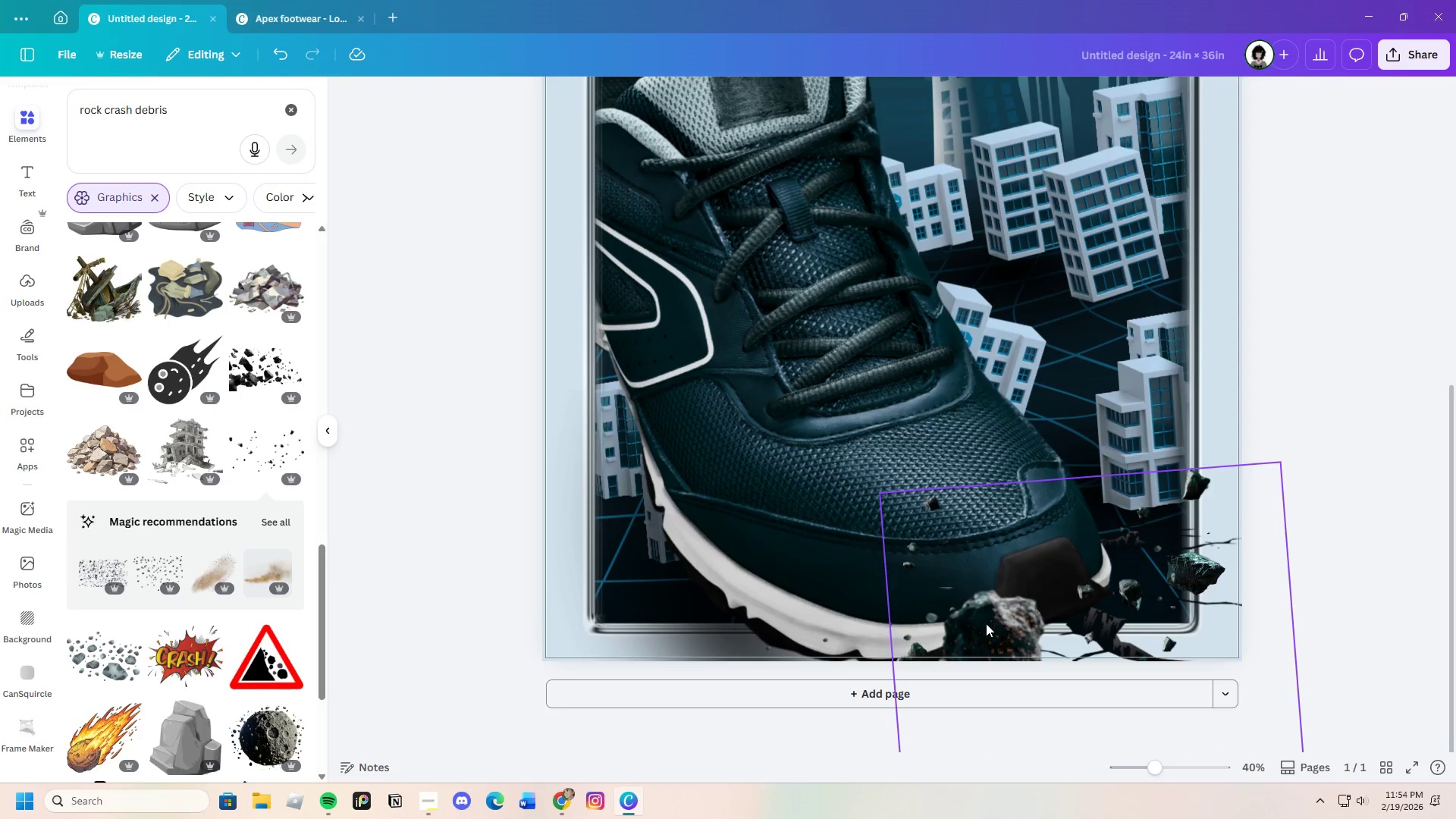 
scroll: coordinate [1083, 668], scroll_direction: up, amount: 1.0
 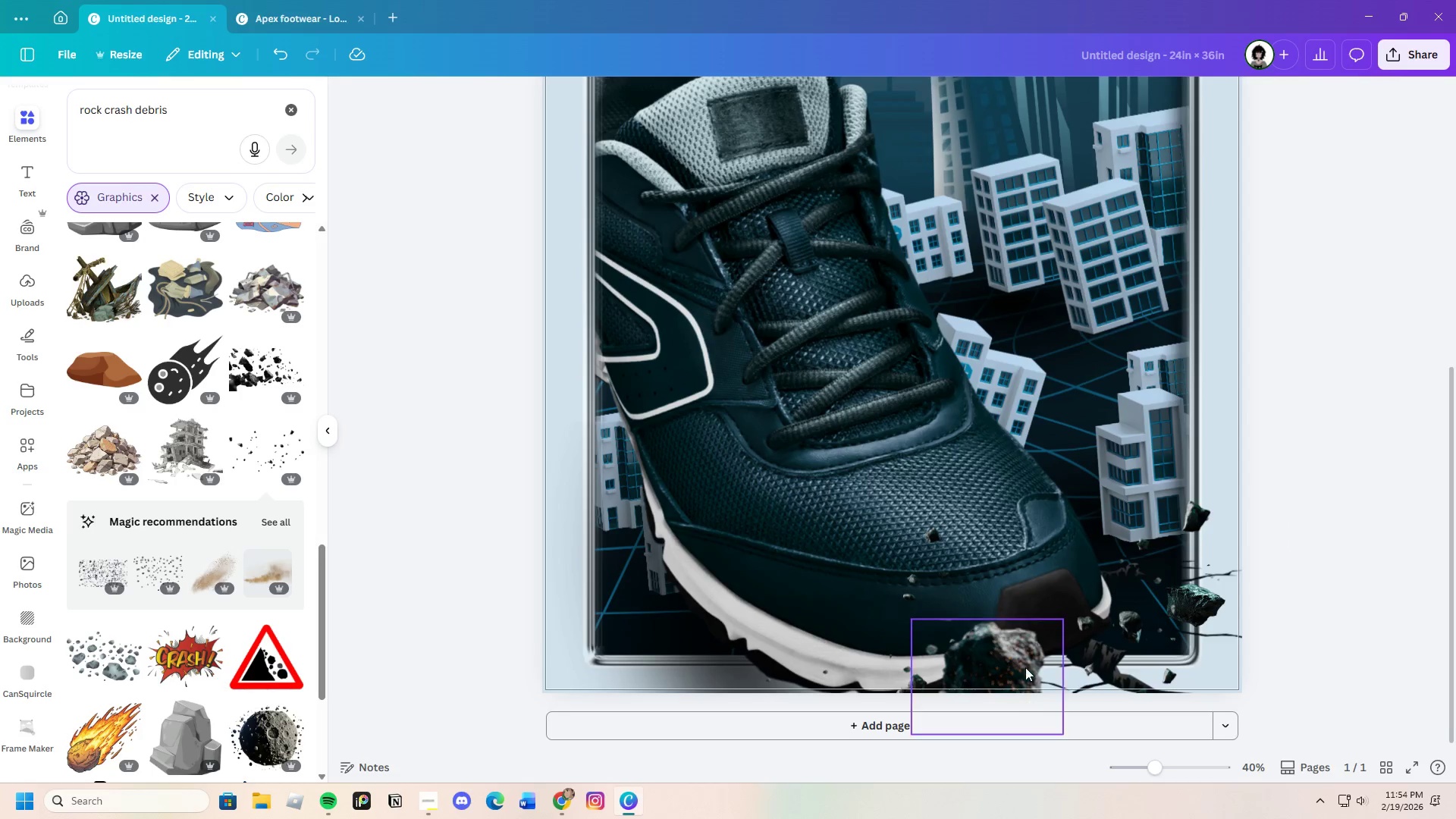 
scroll: coordinate [1034, 661], scroll_direction: none, amount: 0.0
 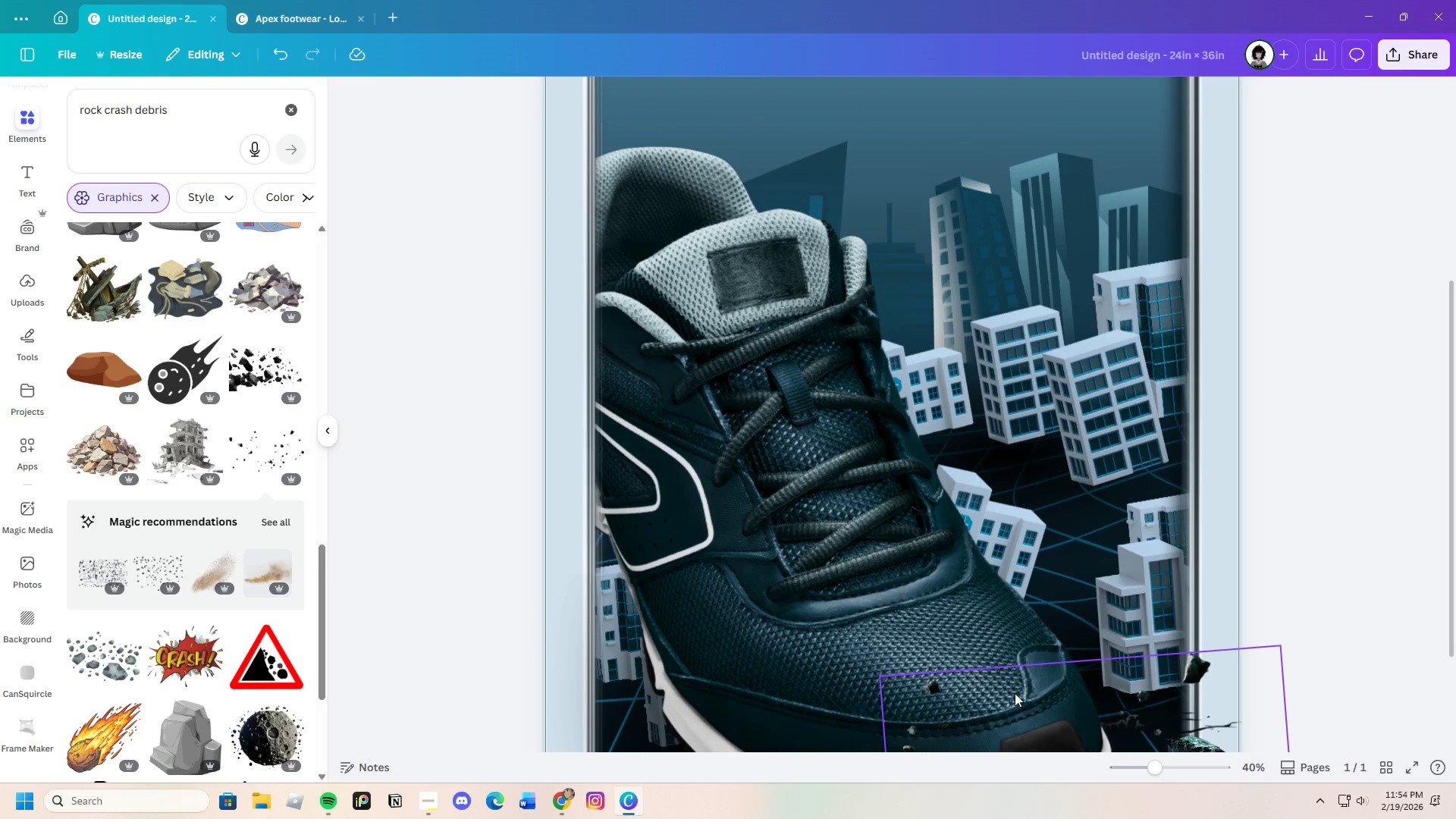 
scroll: coordinate [1012, 685], scroll_direction: down, amount: 1.0
 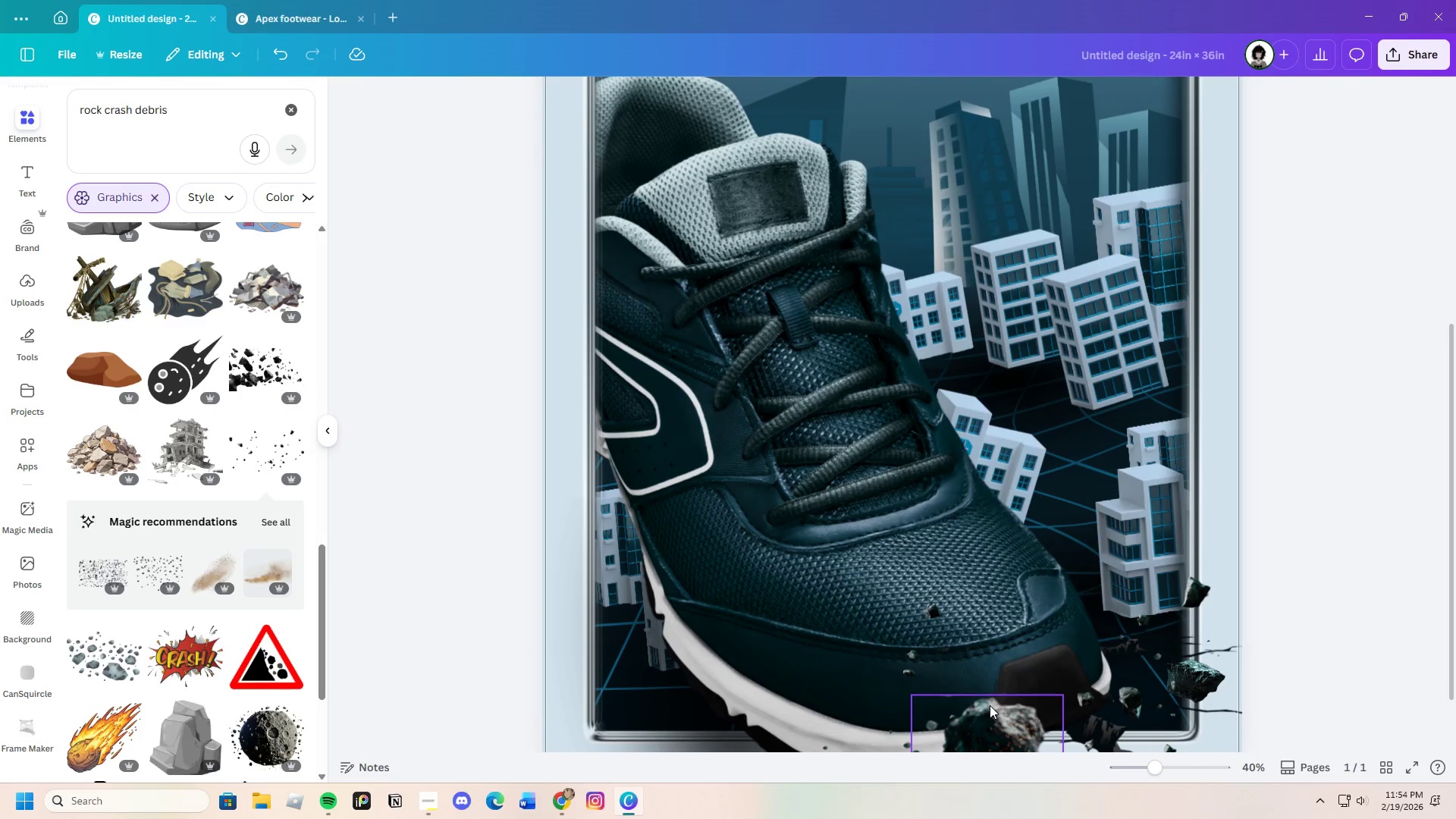 
left_click([990, 706])
 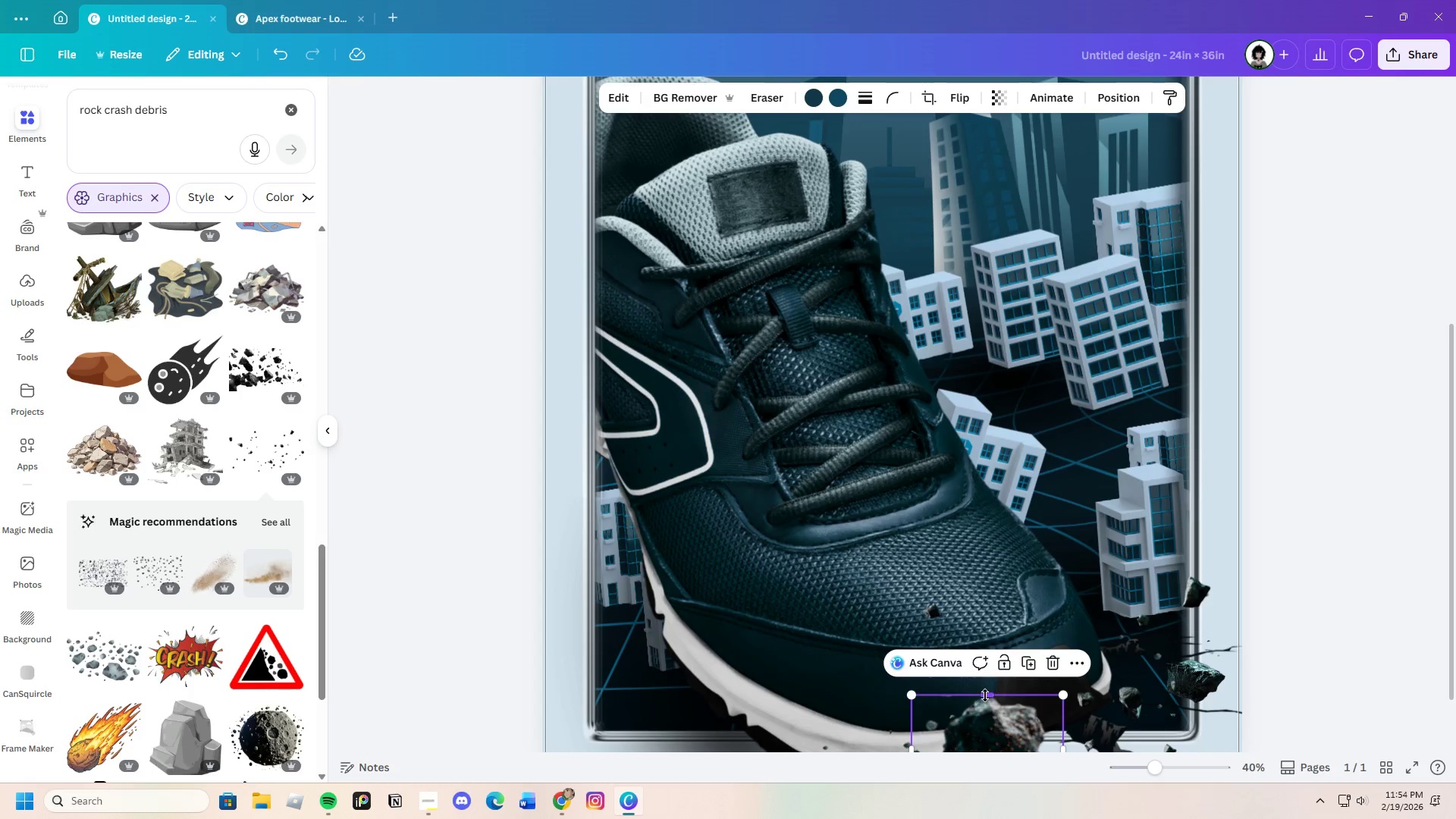 
left_click_drag(start_coordinate=[986, 694], to_coordinate=[999, 695])
 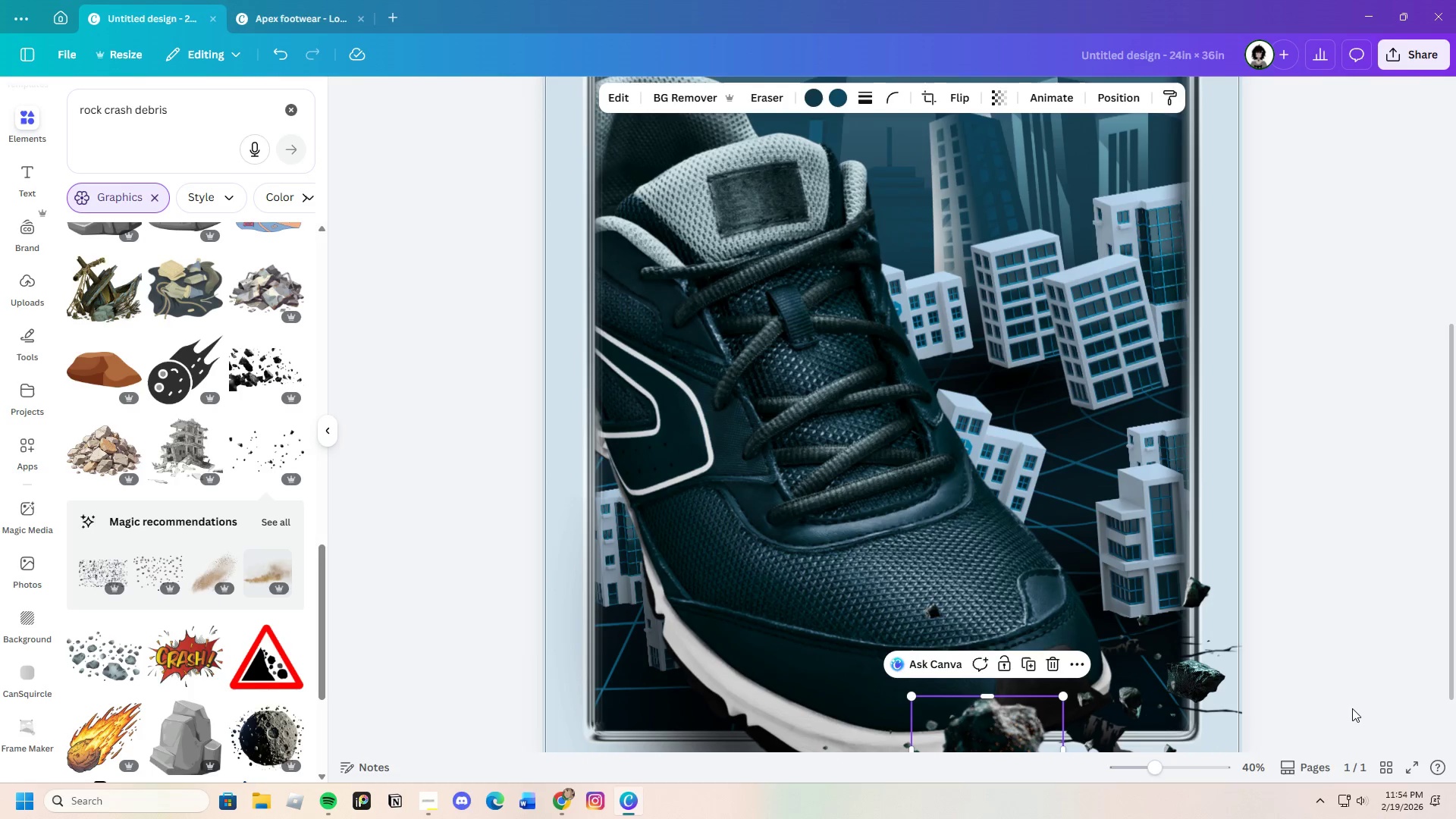 
left_click([1352, 708])
 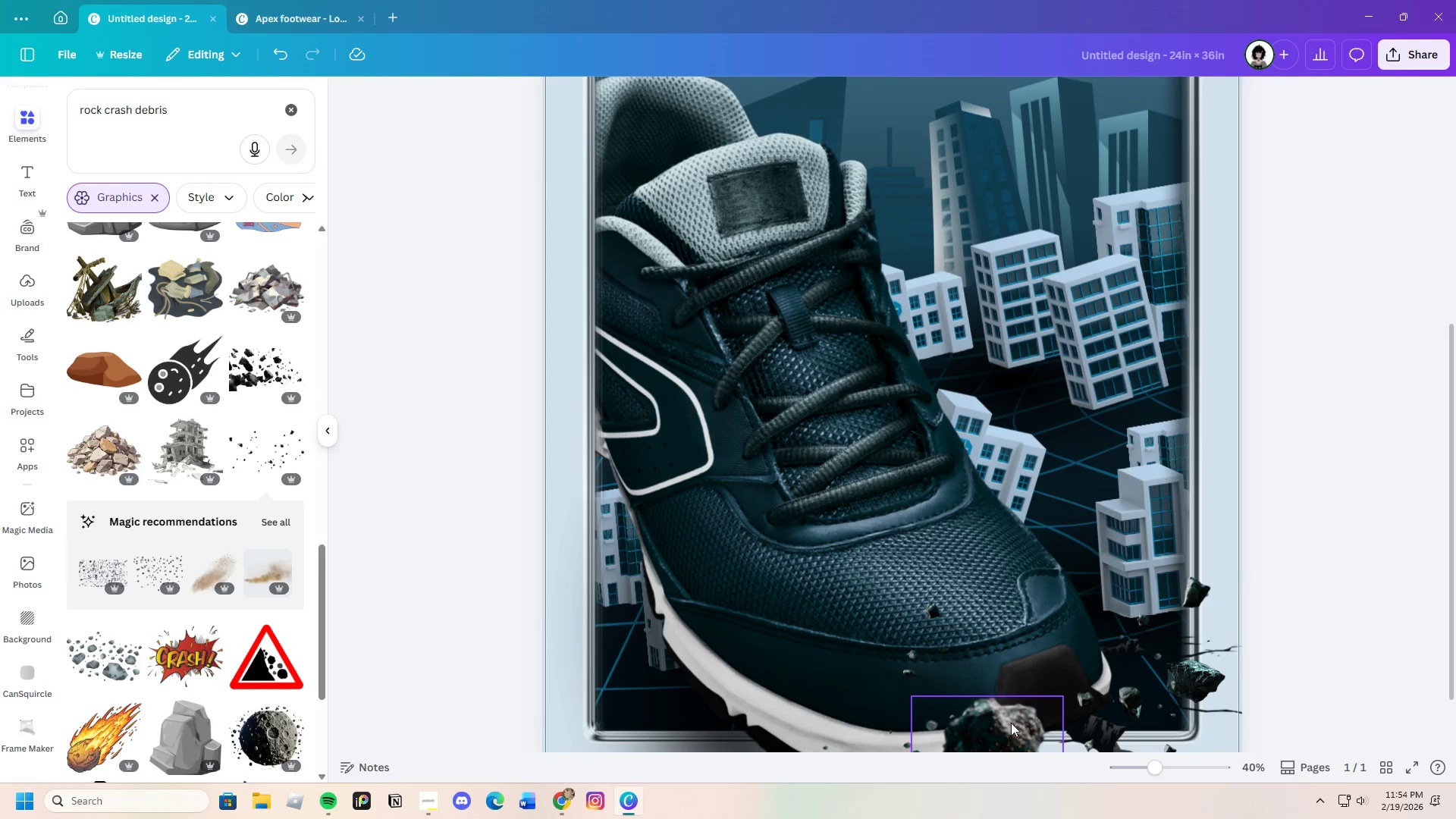 
left_click([990, 714])
 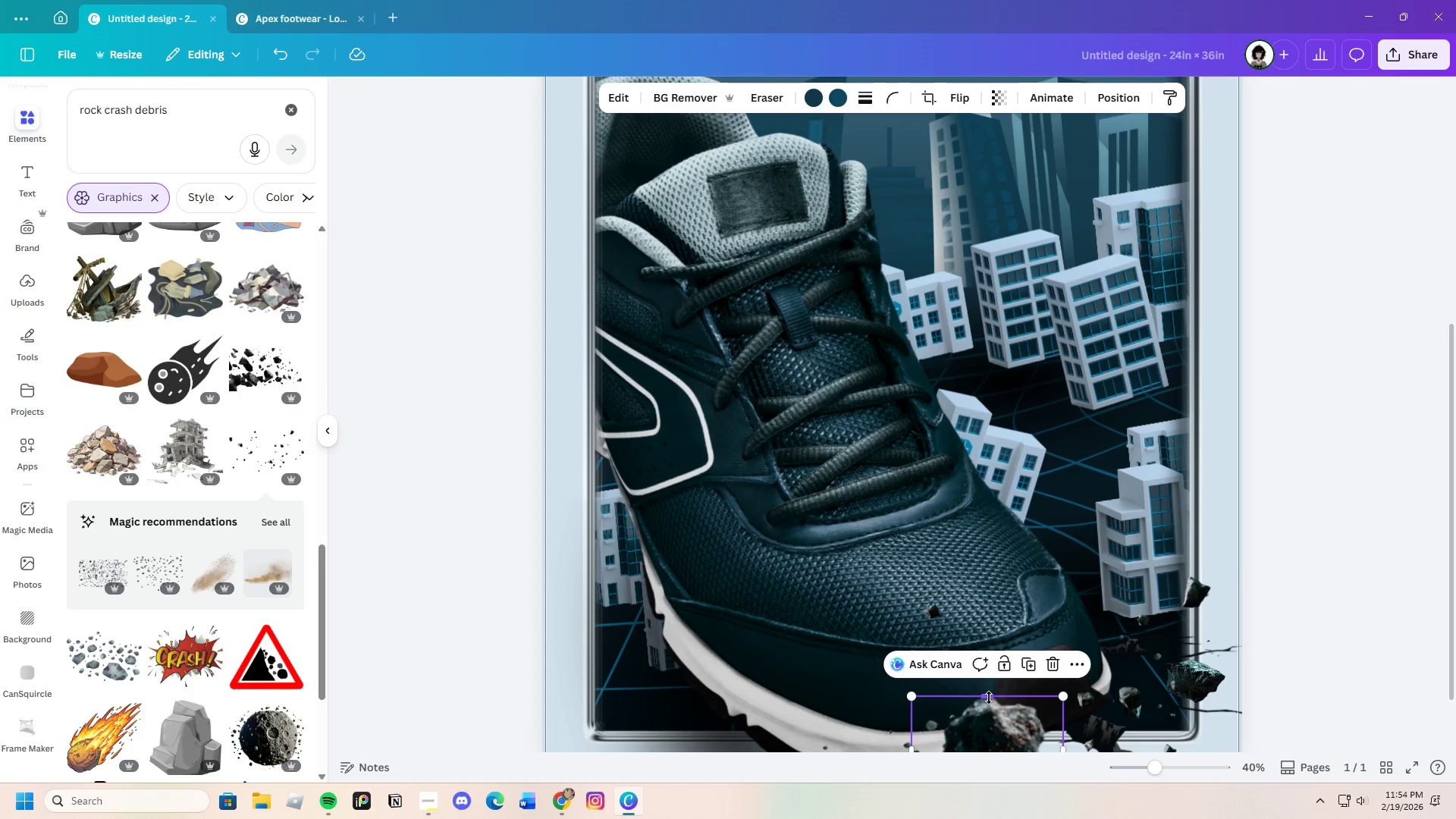 
left_click_drag(start_coordinate=[989, 698], to_coordinate=[989, 701])
 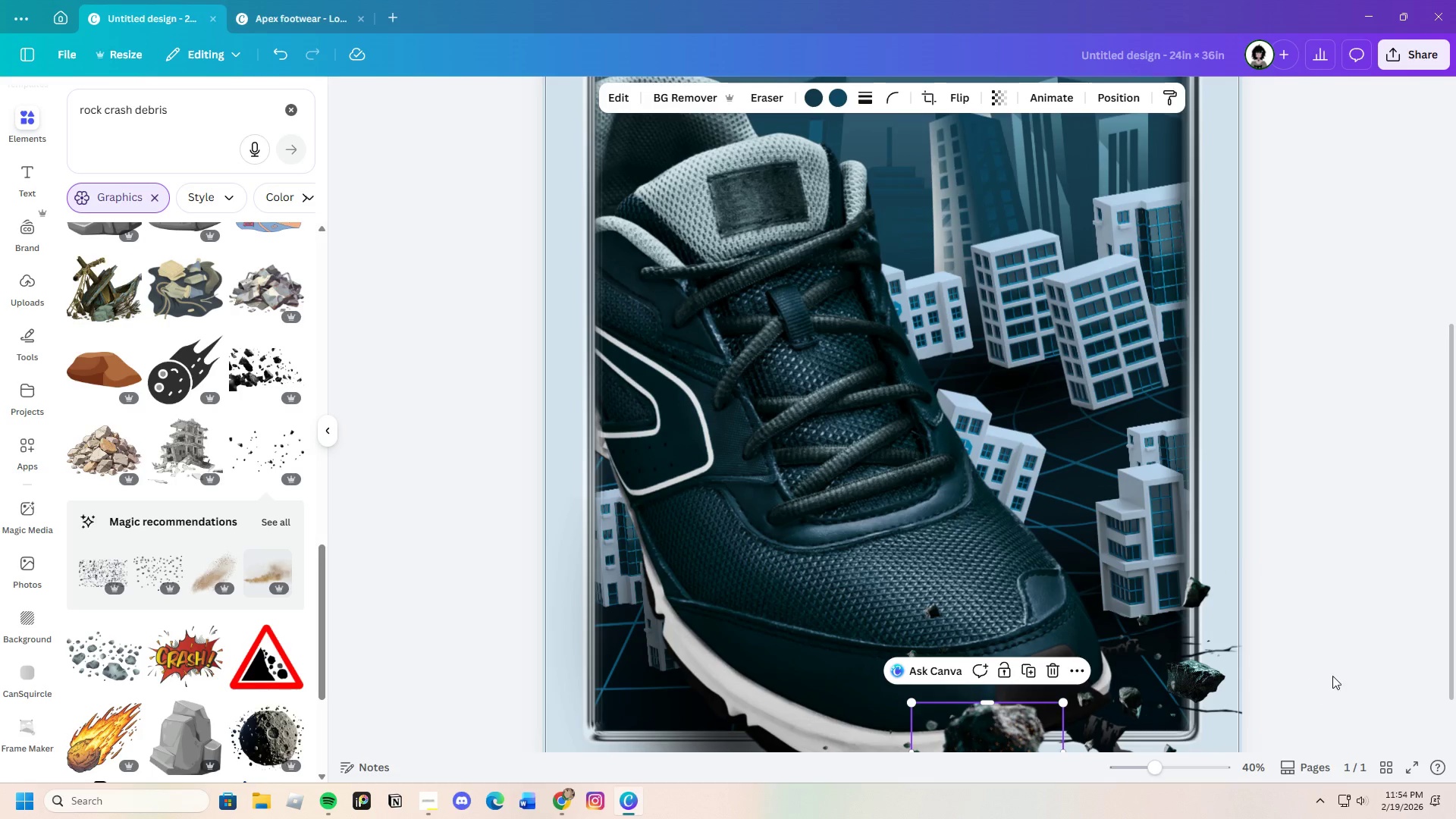 
left_click([1338, 673])
 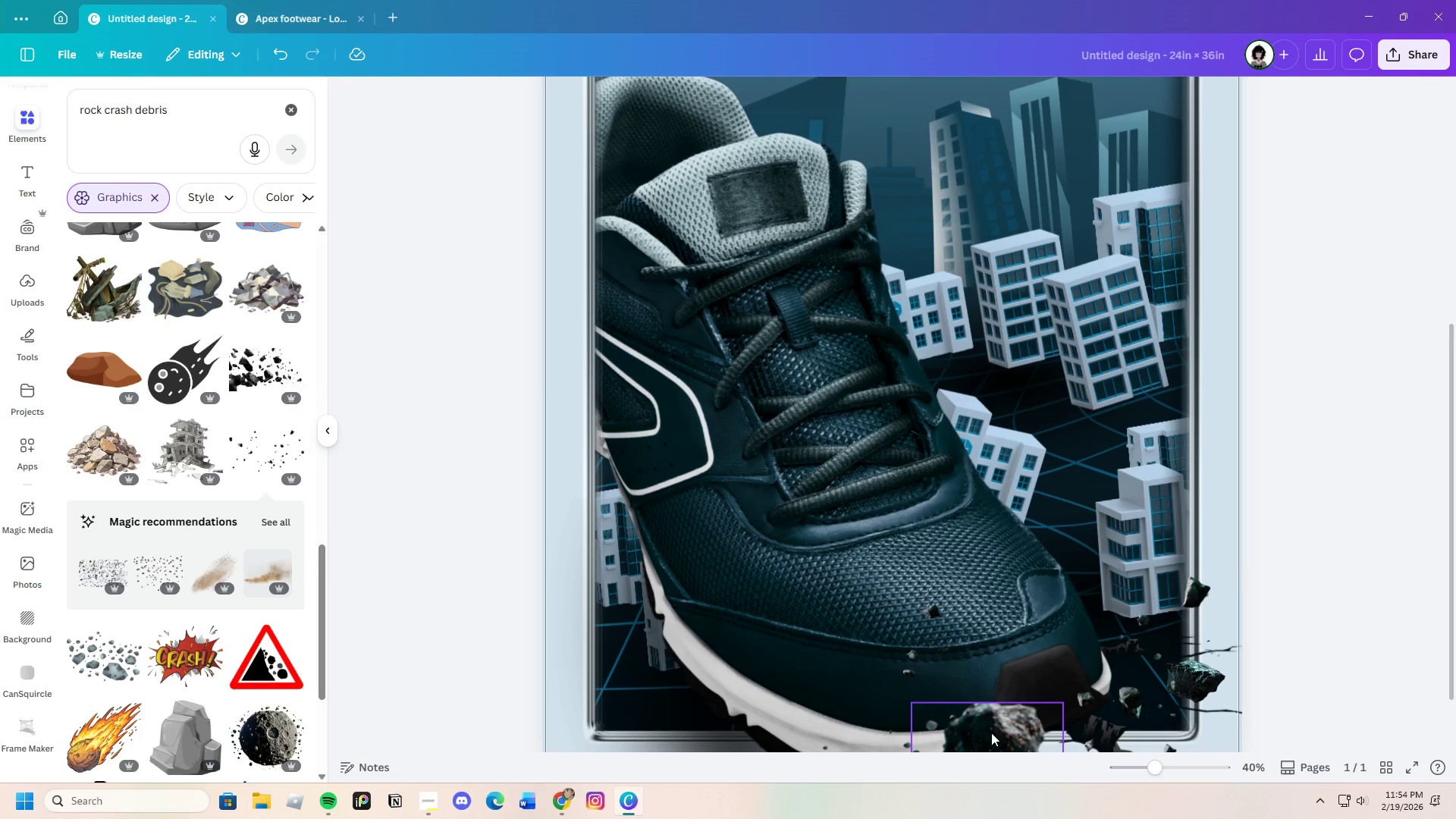 
left_click([981, 733])
 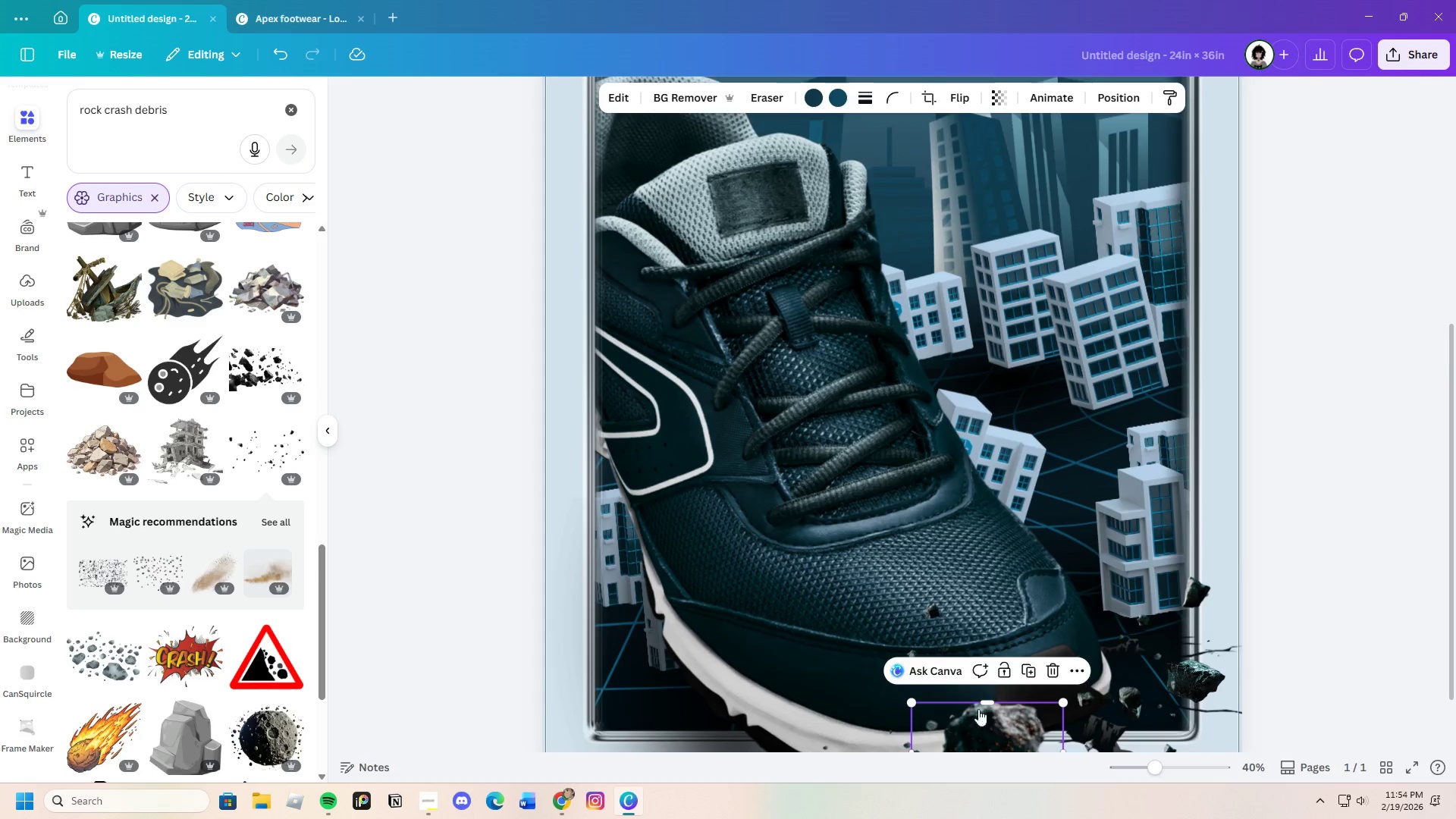 
scroll: coordinate [977, 703], scroll_direction: down, amount: 2.0
 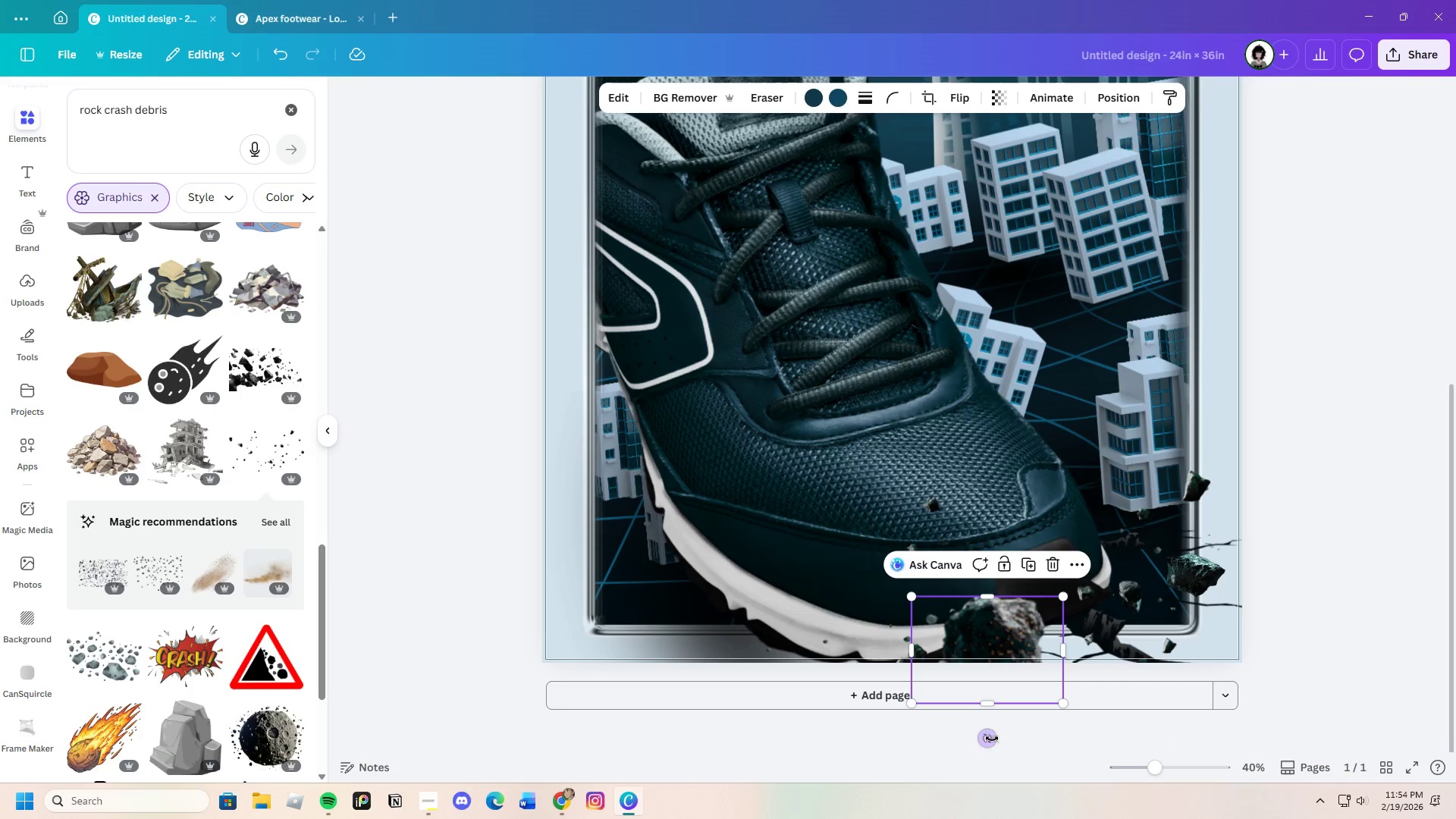 
left_click_drag(start_coordinate=[981, 742], to_coordinate=[931, 620])
 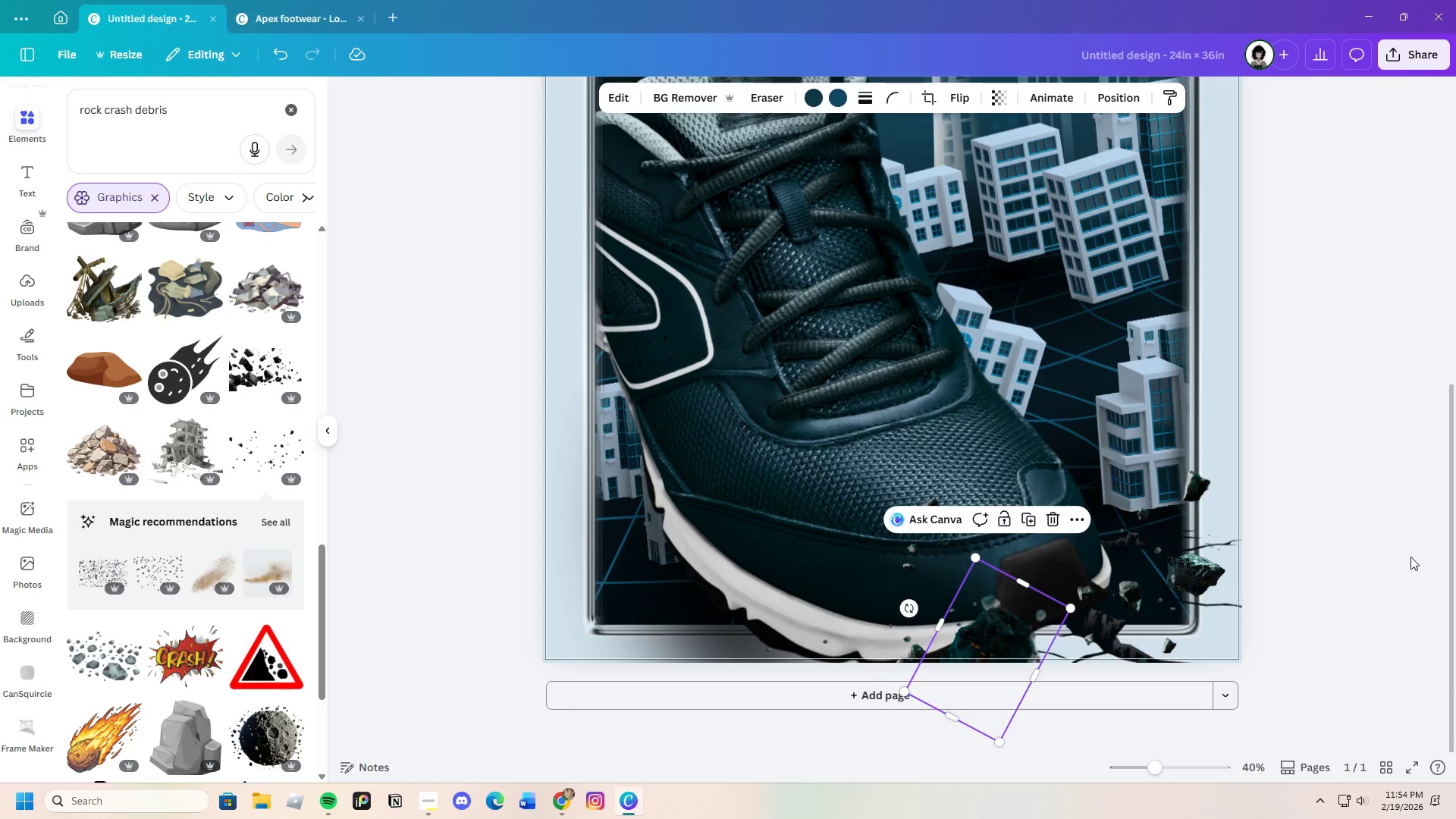 
left_click([1410, 557])
 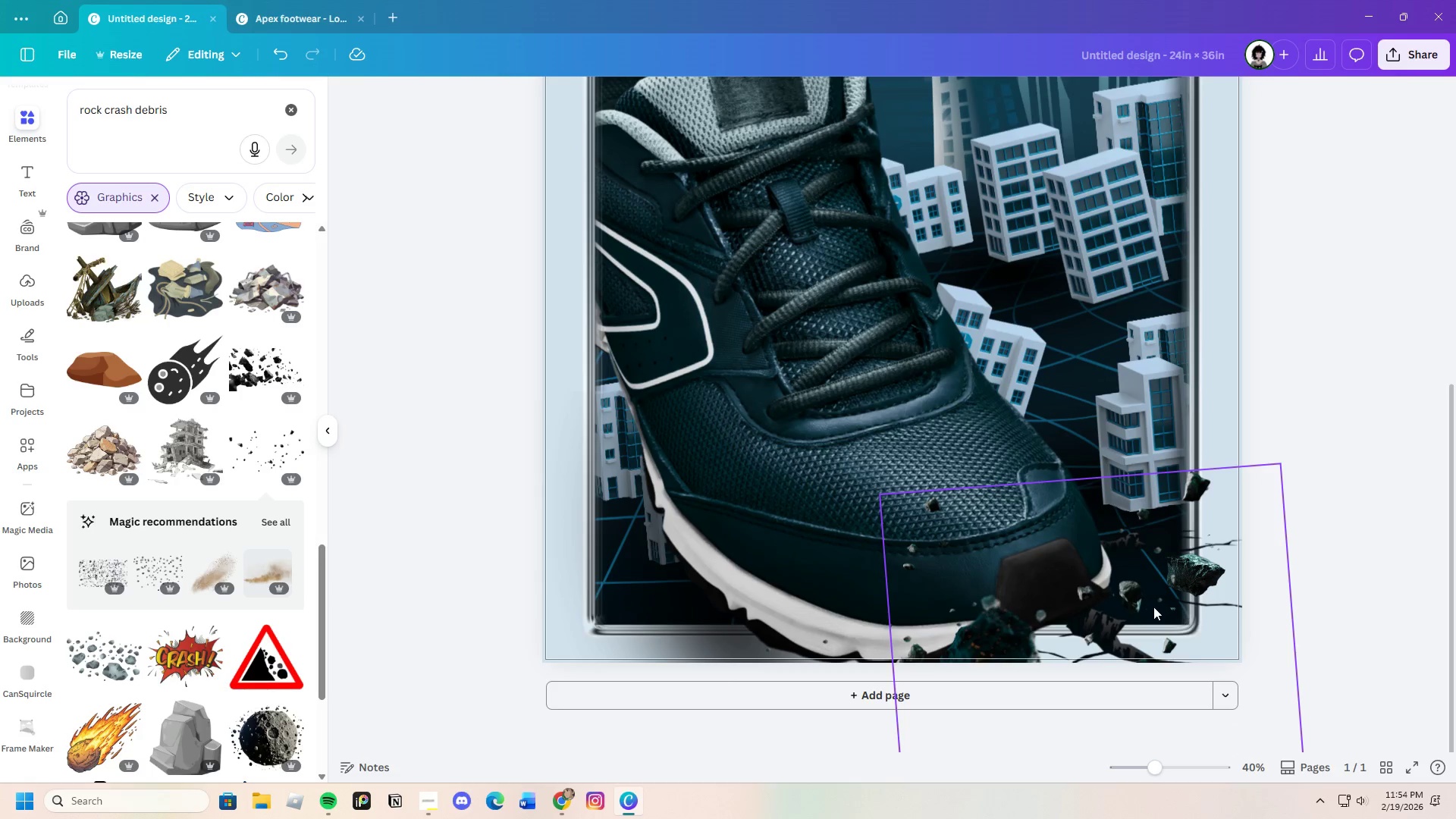 
left_click([1133, 584])
 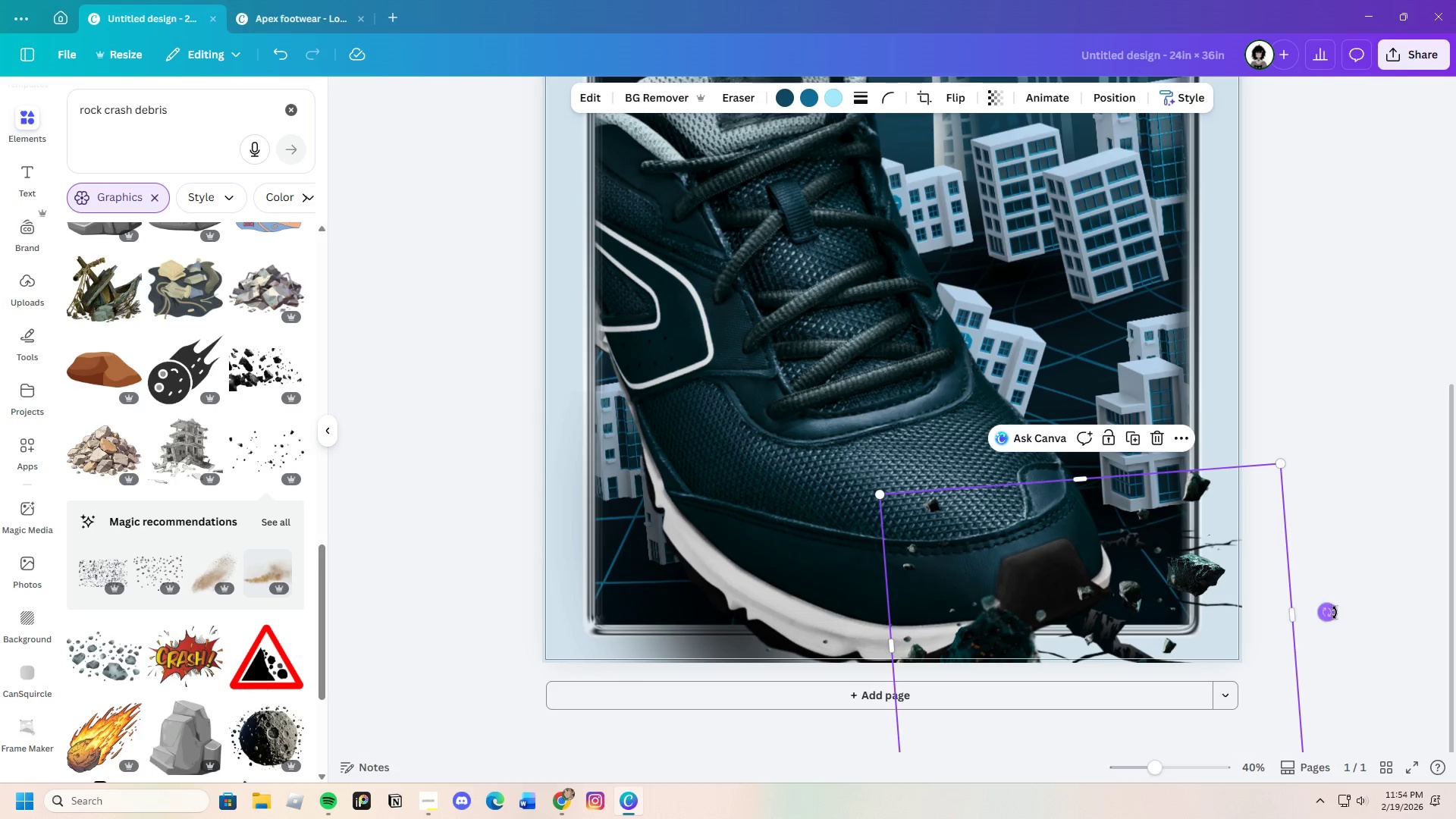 
scroll: coordinate [1335, 614], scroll_direction: up, amount: 2.0
 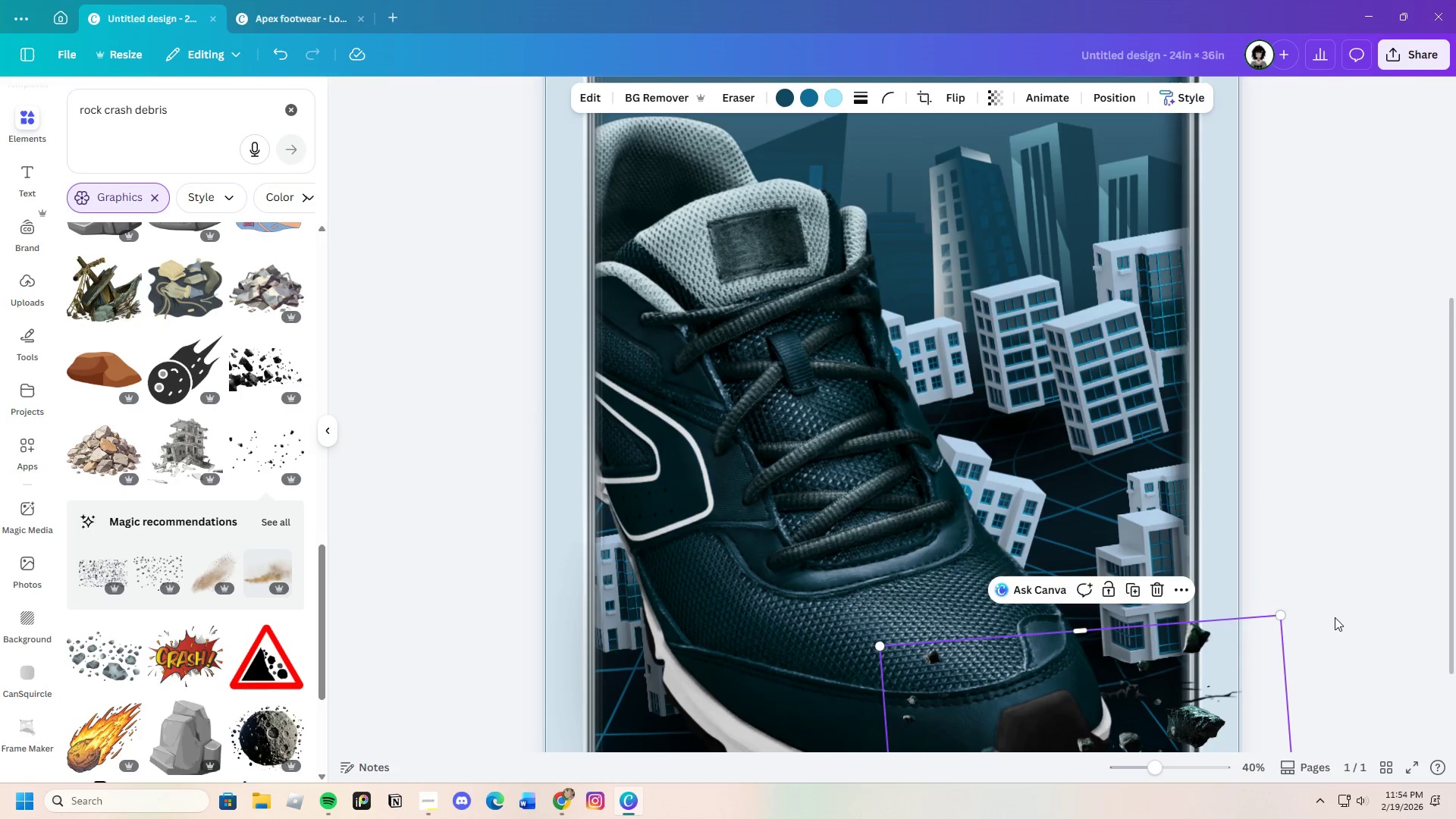 
scroll: coordinate [1335, 617], scroll_direction: down, amount: 2.0
 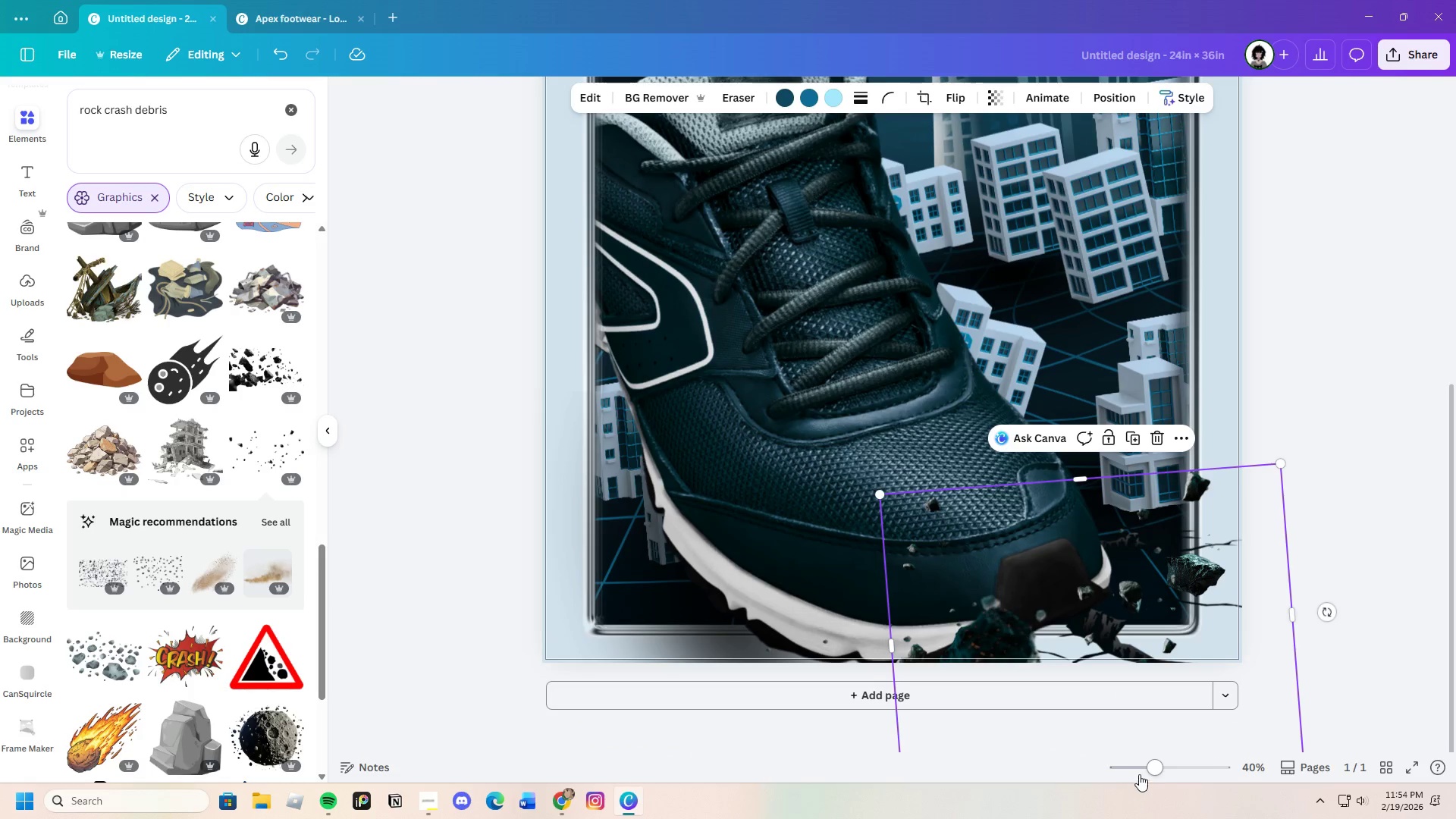 
left_click_drag(start_coordinate=[1164, 769], to_coordinate=[1142, 777])
 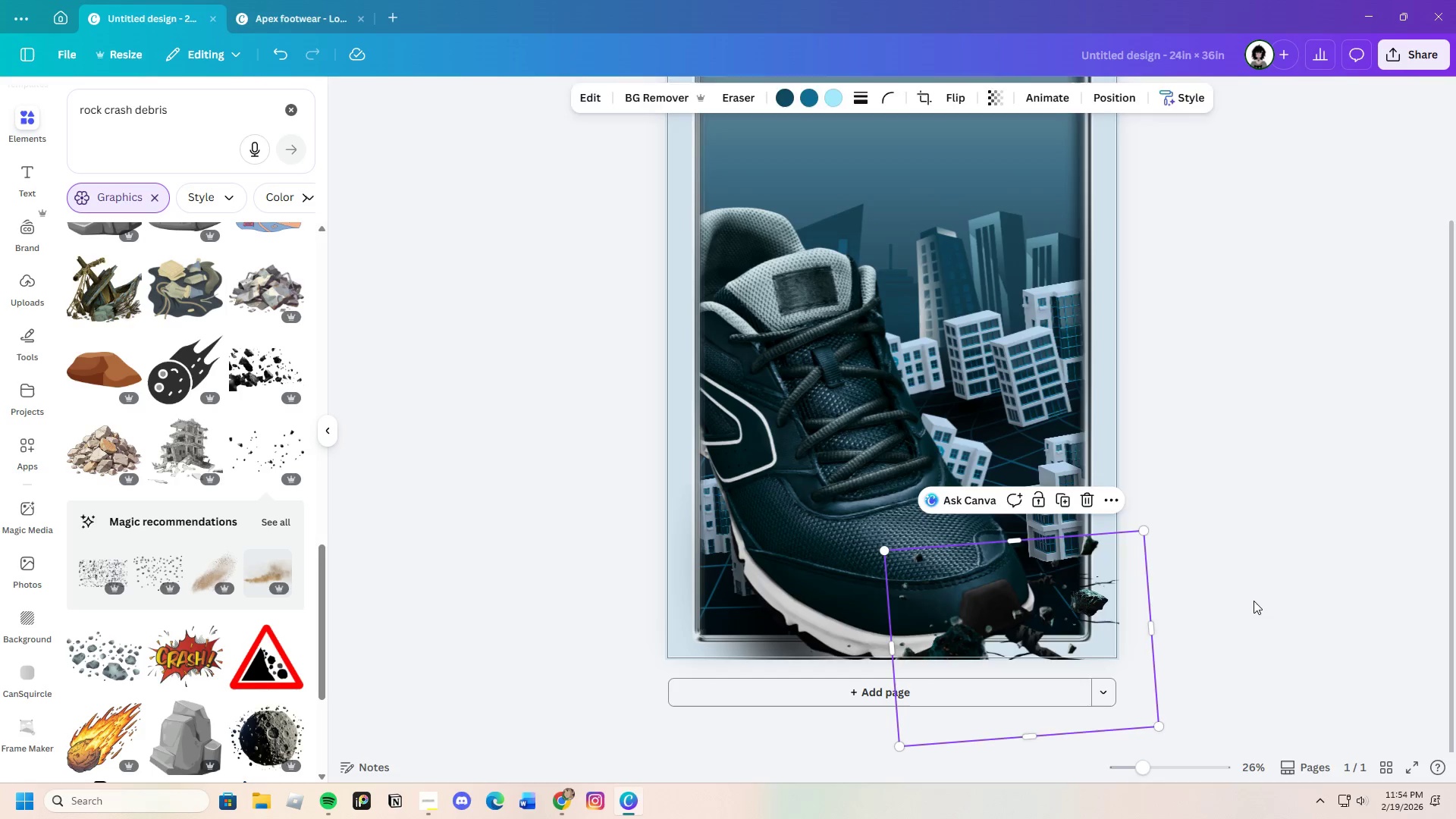 
left_click([1254, 601])
 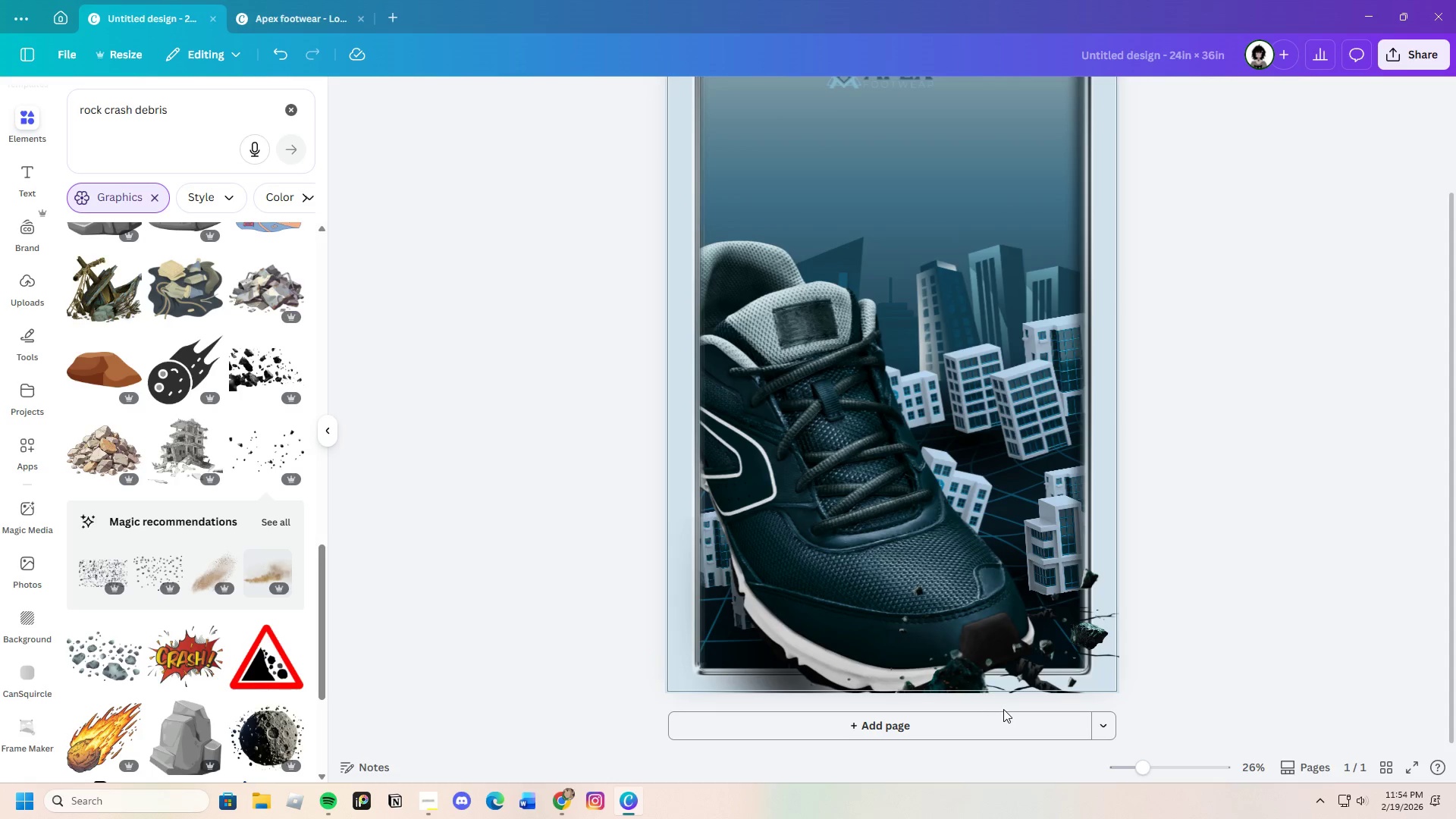 
wait(10.8)
 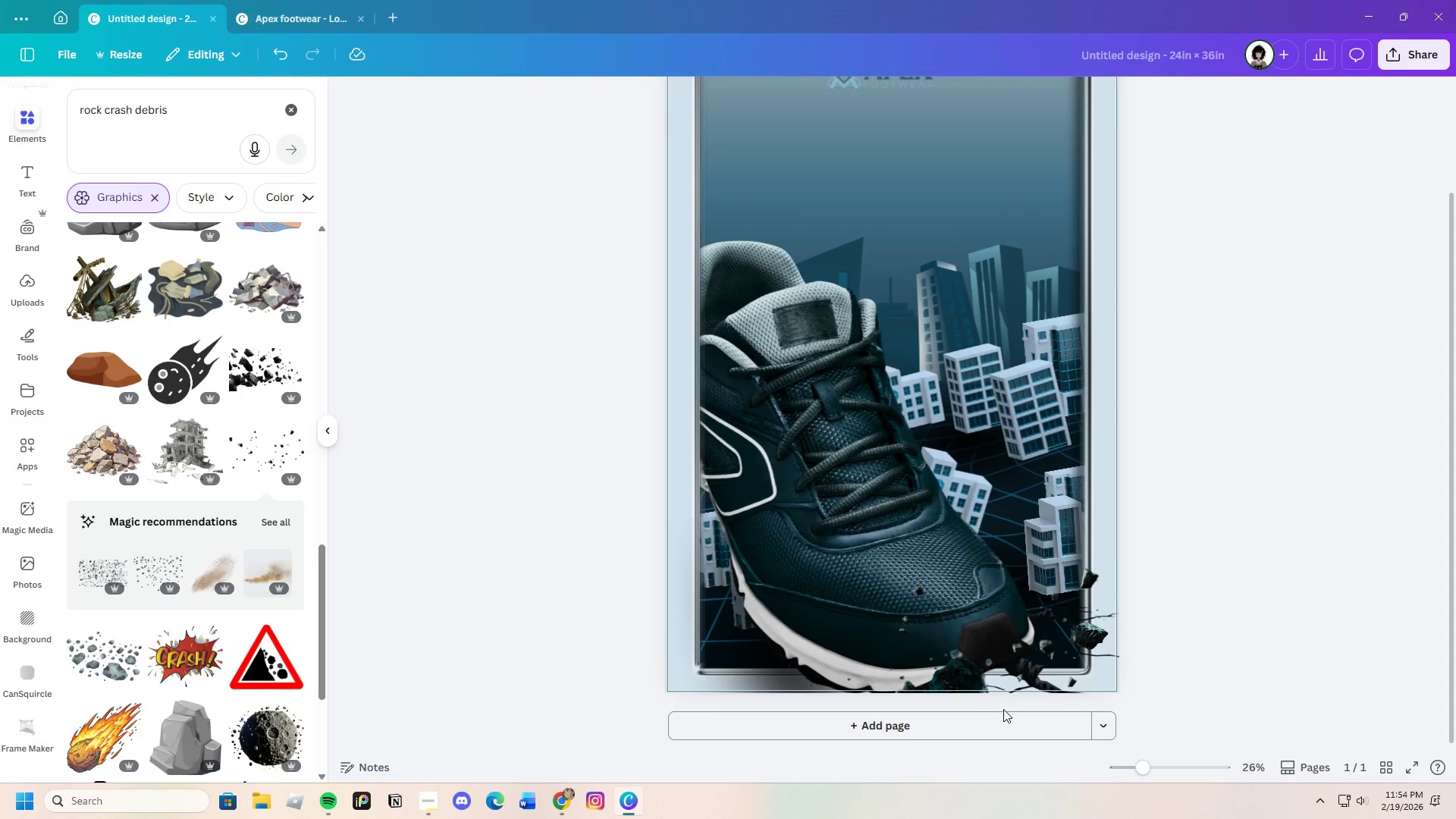 
scroll: coordinate [1216, 633], scroll_direction: up, amount: 2.0
 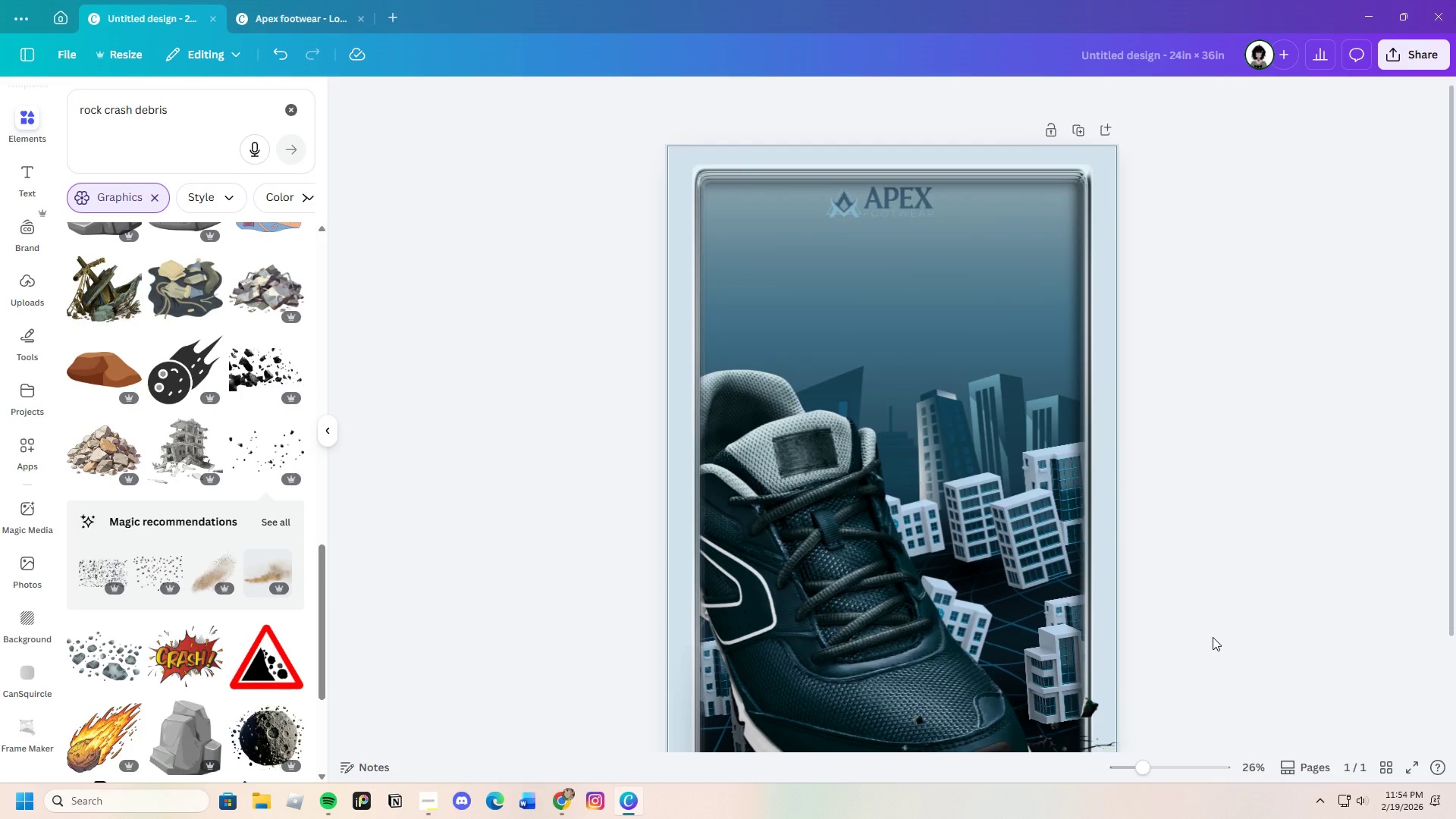 
scroll: coordinate [1213, 637], scroll_direction: down, amount: 2.0
 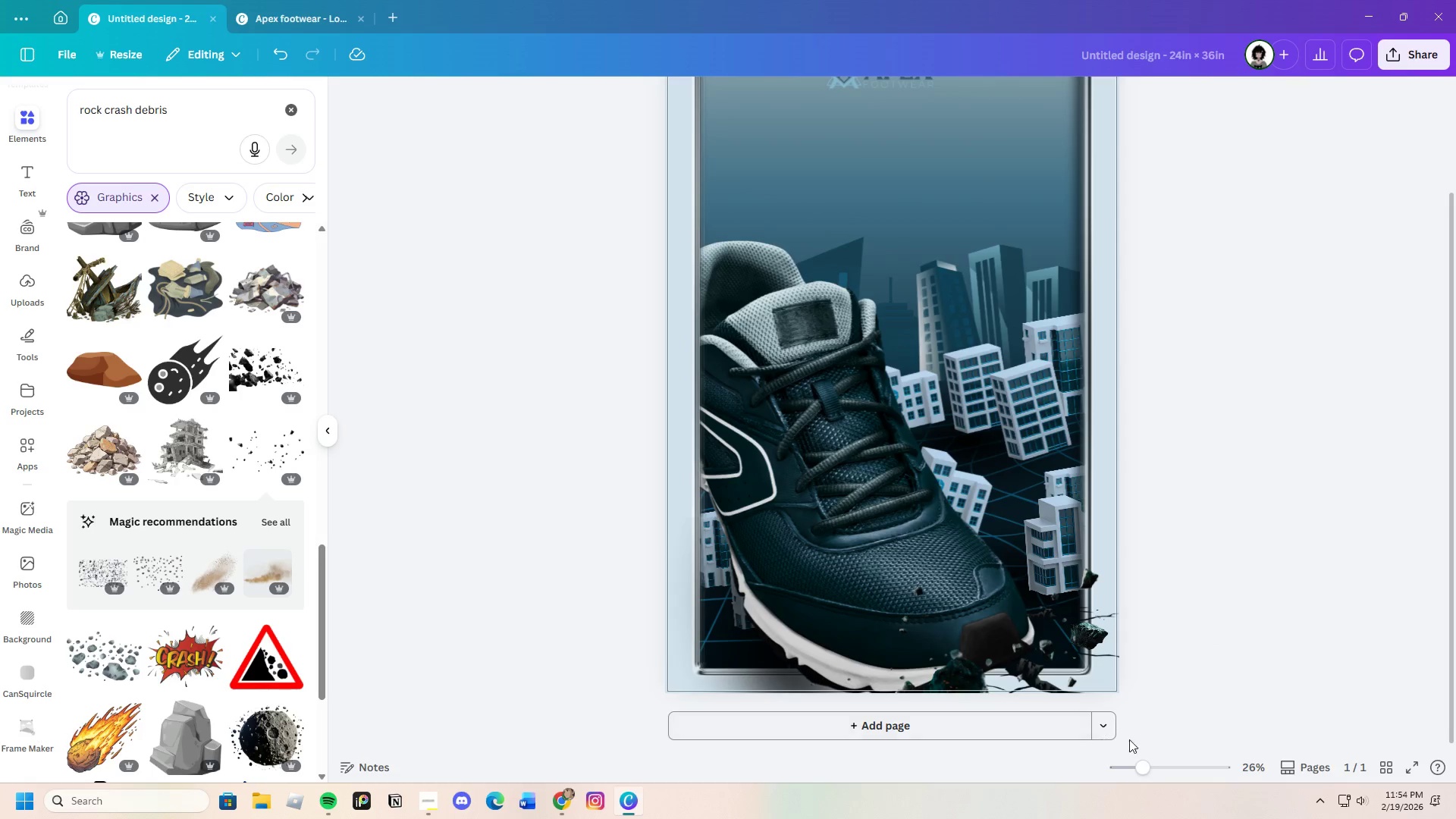 
left_click_drag(start_coordinate=[1148, 768], to_coordinate=[1156, 770])
 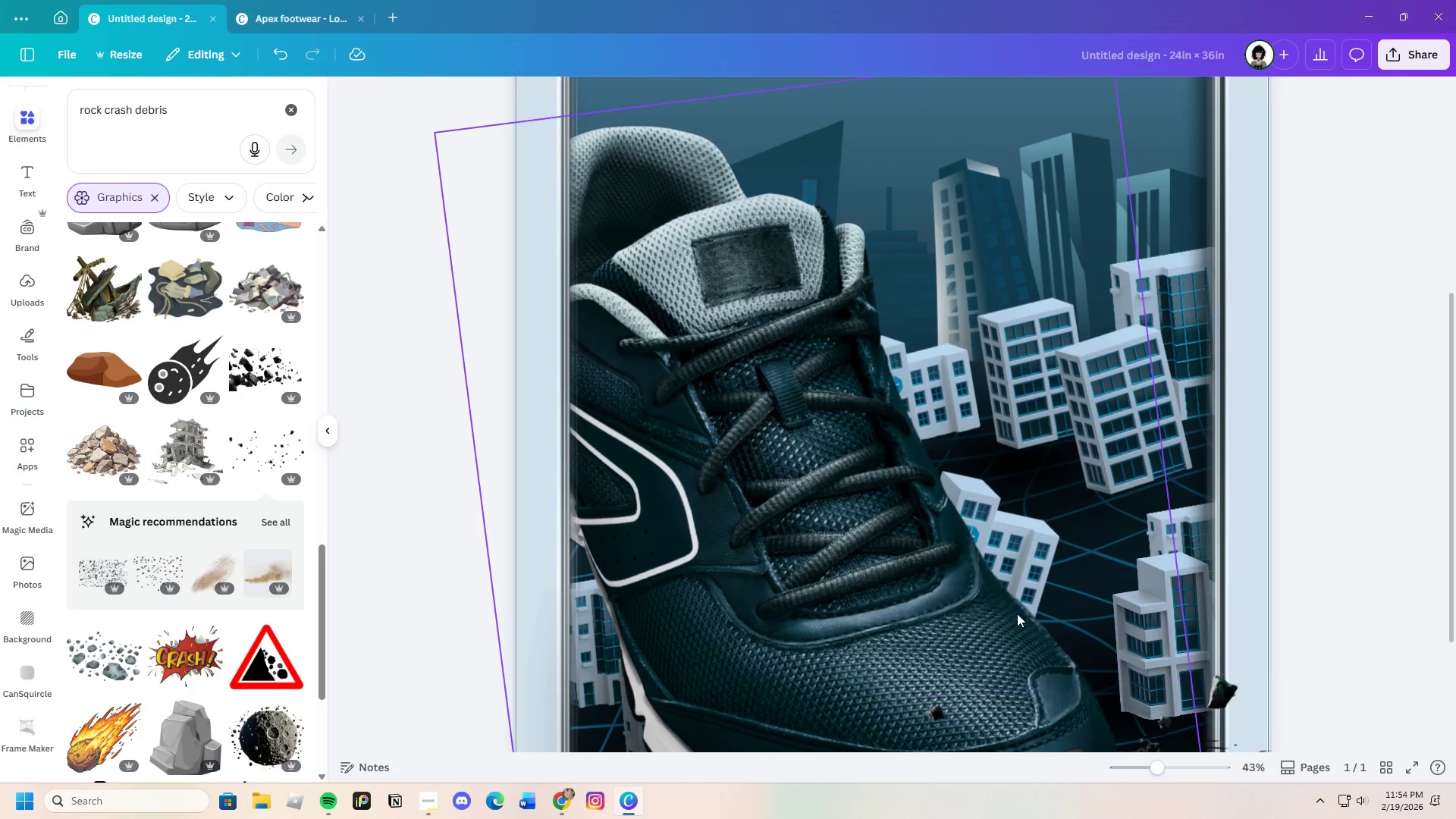 
scroll: coordinate [1016, 613], scroll_direction: down, amount: 3.0
 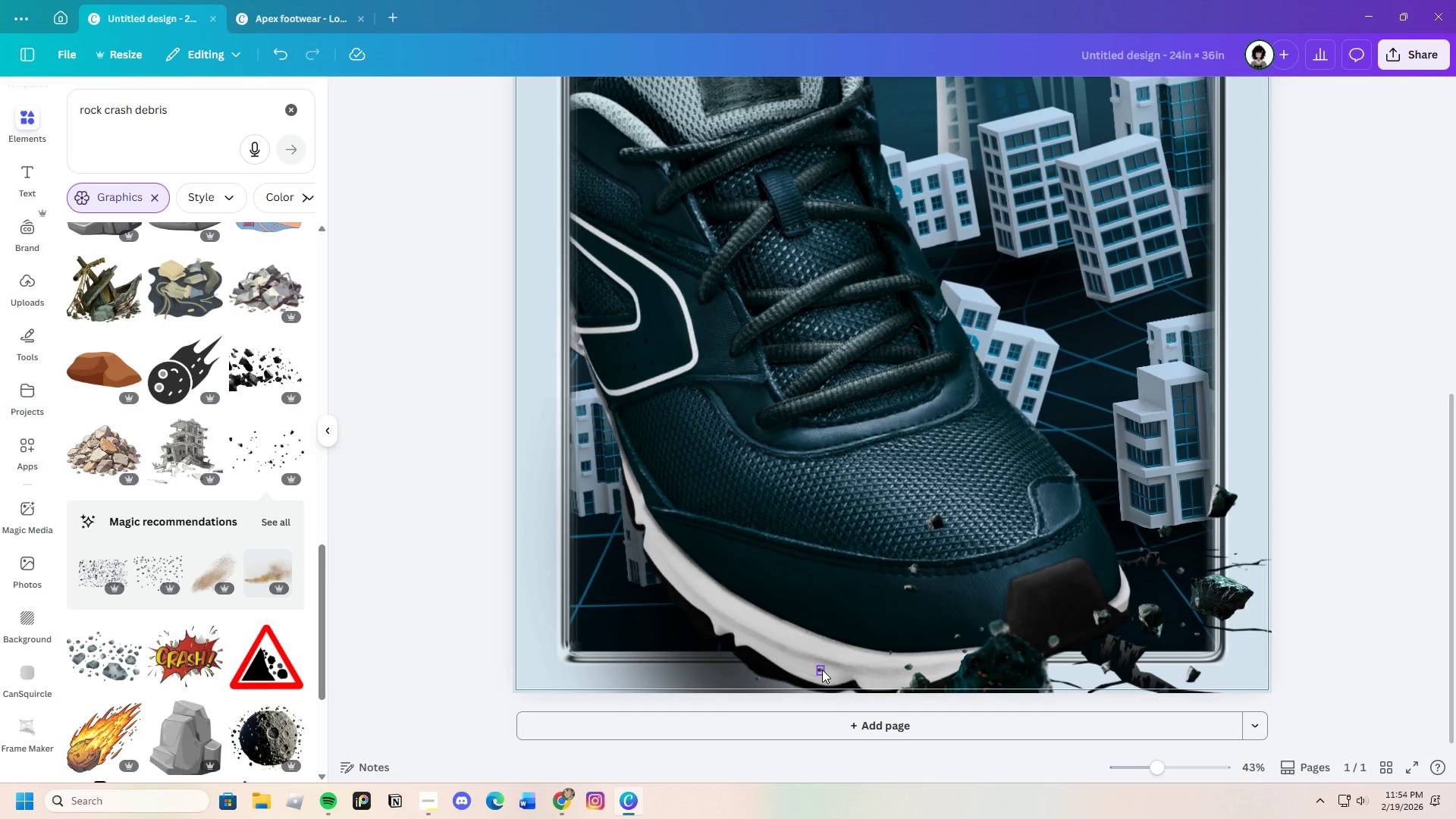 
left_click([822, 670])
 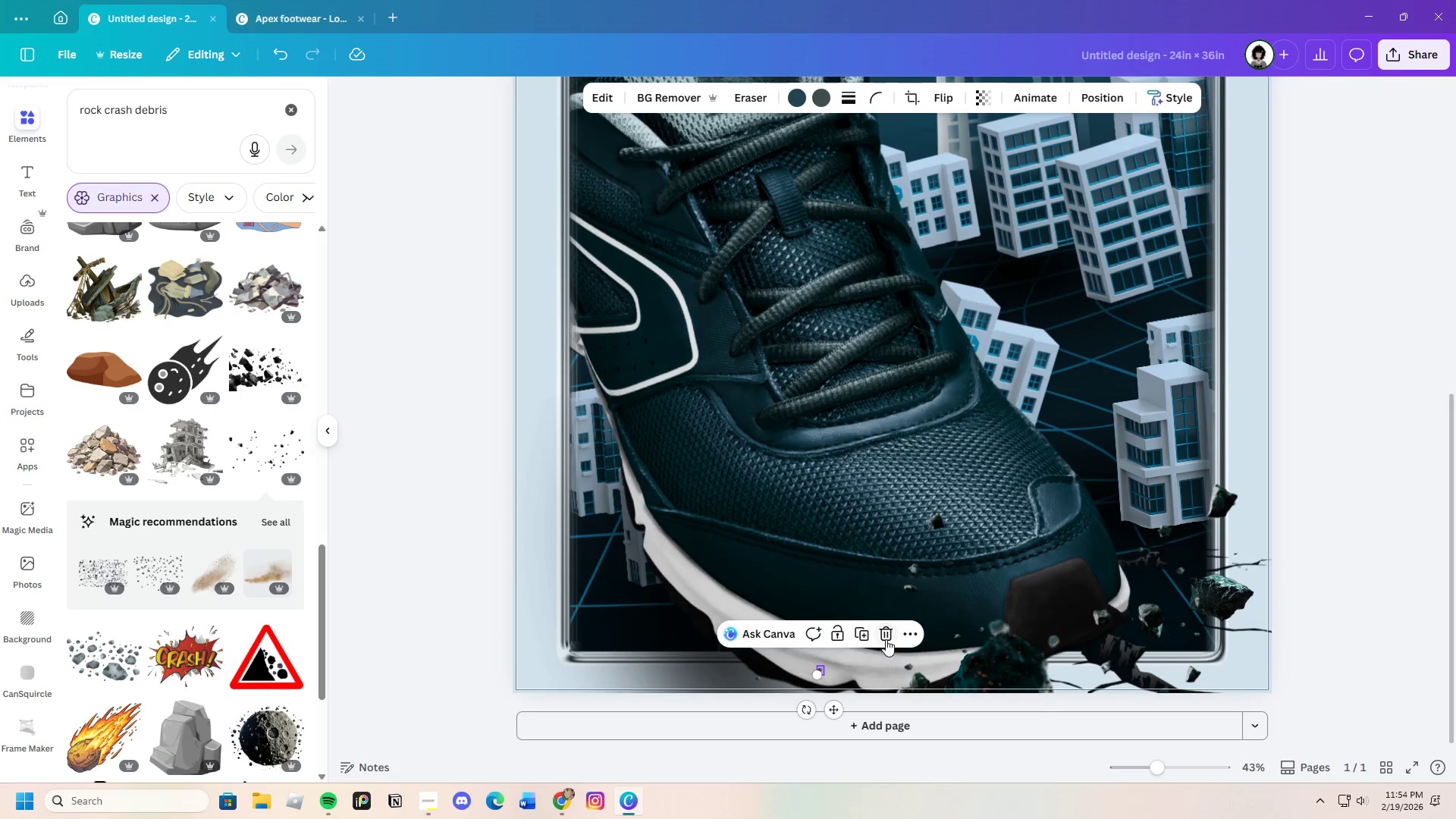 
left_click([886, 639])
 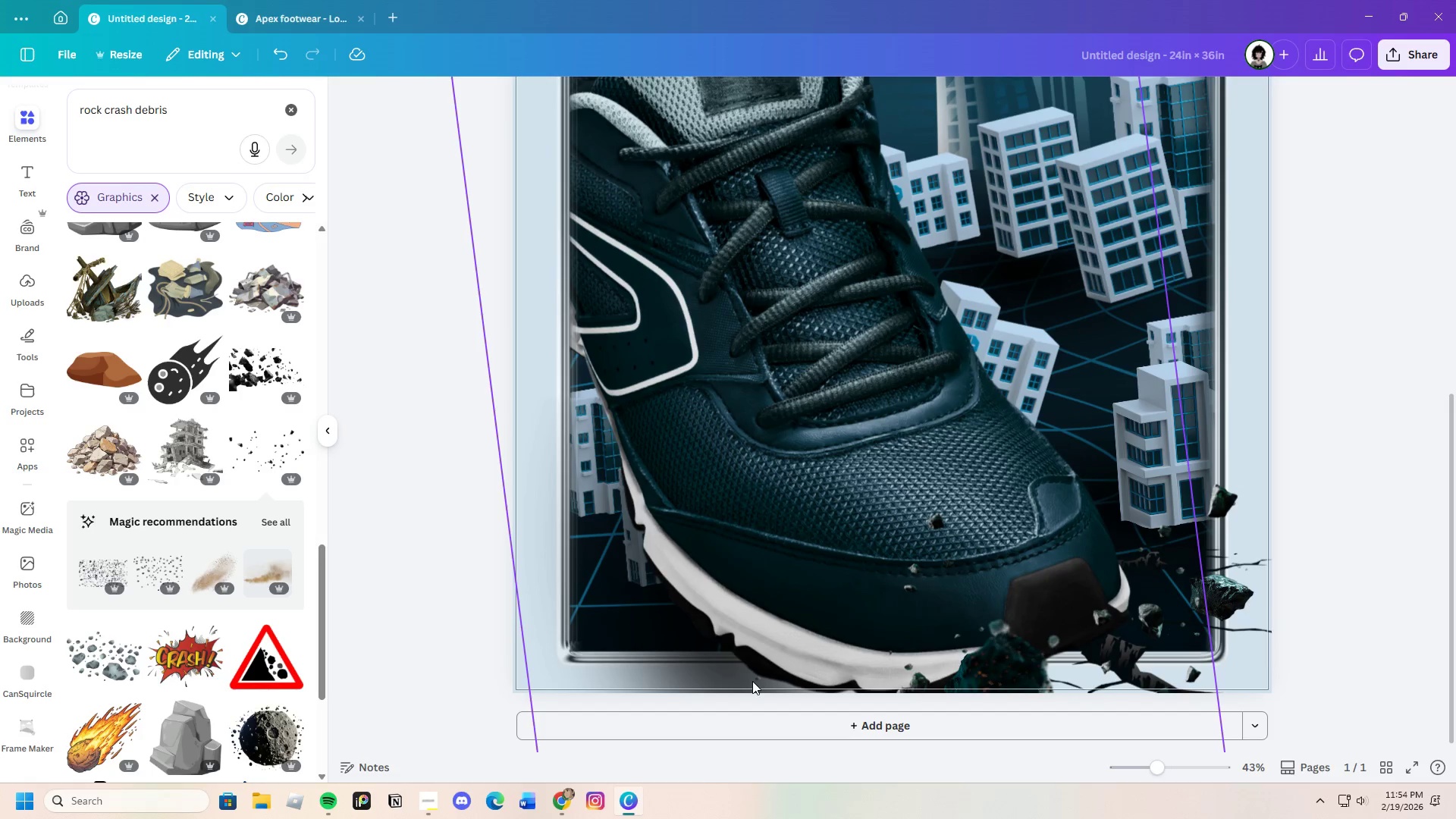 
left_click([755, 679])
 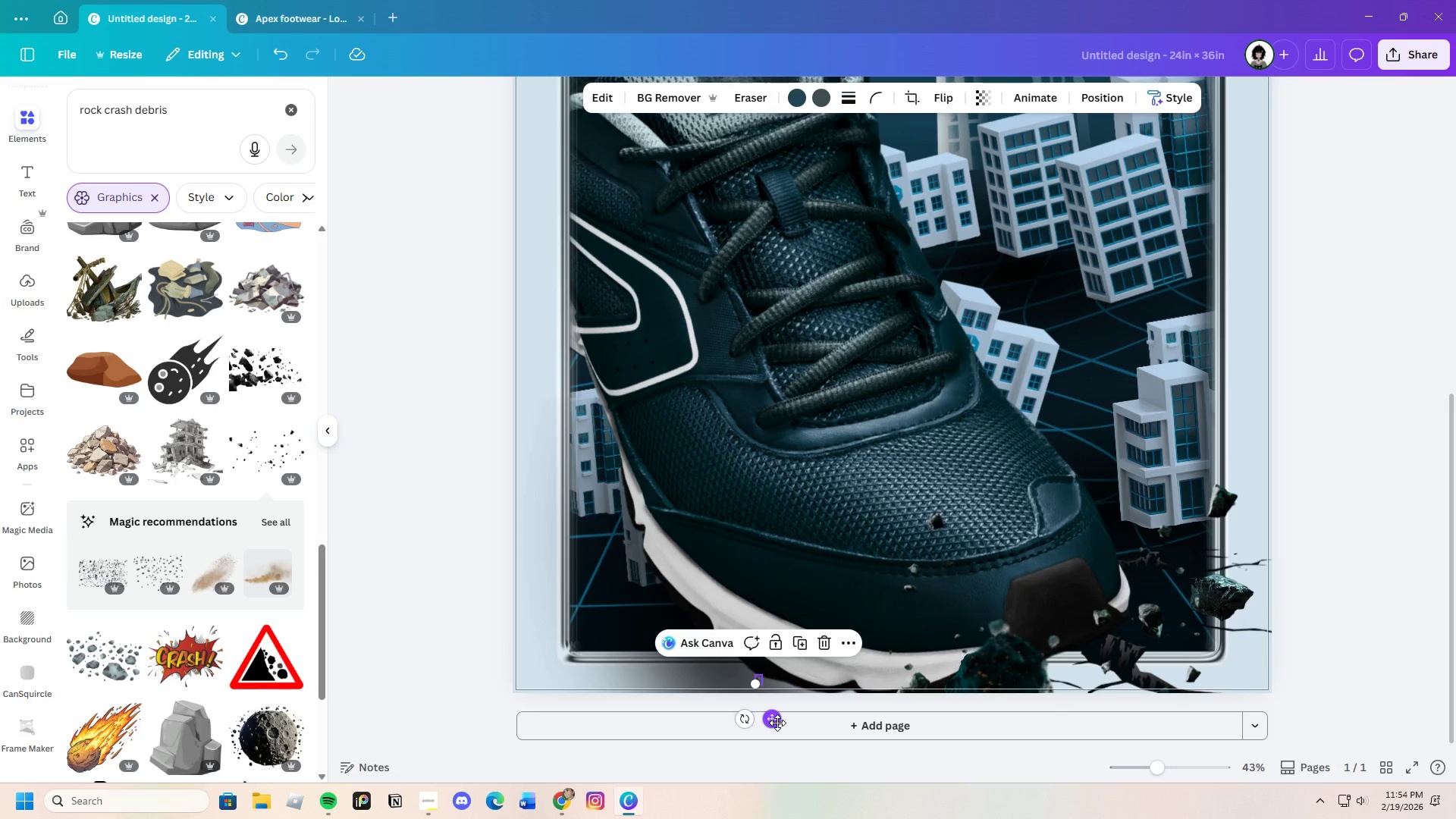 
left_click_drag(start_coordinate=[777, 723], to_coordinate=[951, 686])
 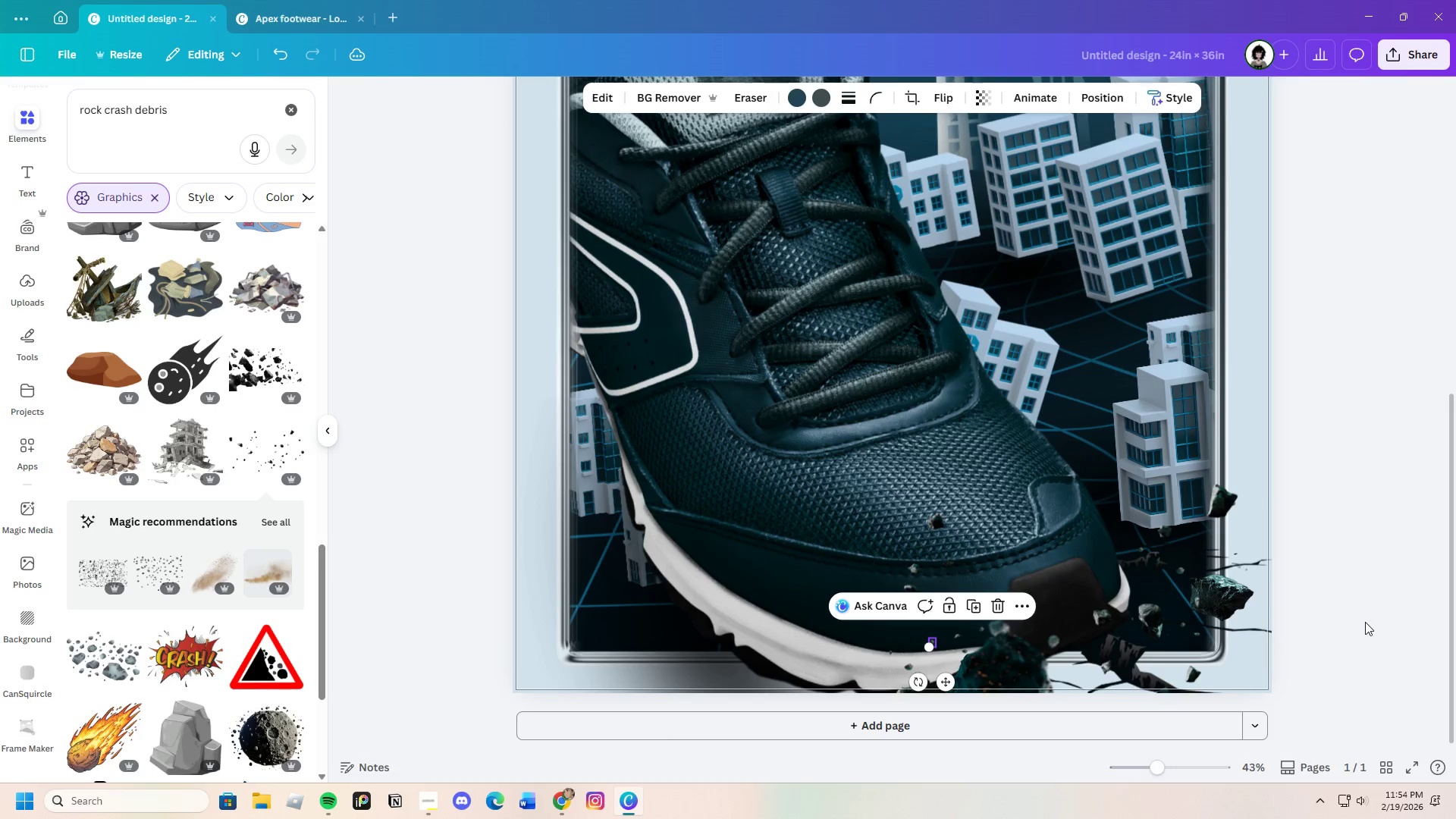 
left_click([1365, 622])
 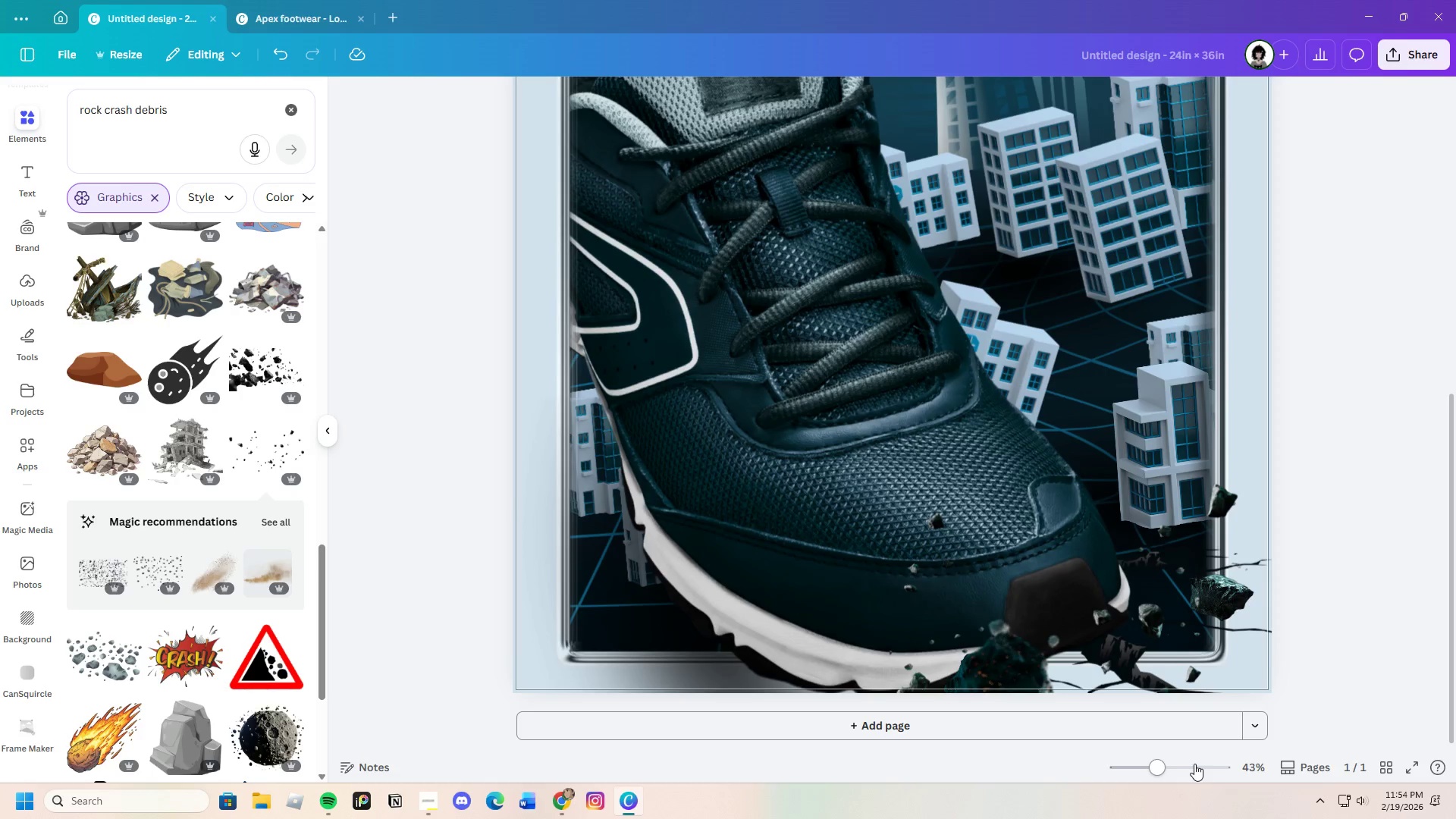 
left_click_drag(start_coordinate=[1162, 766], to_coordinate=[1151, 770])
 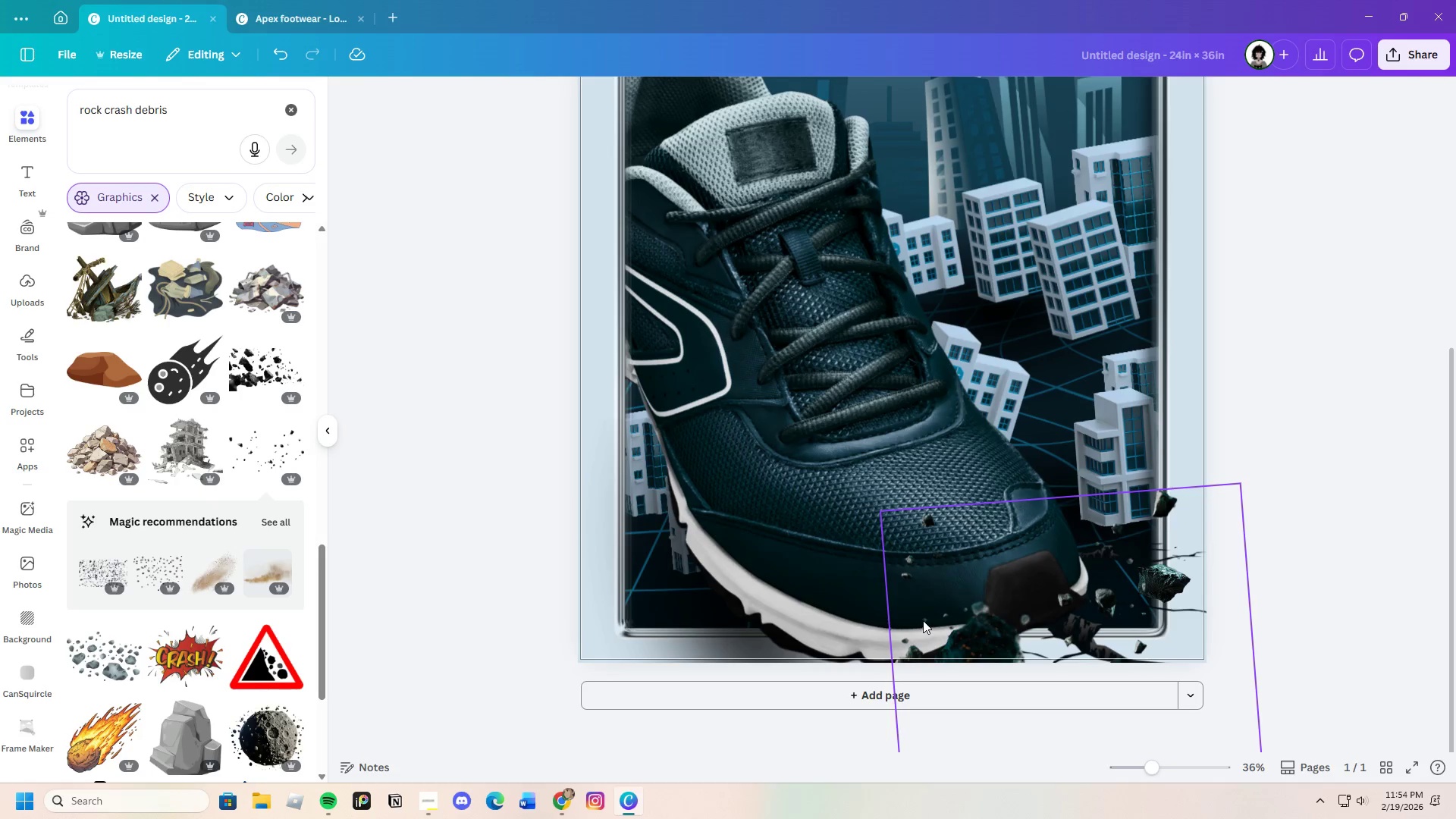 
left_click([923, 620])
 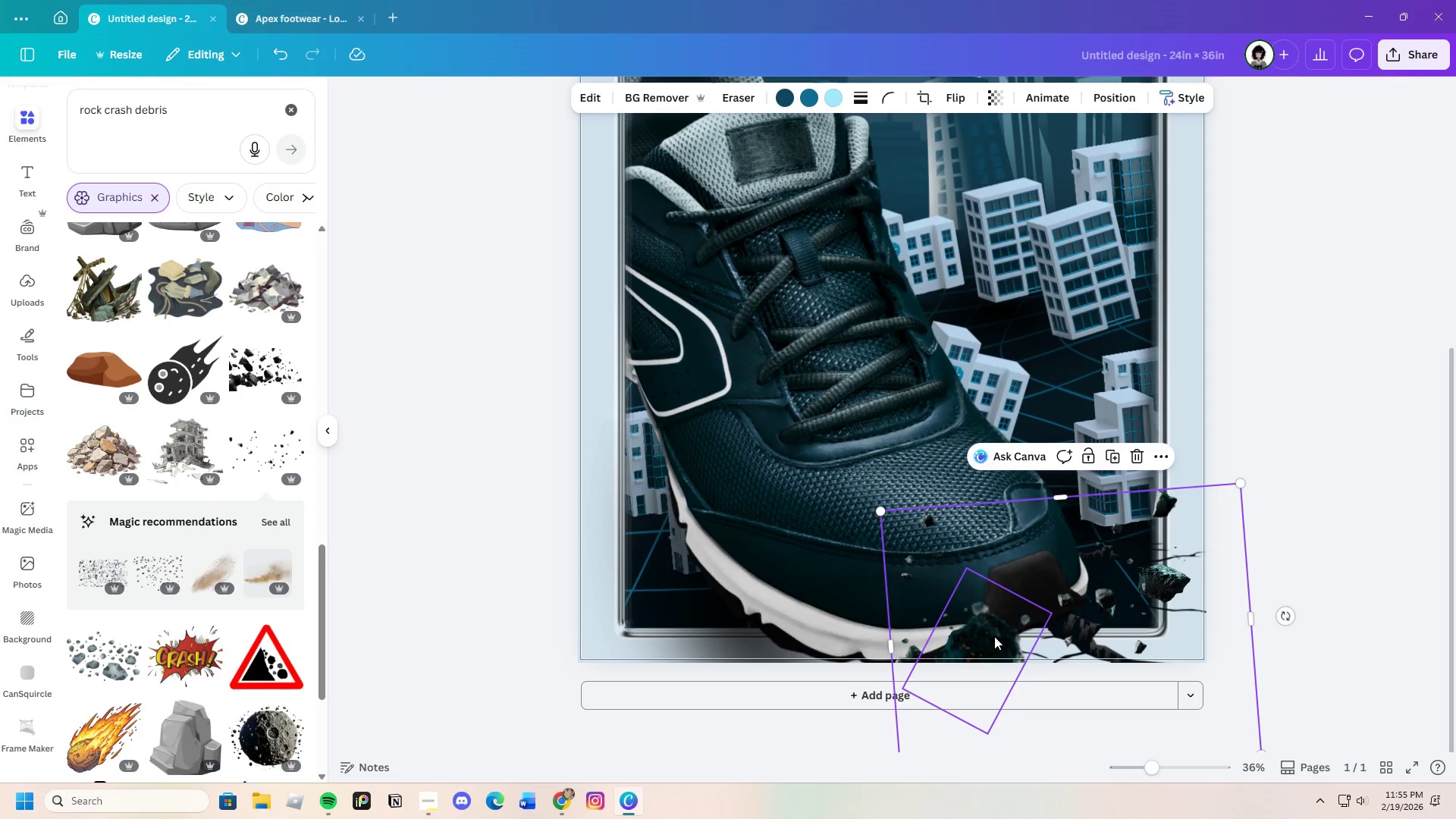 
left_click_drag(start_coordinate=[994, 636], to_coordinate=[1029, 636])
 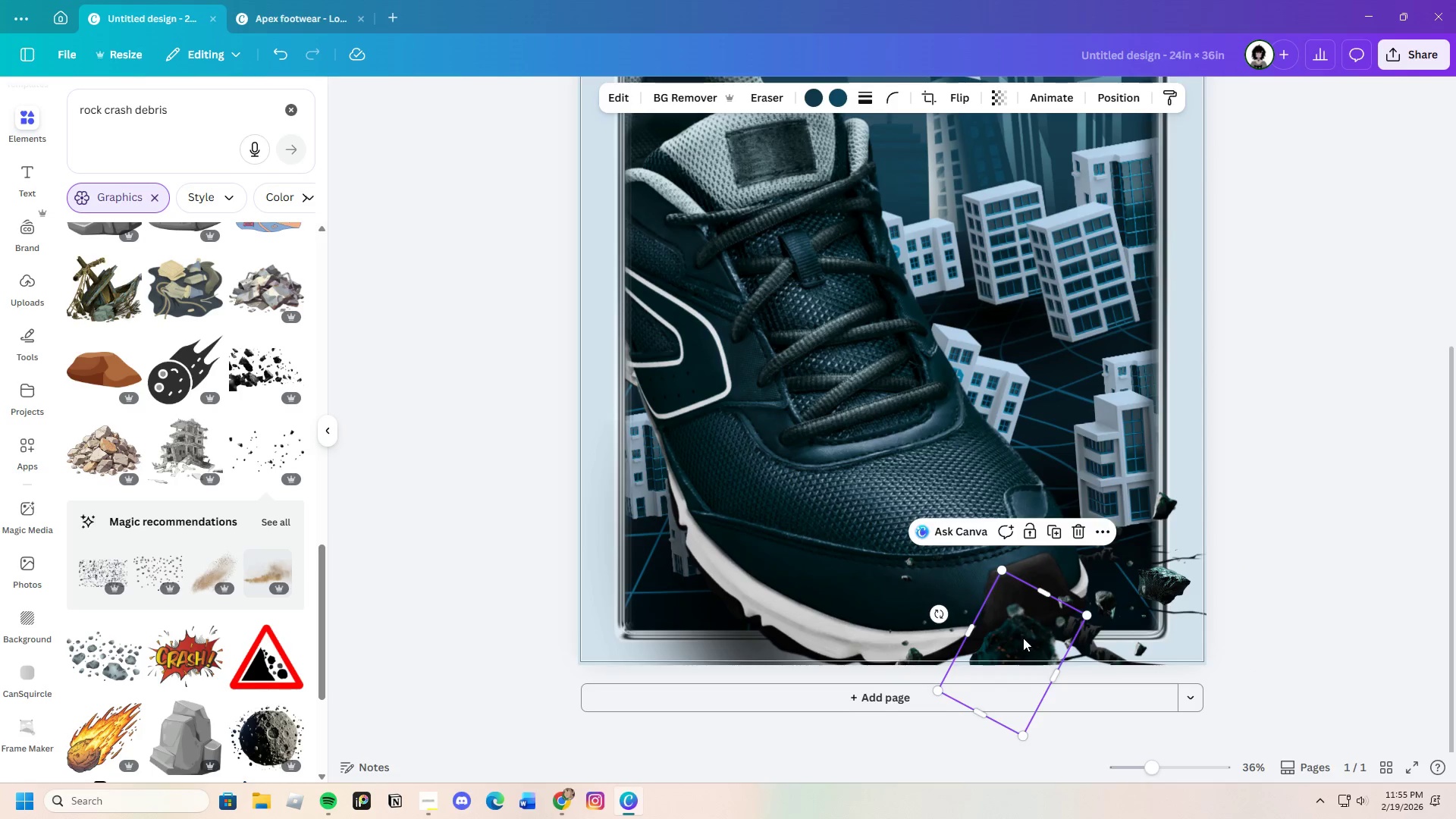 
left_click_drag(start_coordinate=[1023, 638], to_coordinate=[989, 643])
 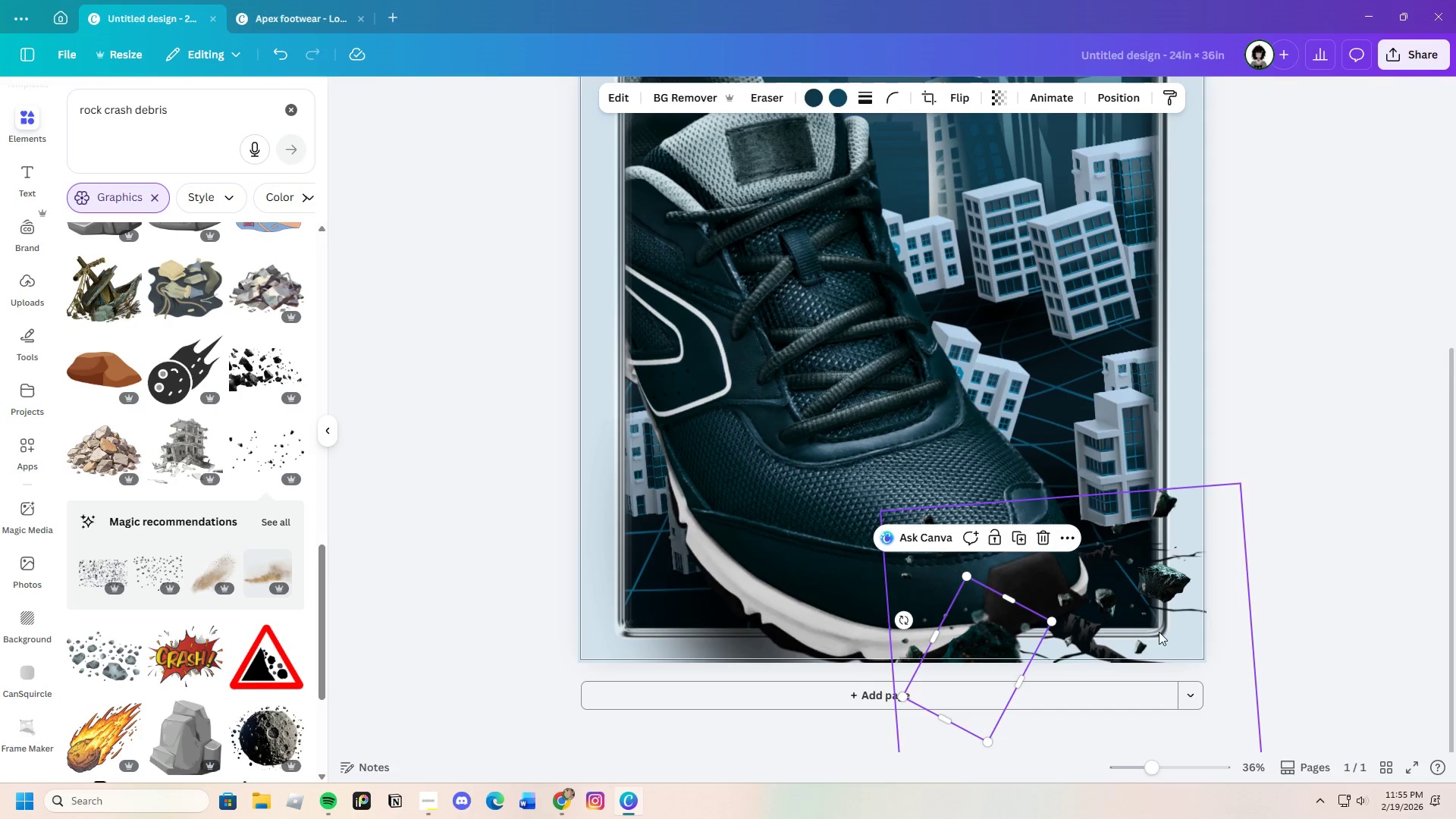 
left_click([1203, 629])
 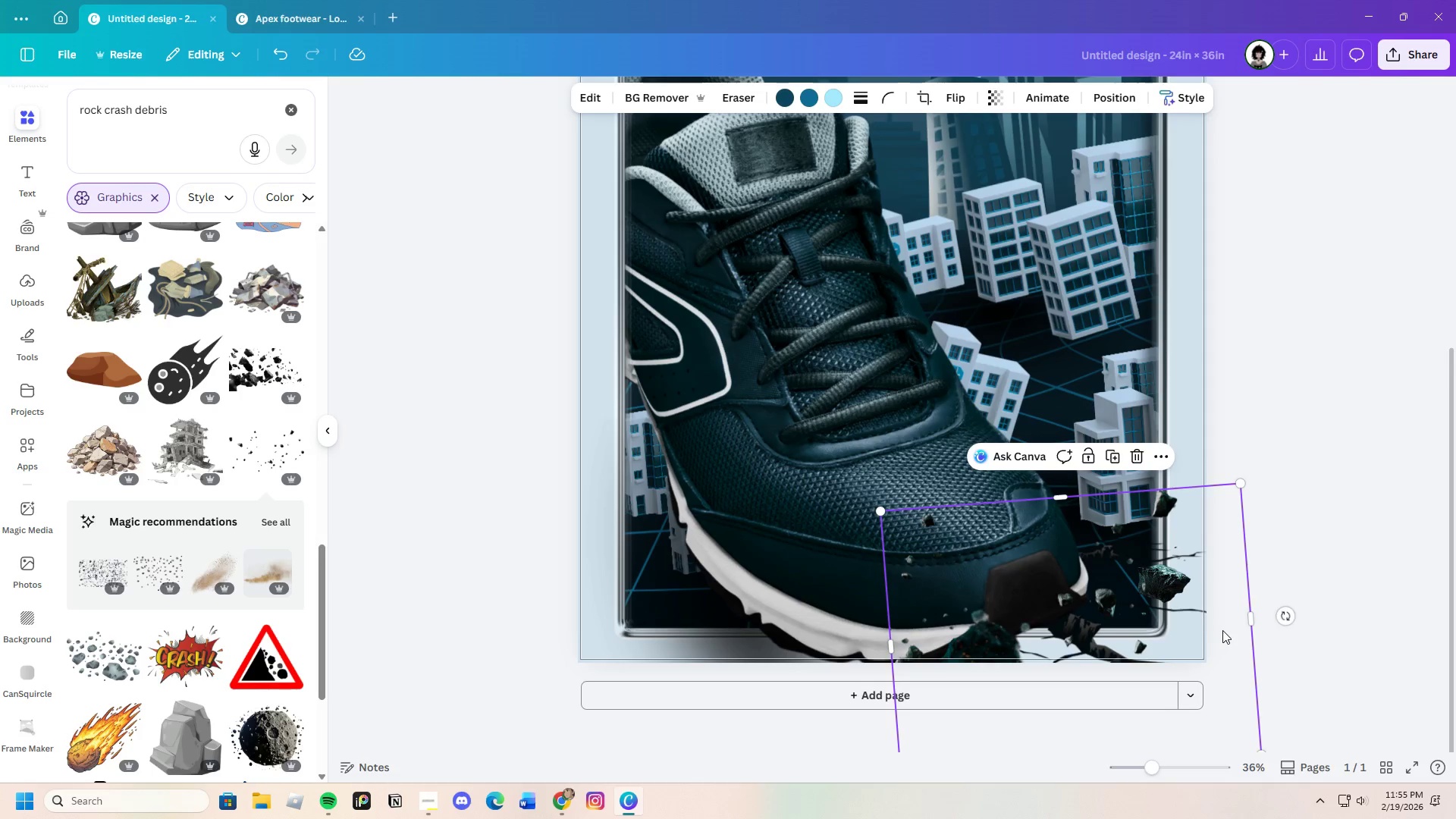 
left_click_drag(start_coordinate=[1222, 630], to_coordinate=[1282, 630])
 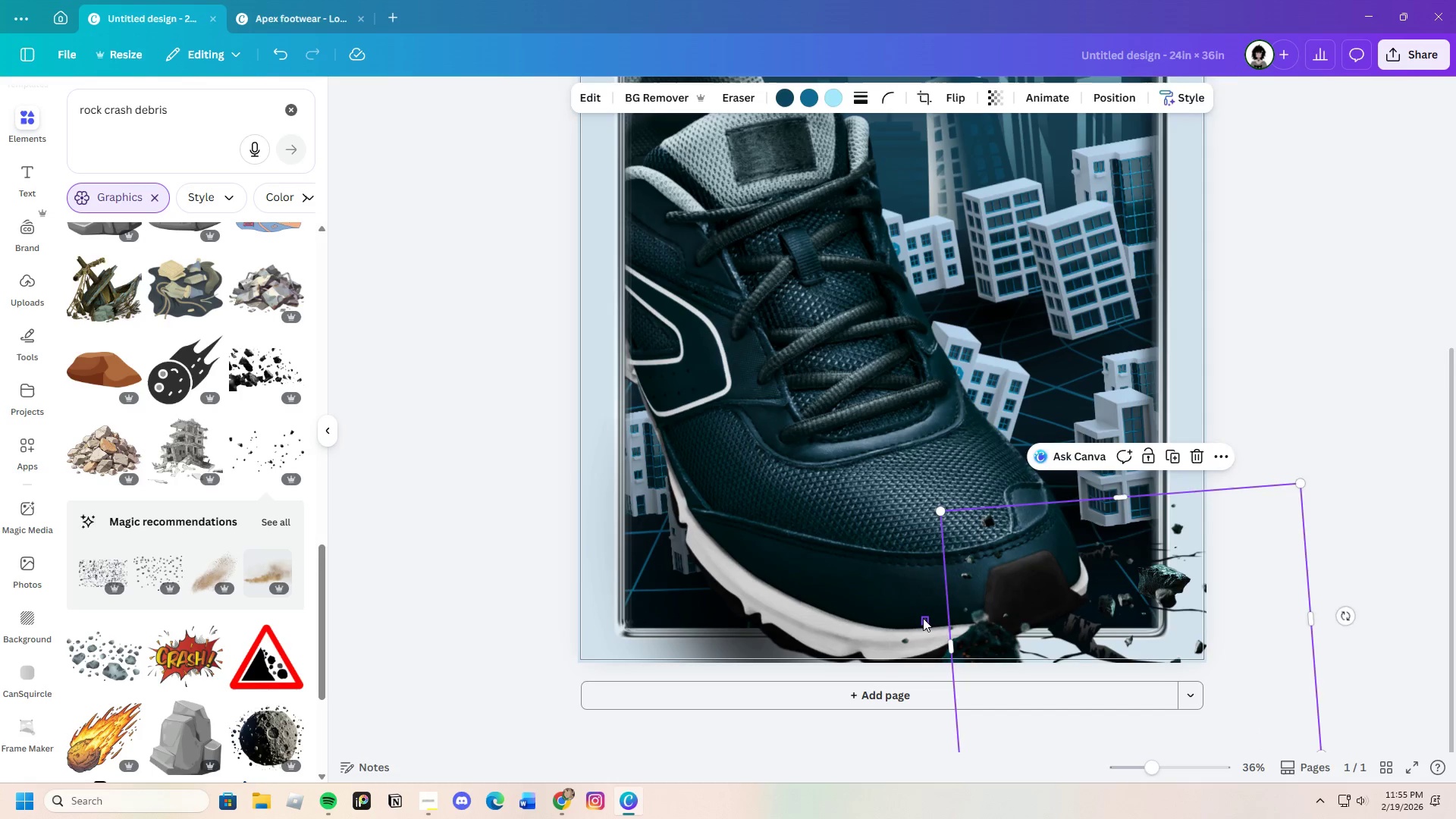 
left_click([923, 618])
 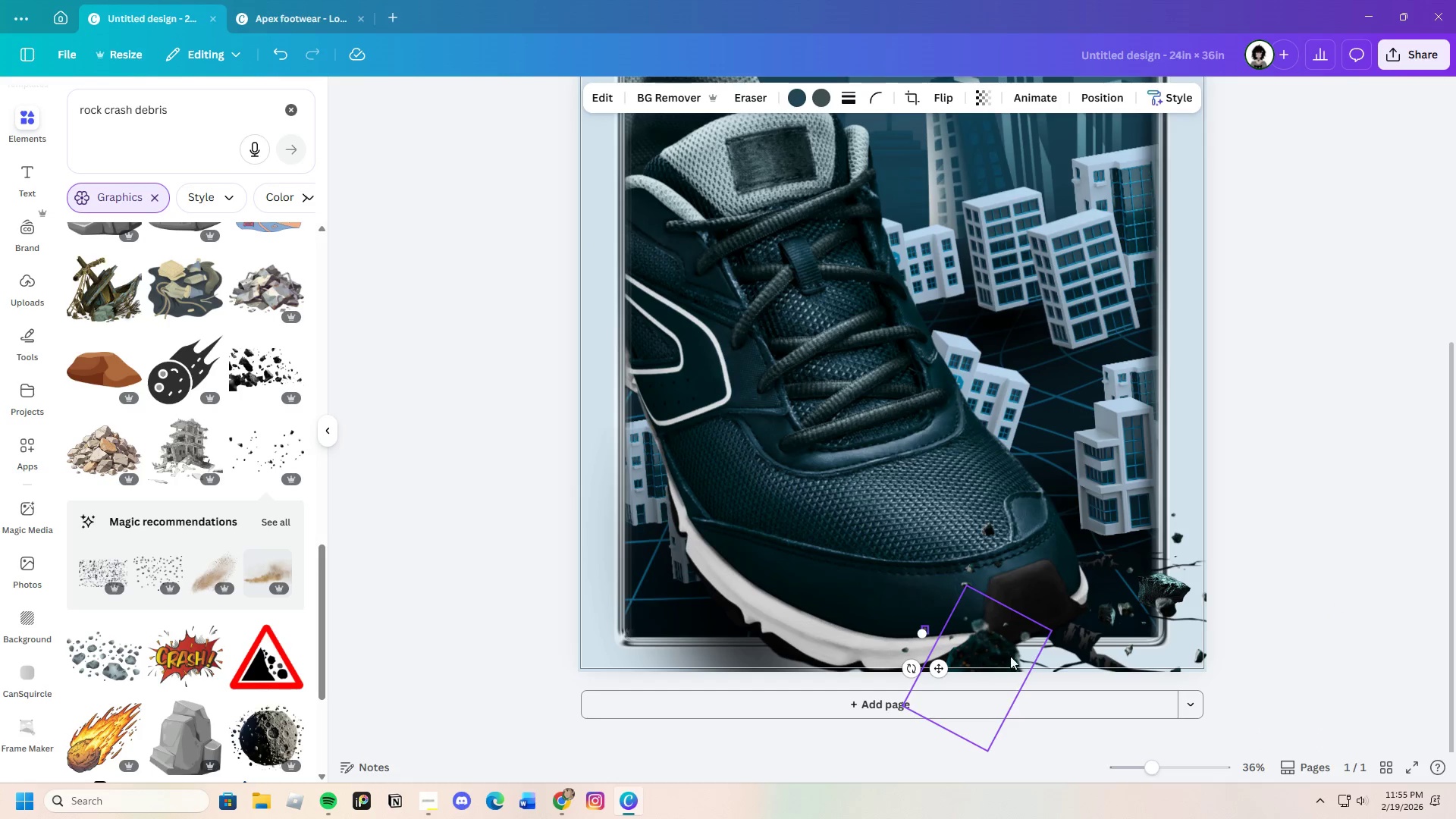 
scroll: coordinate [1016, 626], scroll_direction: up, amount: 1.0
 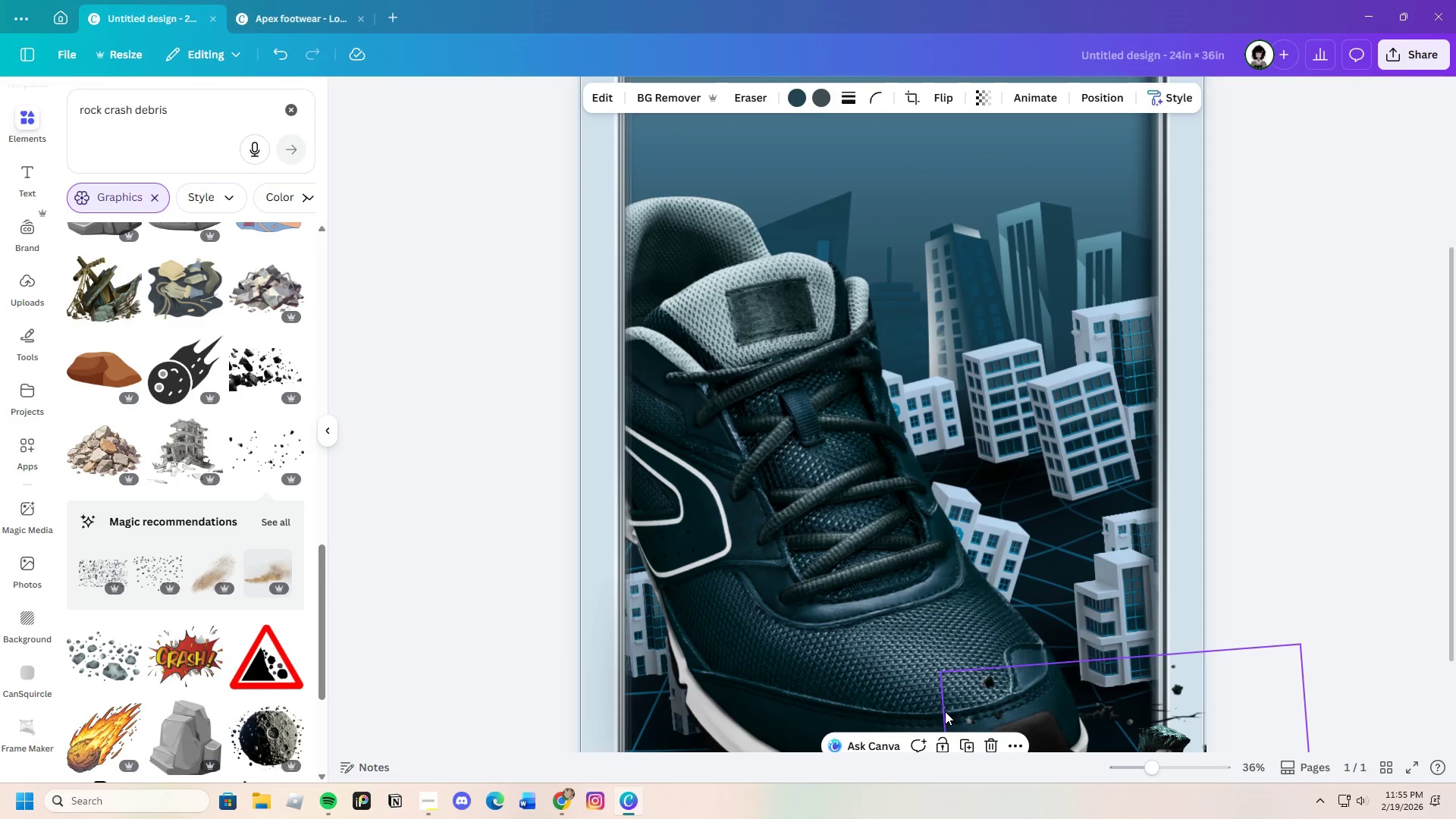 
scroll: coordinate [942, 708], scroll_direction: down, amount: 1.0
 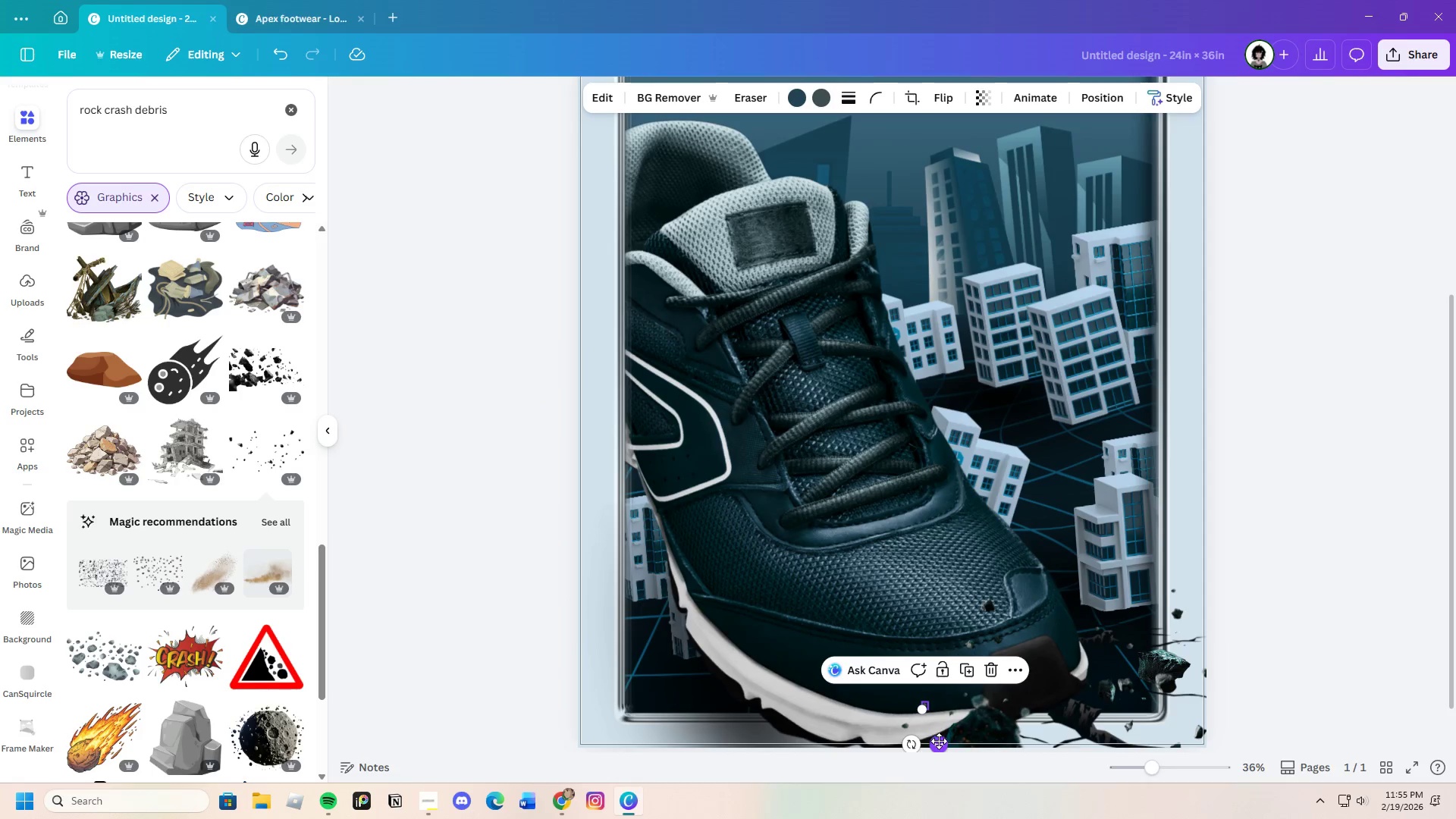 
left_click_drag(start_coordinate=[939, 743], to_coordinate=[938, 714])
 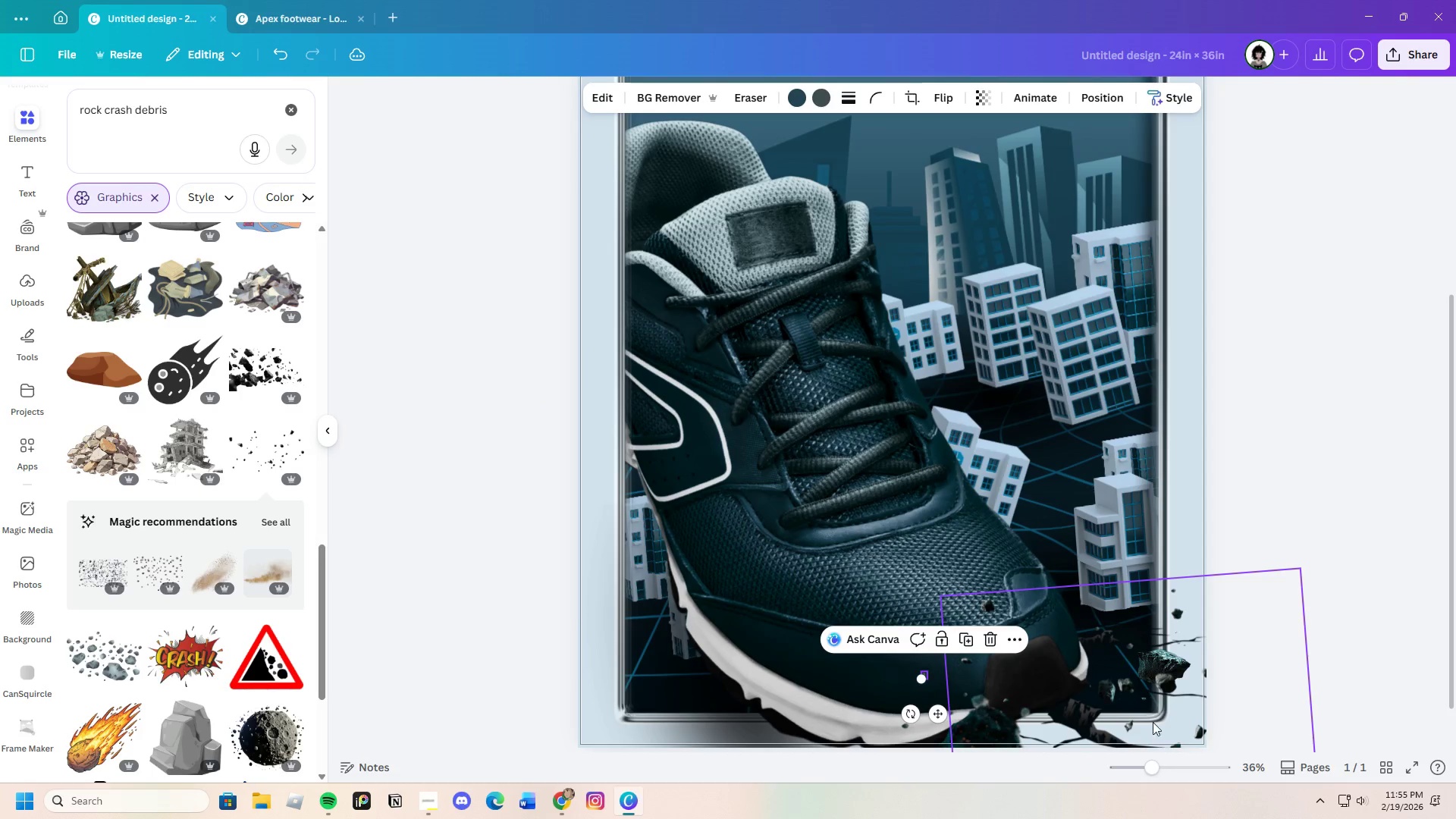 
left_click([1145, 716])
 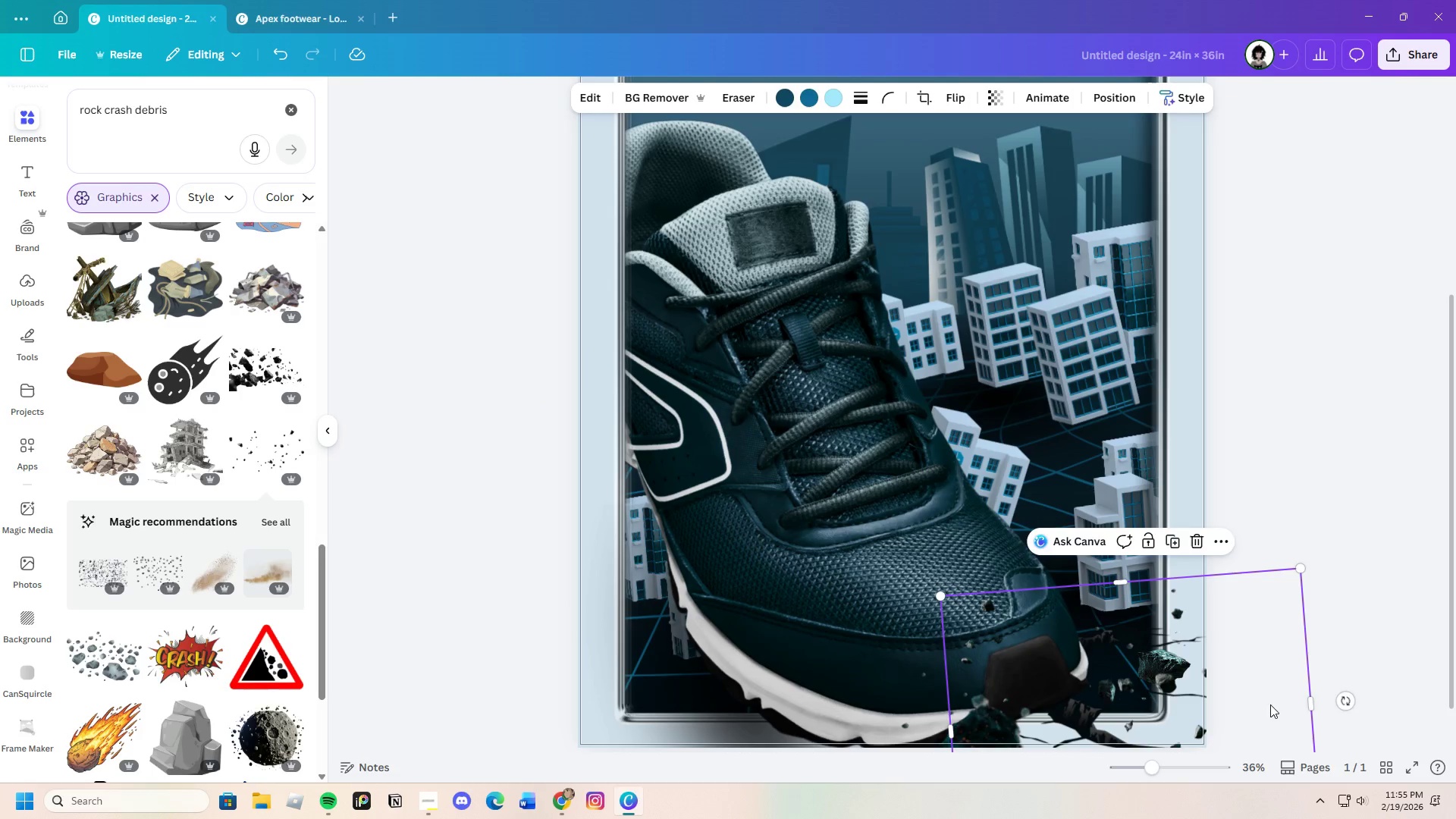 
left_click_drag(start_coordinate=[1270, 703], to_coordinate=[1201, 708])
 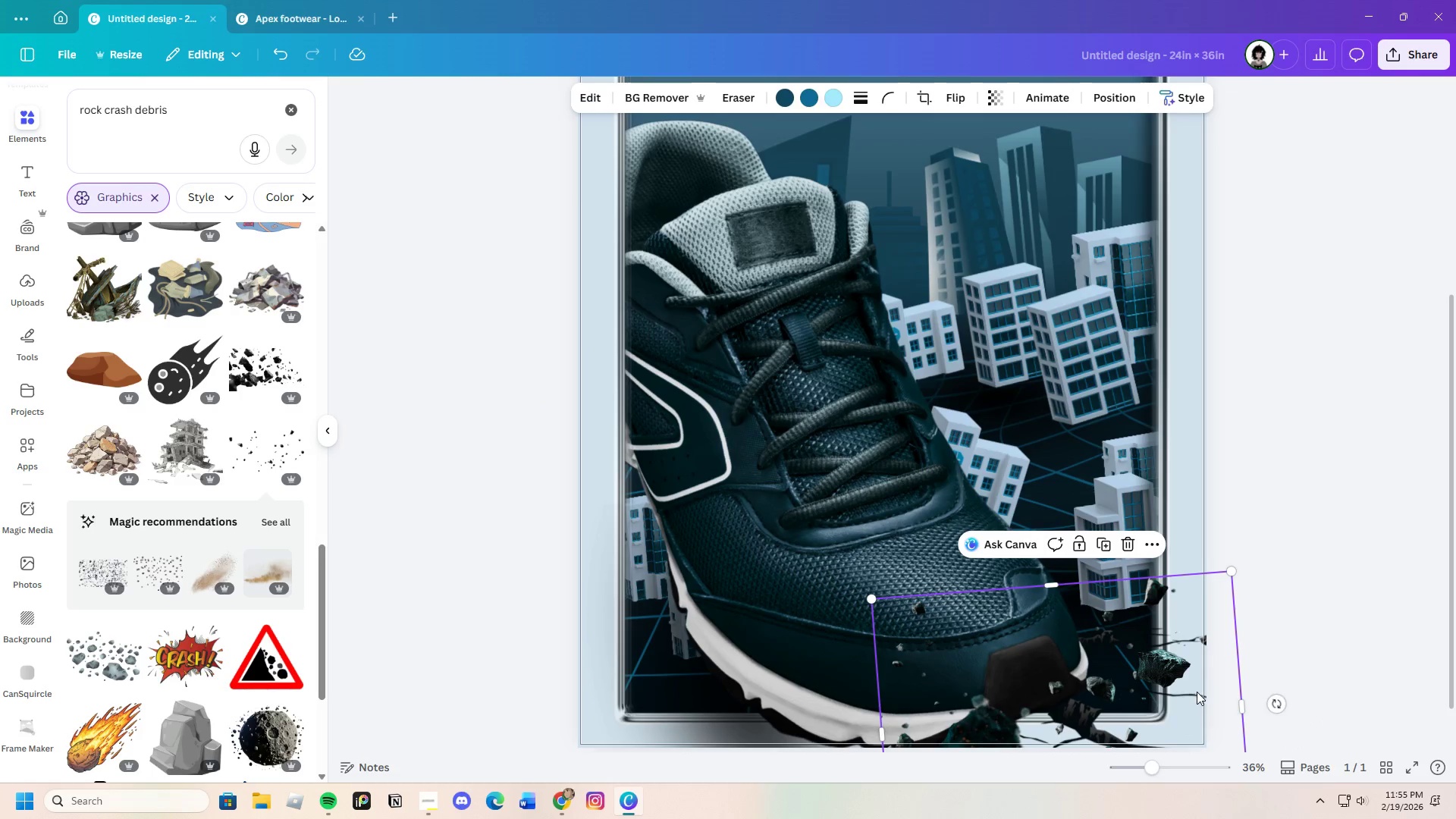 
left_click_drag(start_coordinate=[1197, 692], to_coordinate=[1146, 643])
 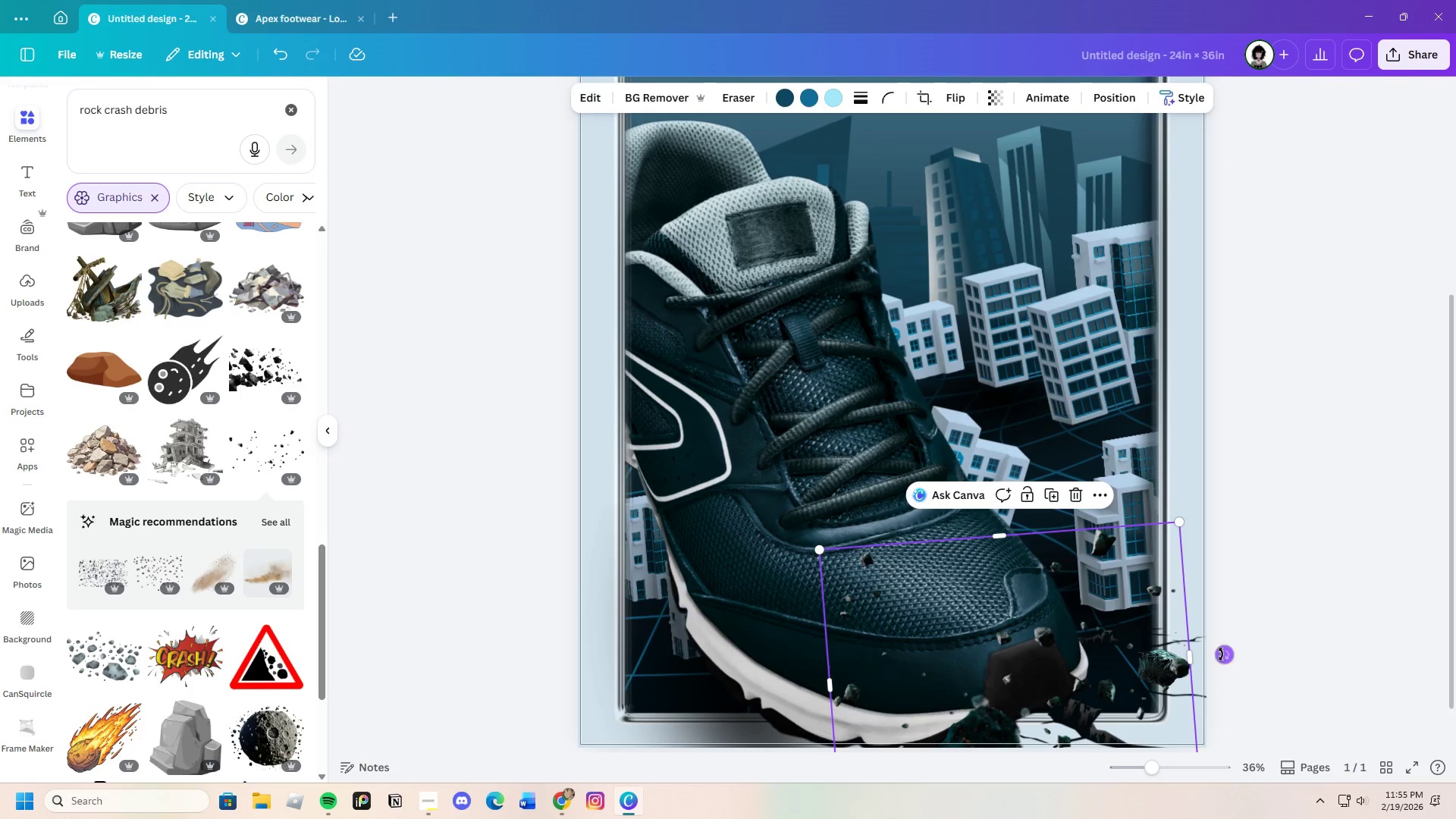 
left_click_drag(start_coordinate=[1230, 654], to_coordinate=[1219, 579])
 